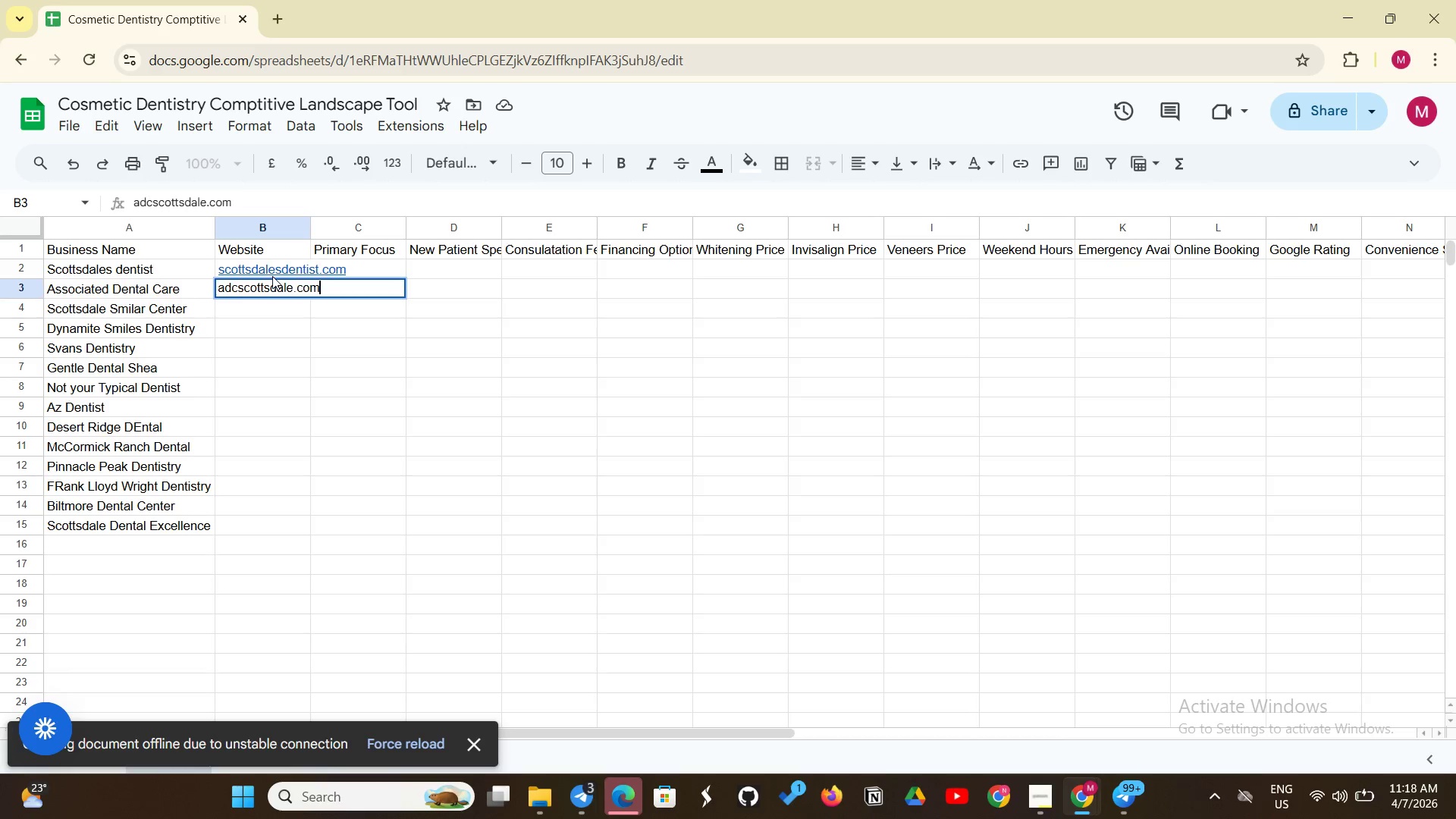 
key(Enter)
 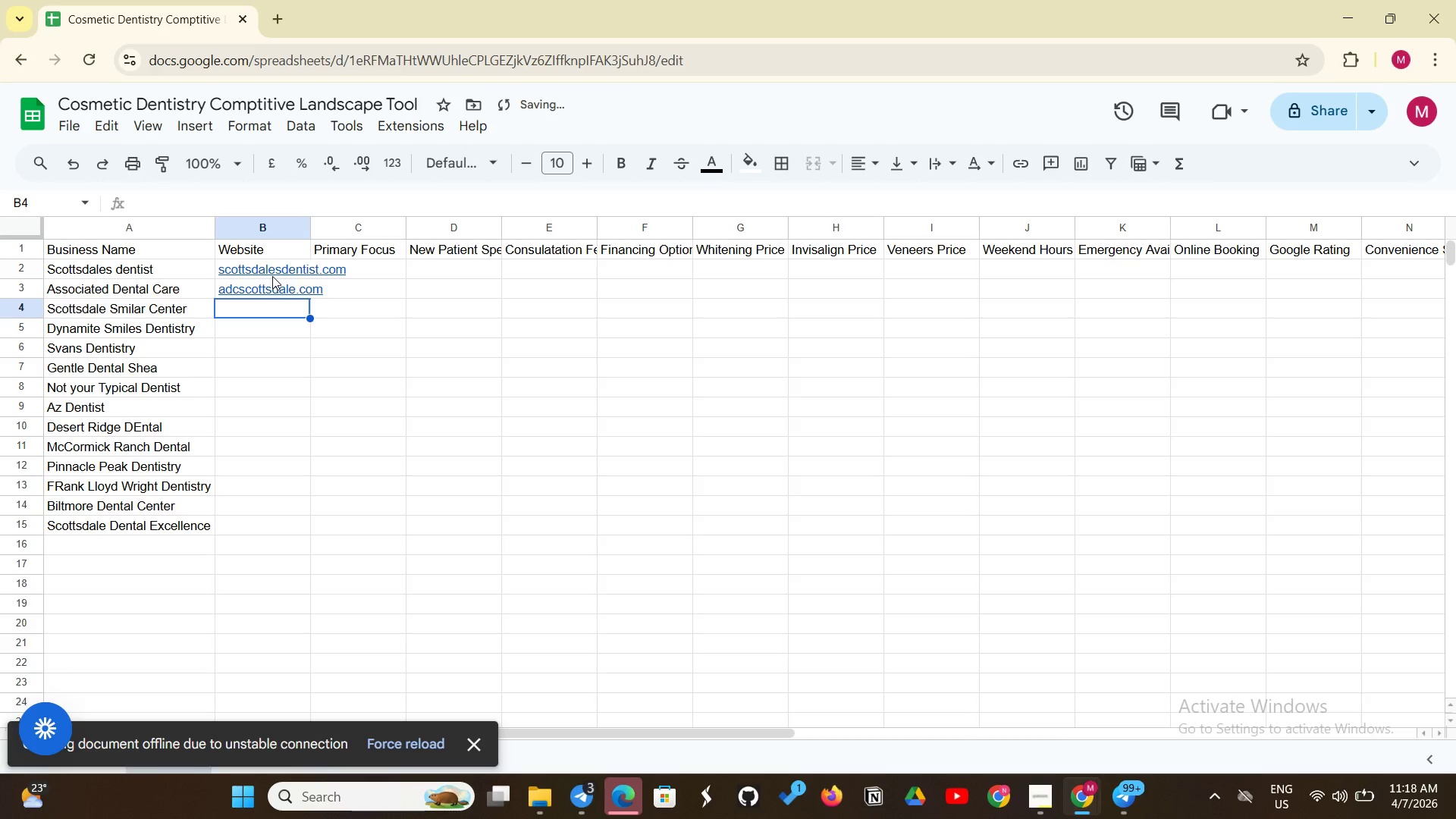 
type(scottsdalesmile.com)
 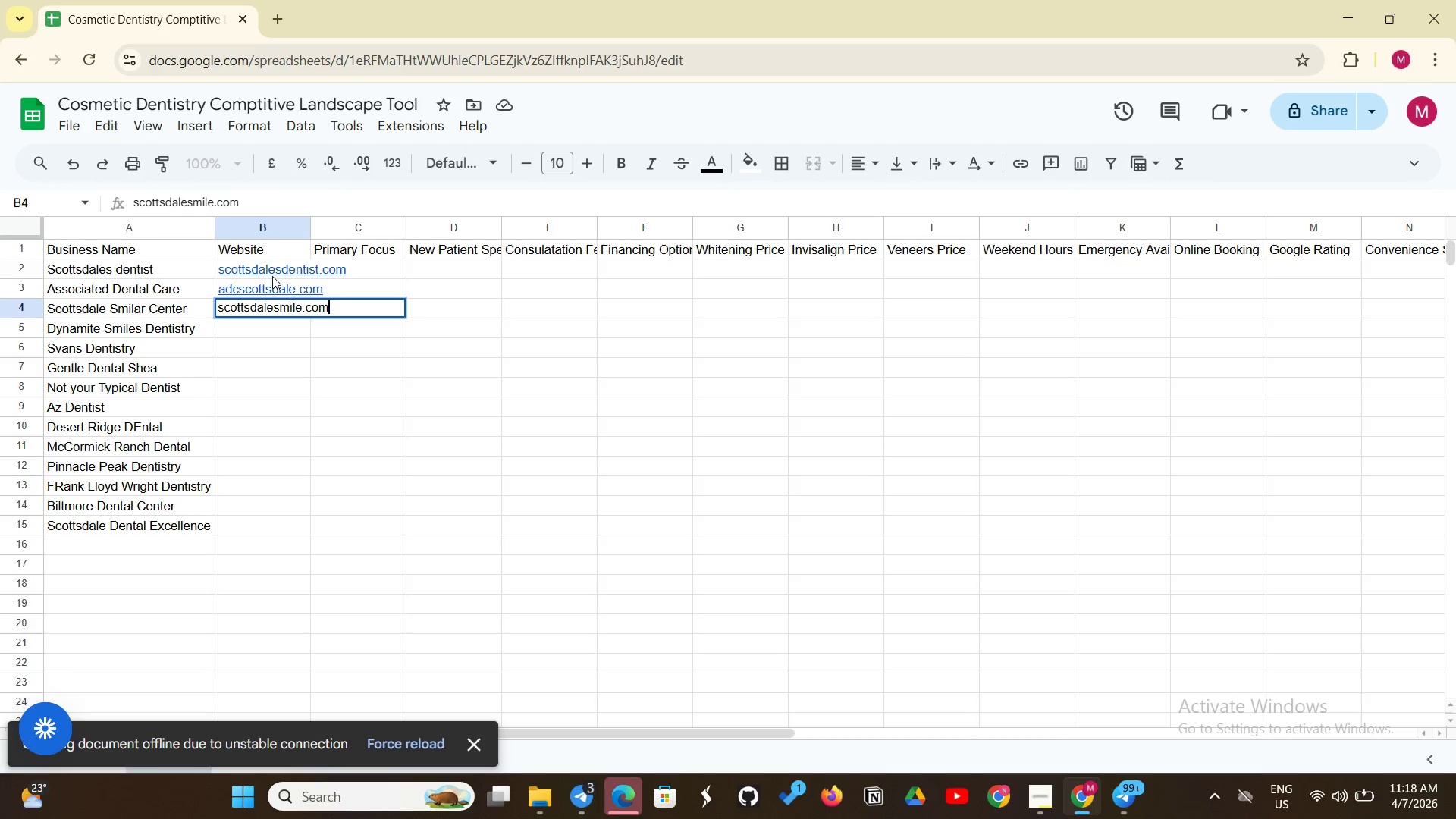 
key(Enter)
 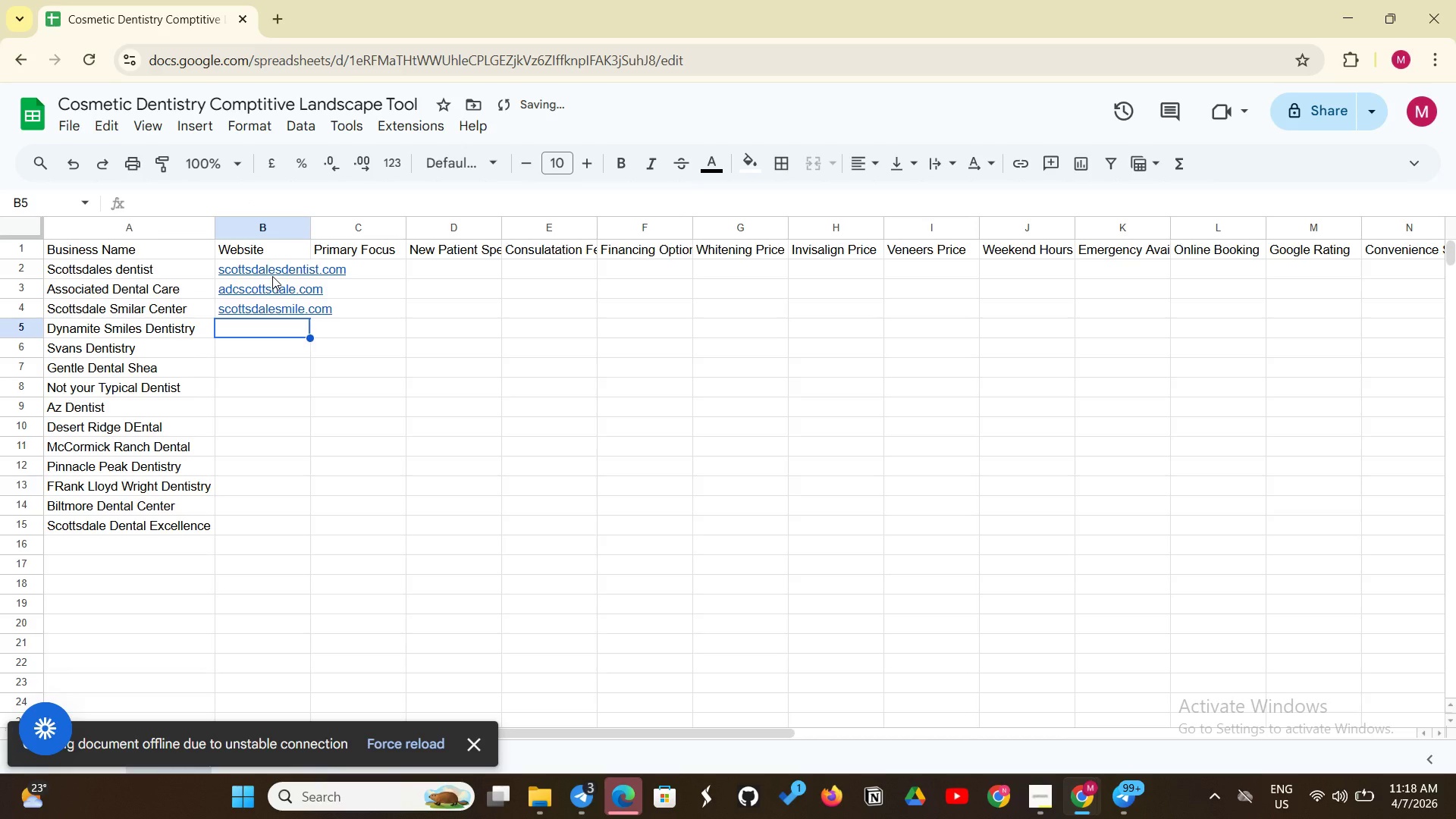 
type(s)
key(Backspace)
type(dynamitesmilesdentistry.com)
 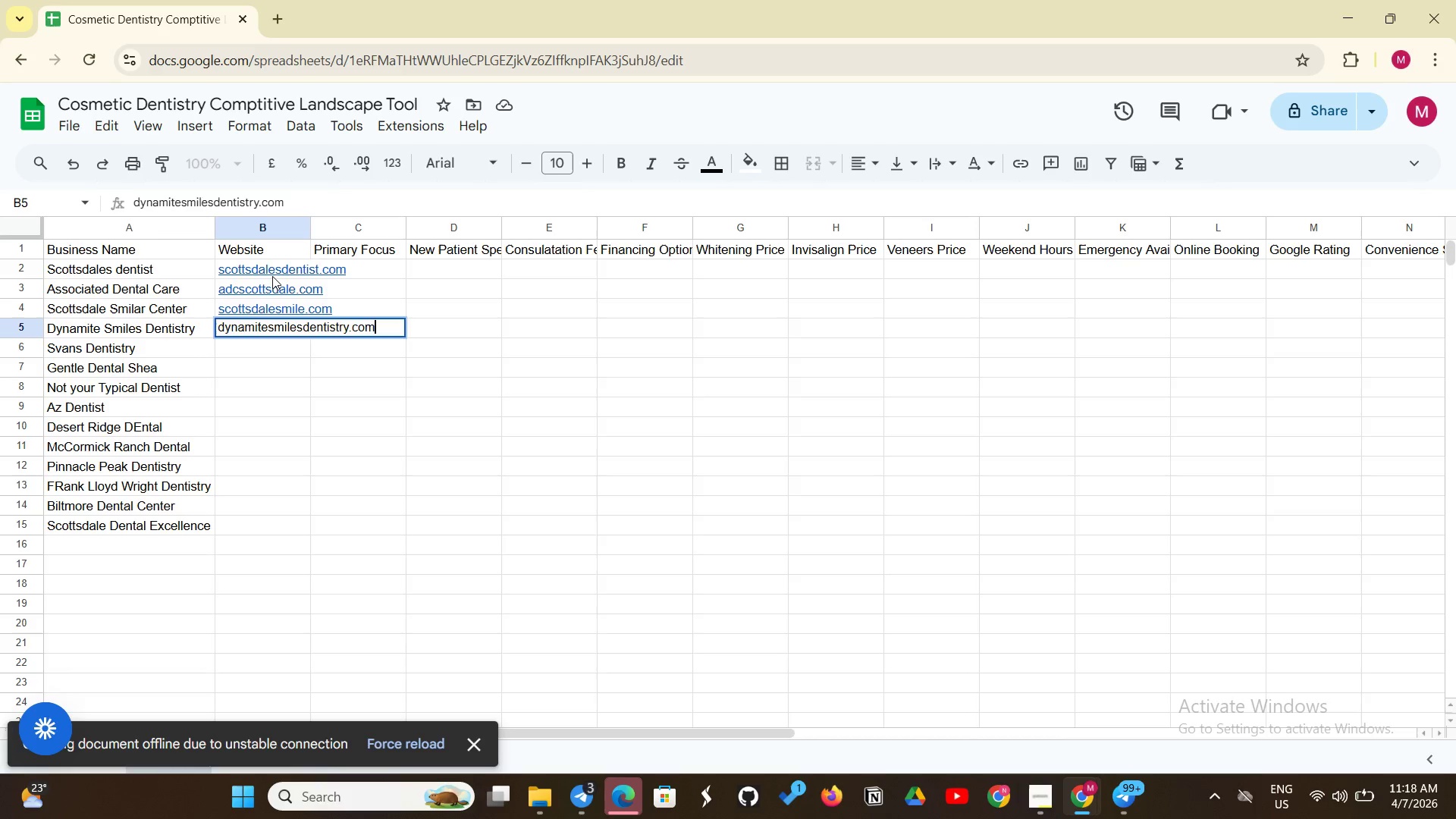 
key(Enter)
 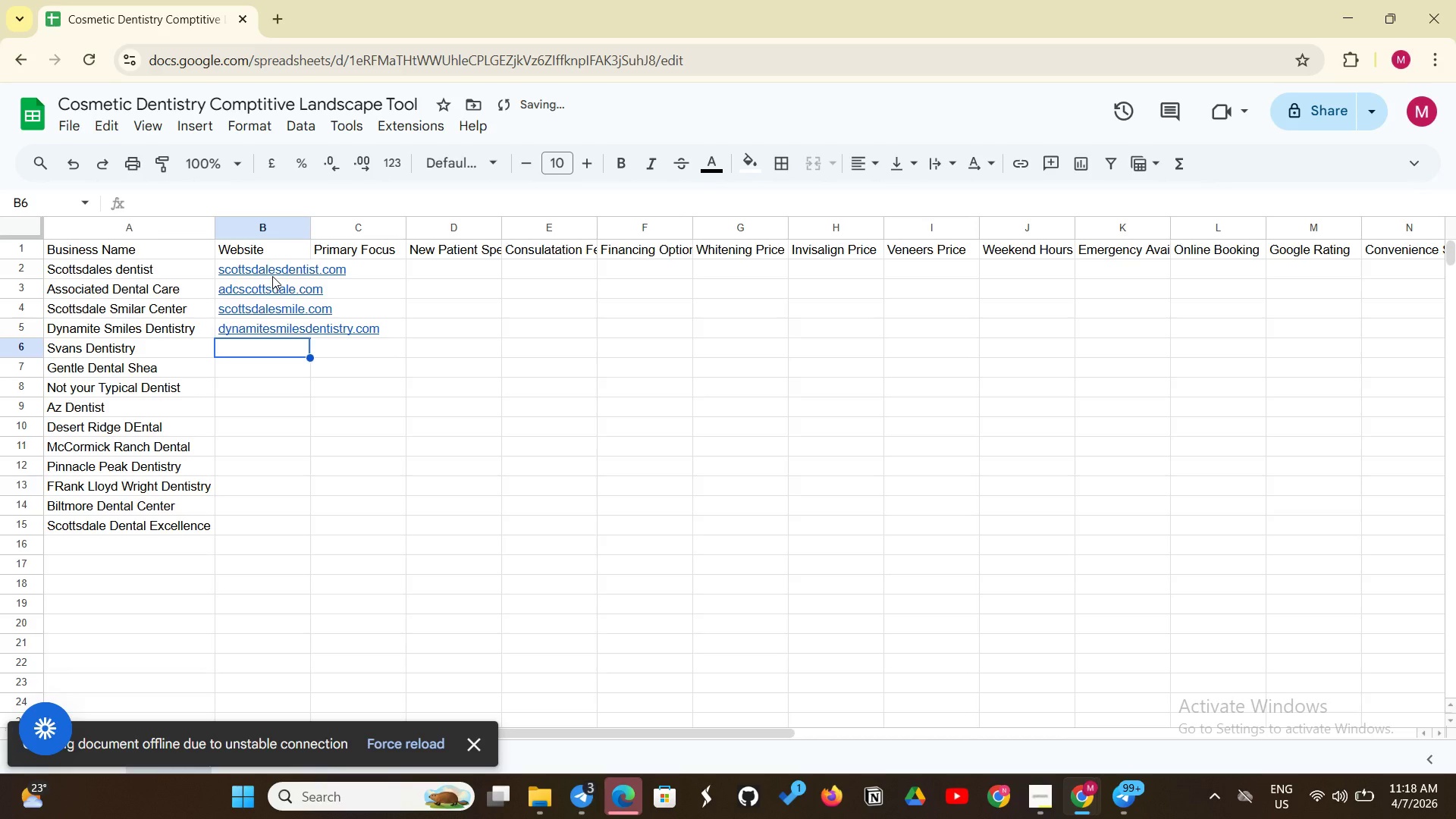 
type(svansdentistry.com)
 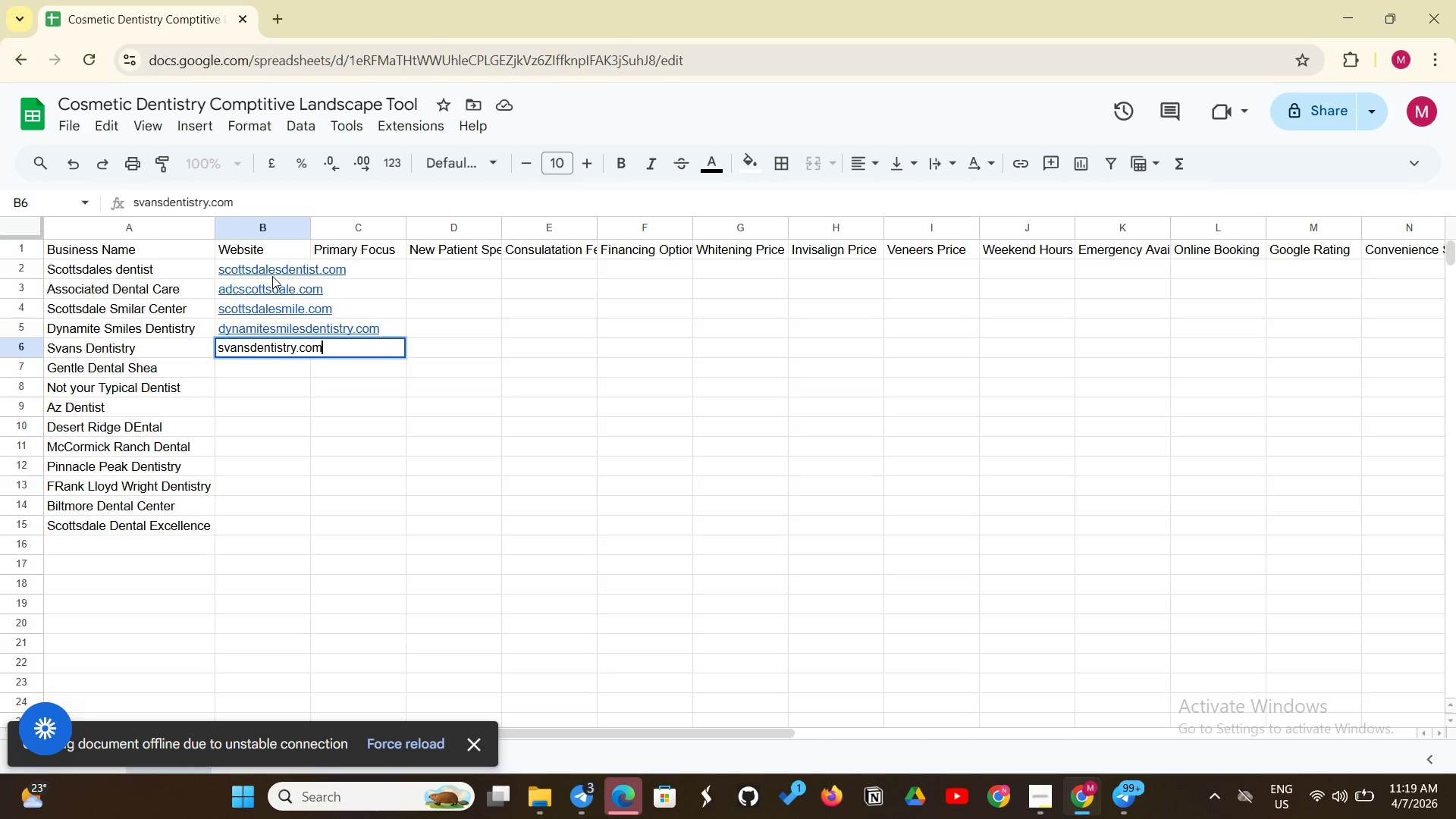 
key(Enter)
 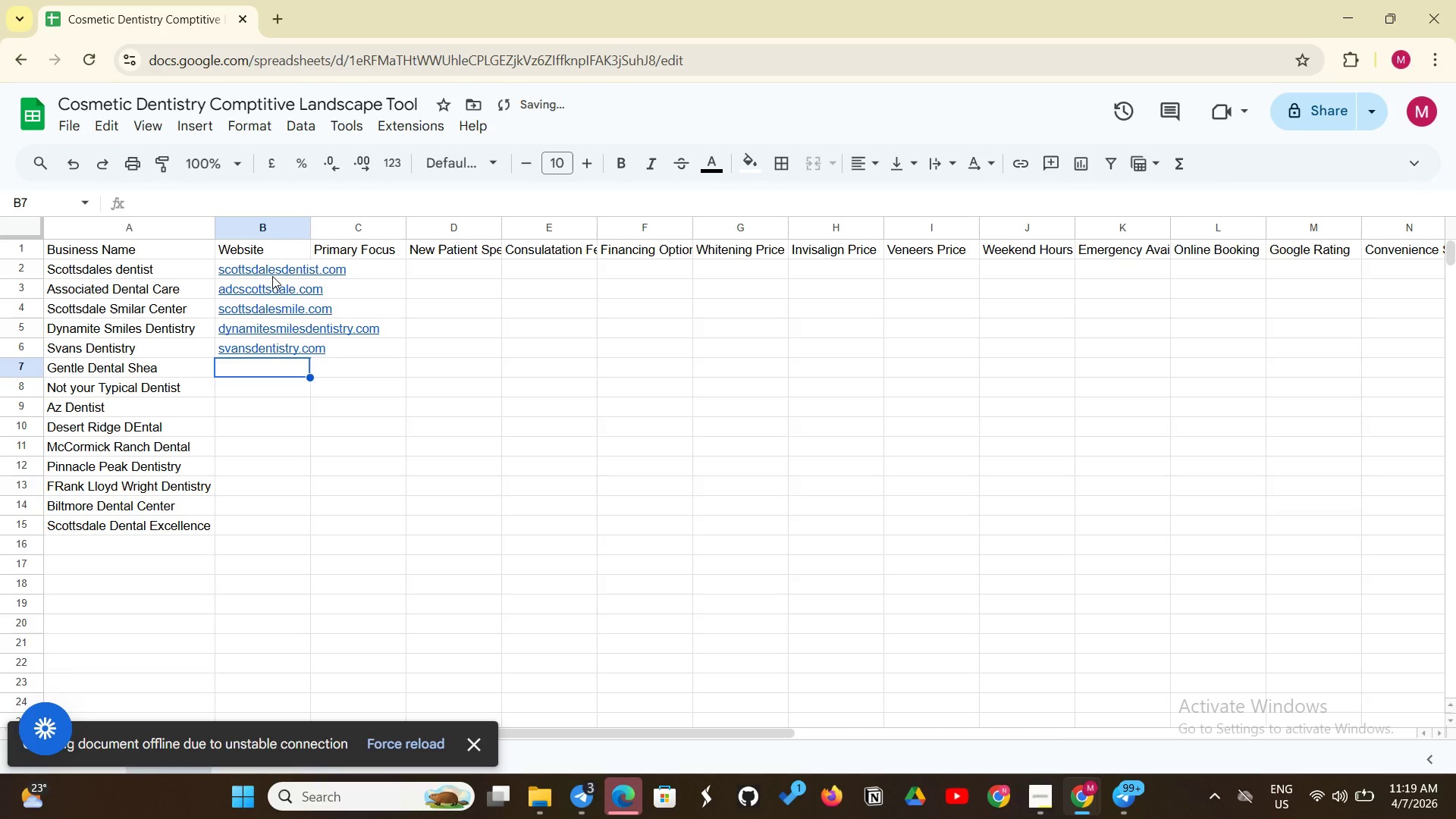 
type(gentledental.com)
 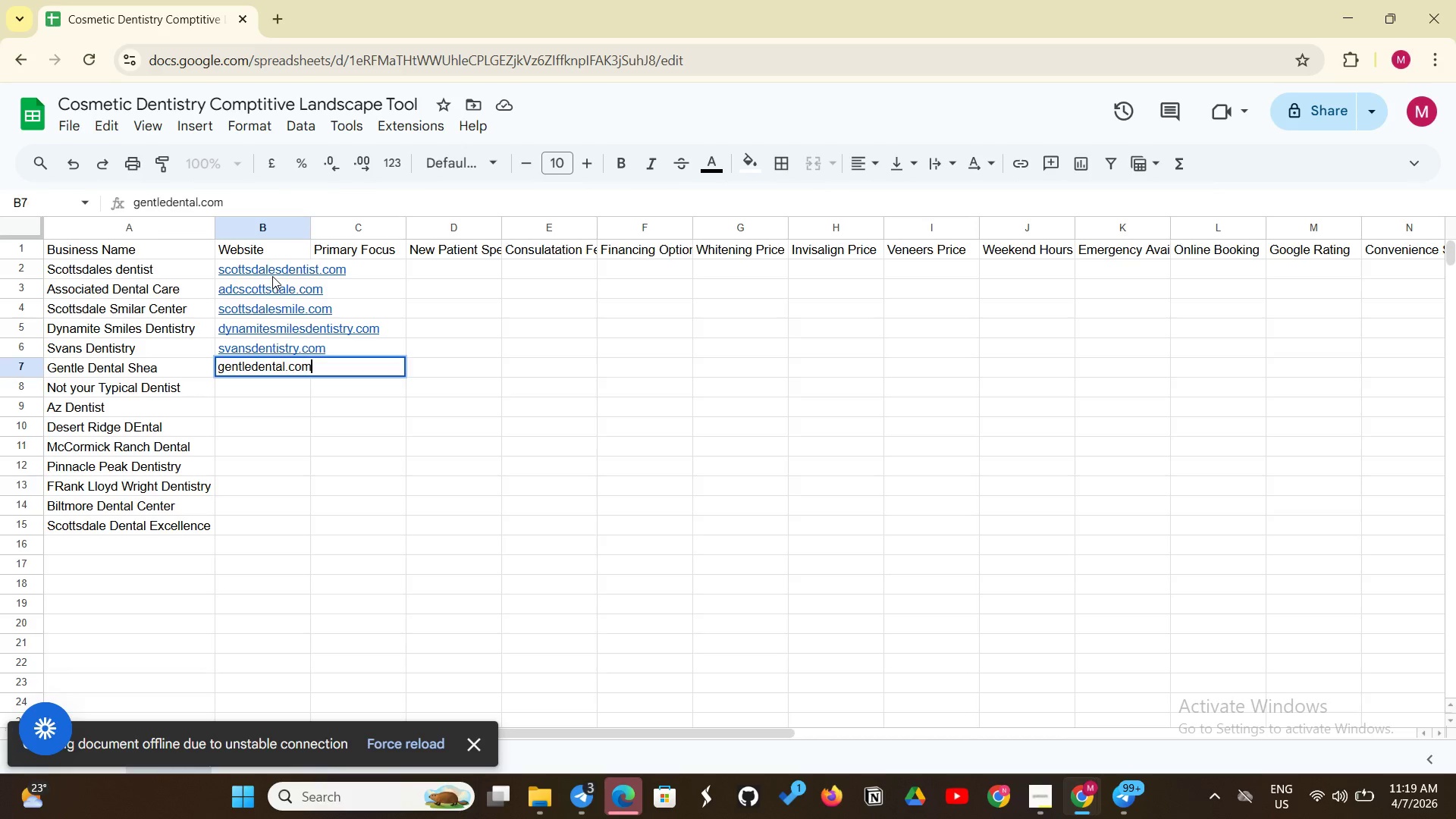 
key(Enter)
 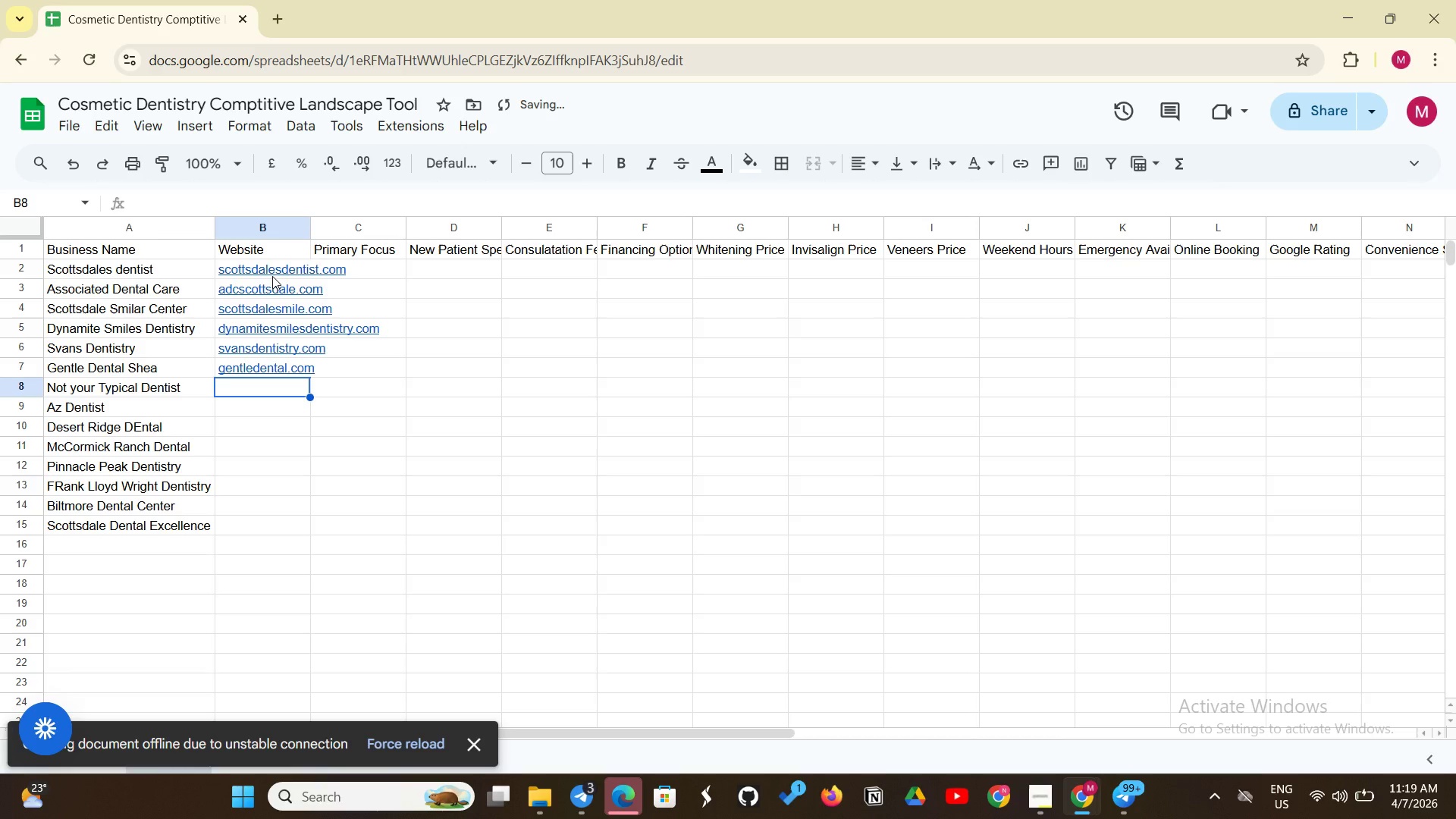 
type(nytdental.com)
 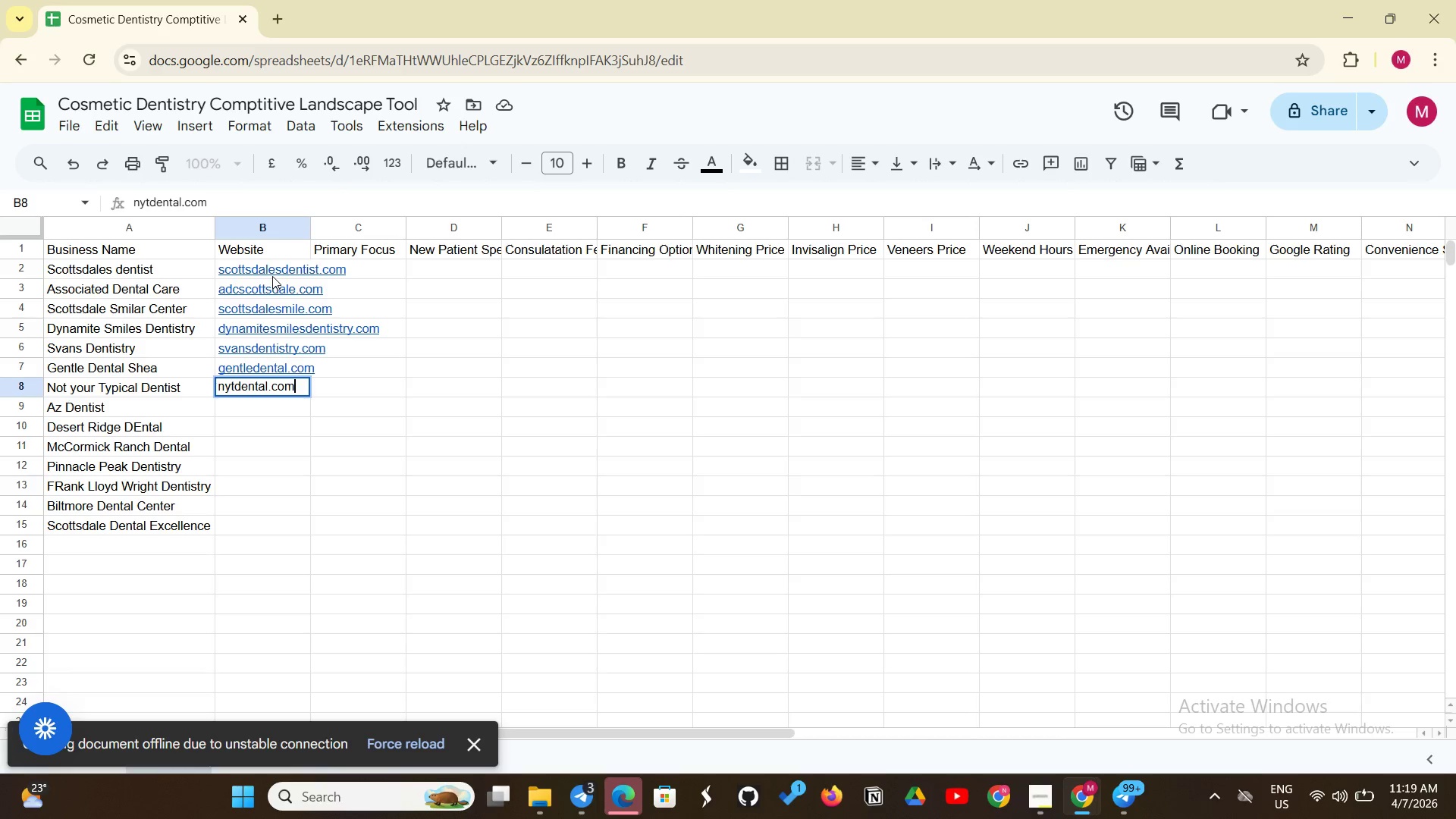 
key(Enter)
 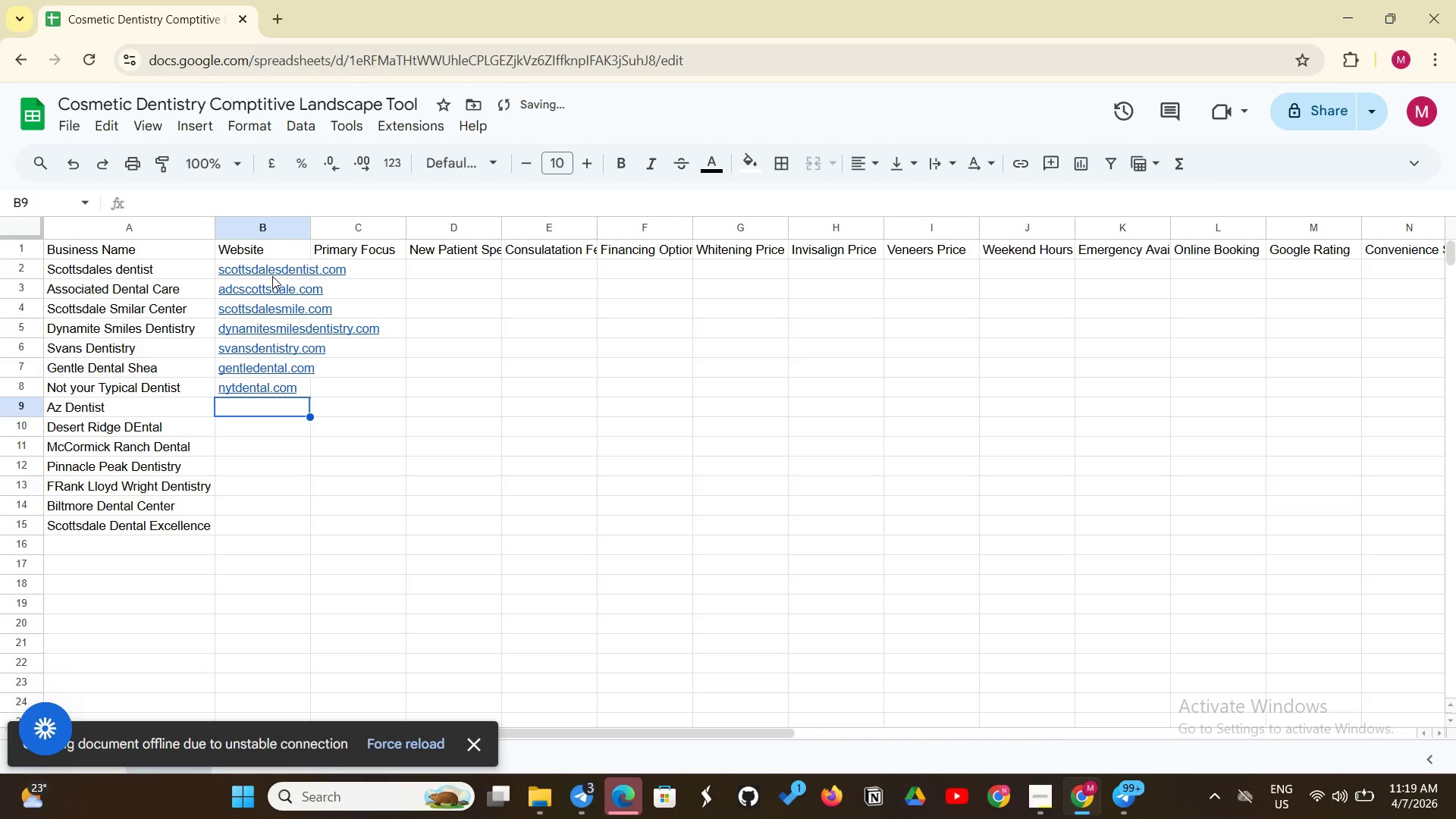 
type(azdentist.com)
 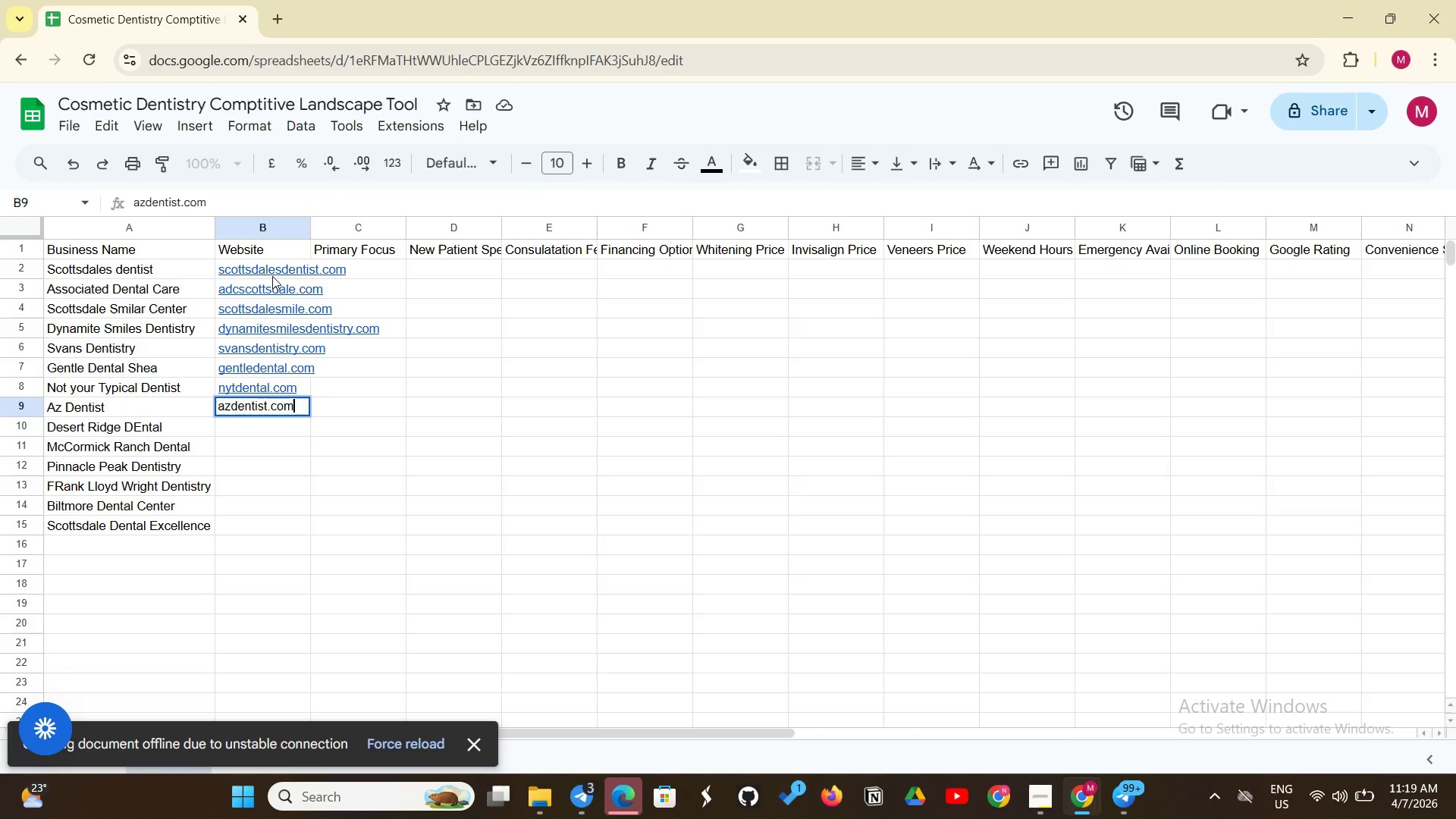 
key(Enter)
 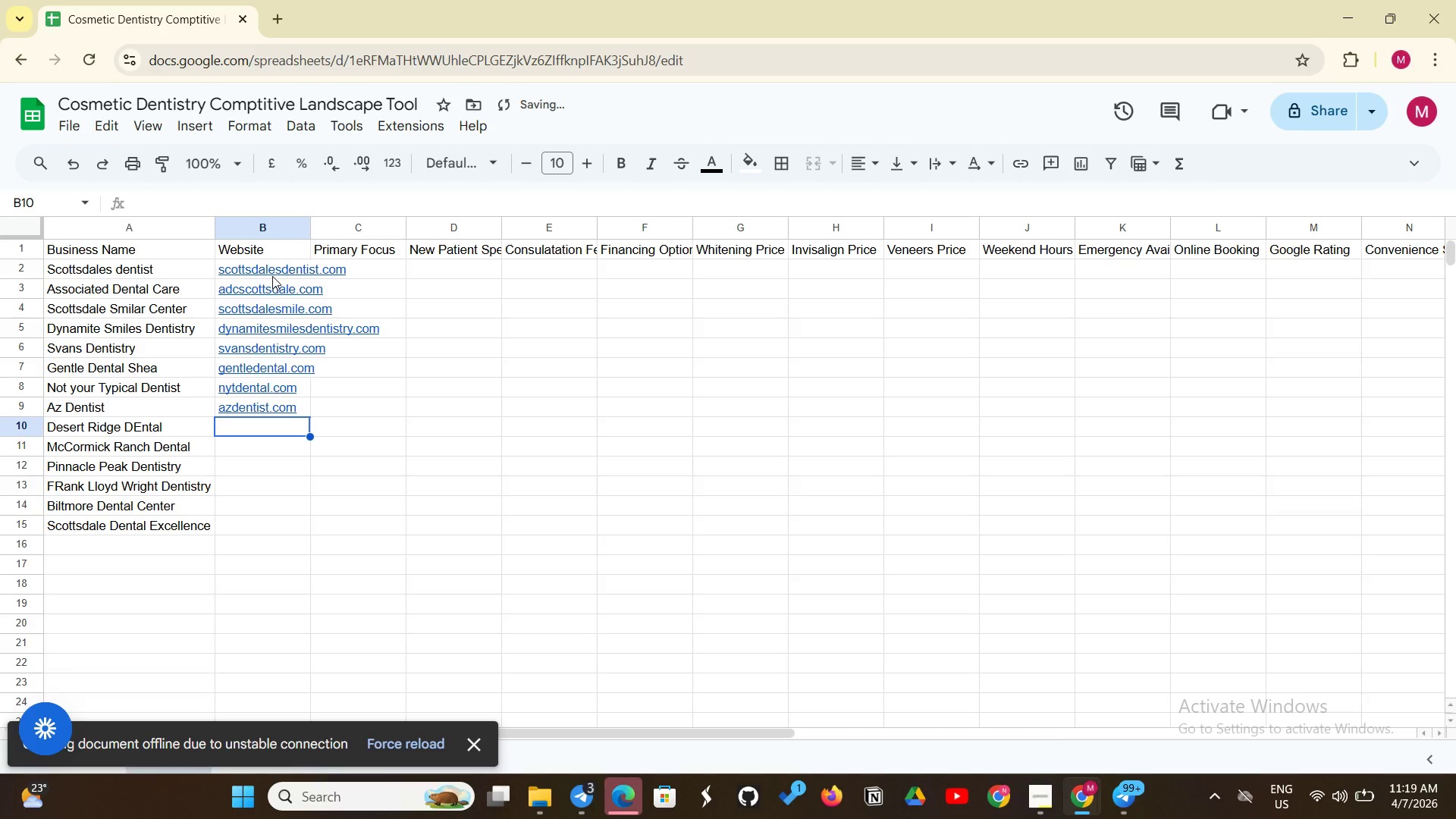 
type(desert)
 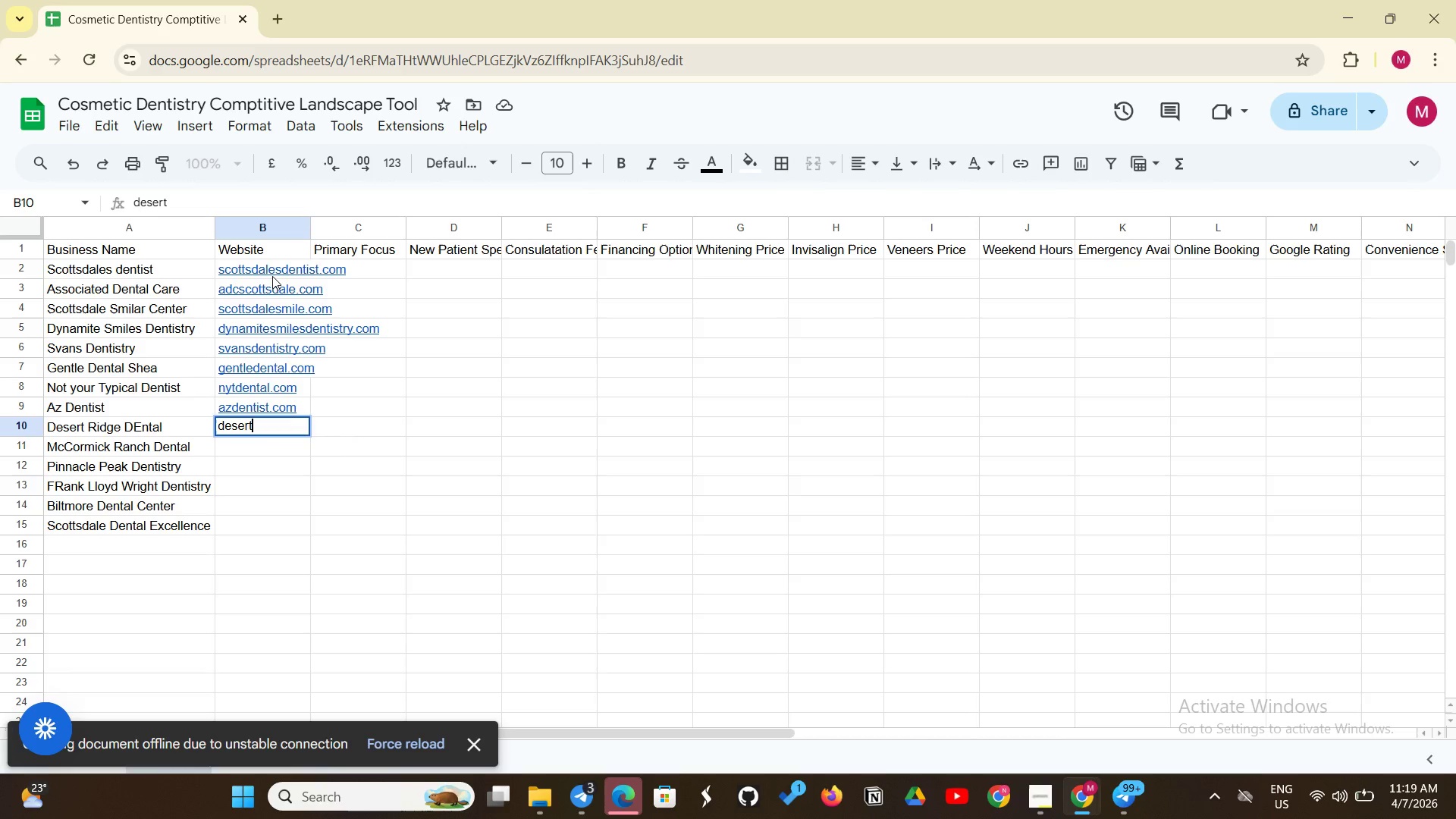 
type(ridgedental.com)
 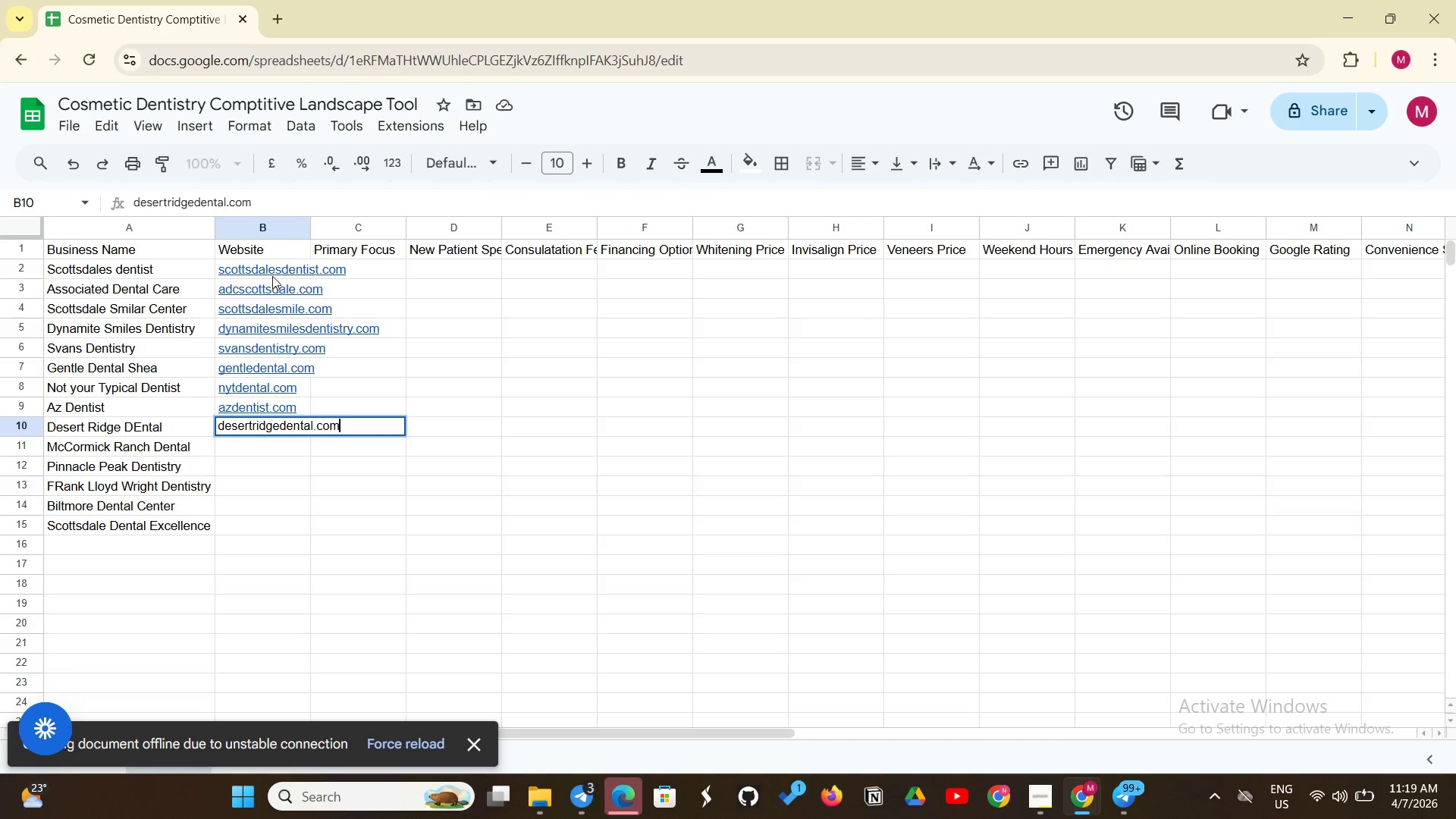 
key(Enter)
 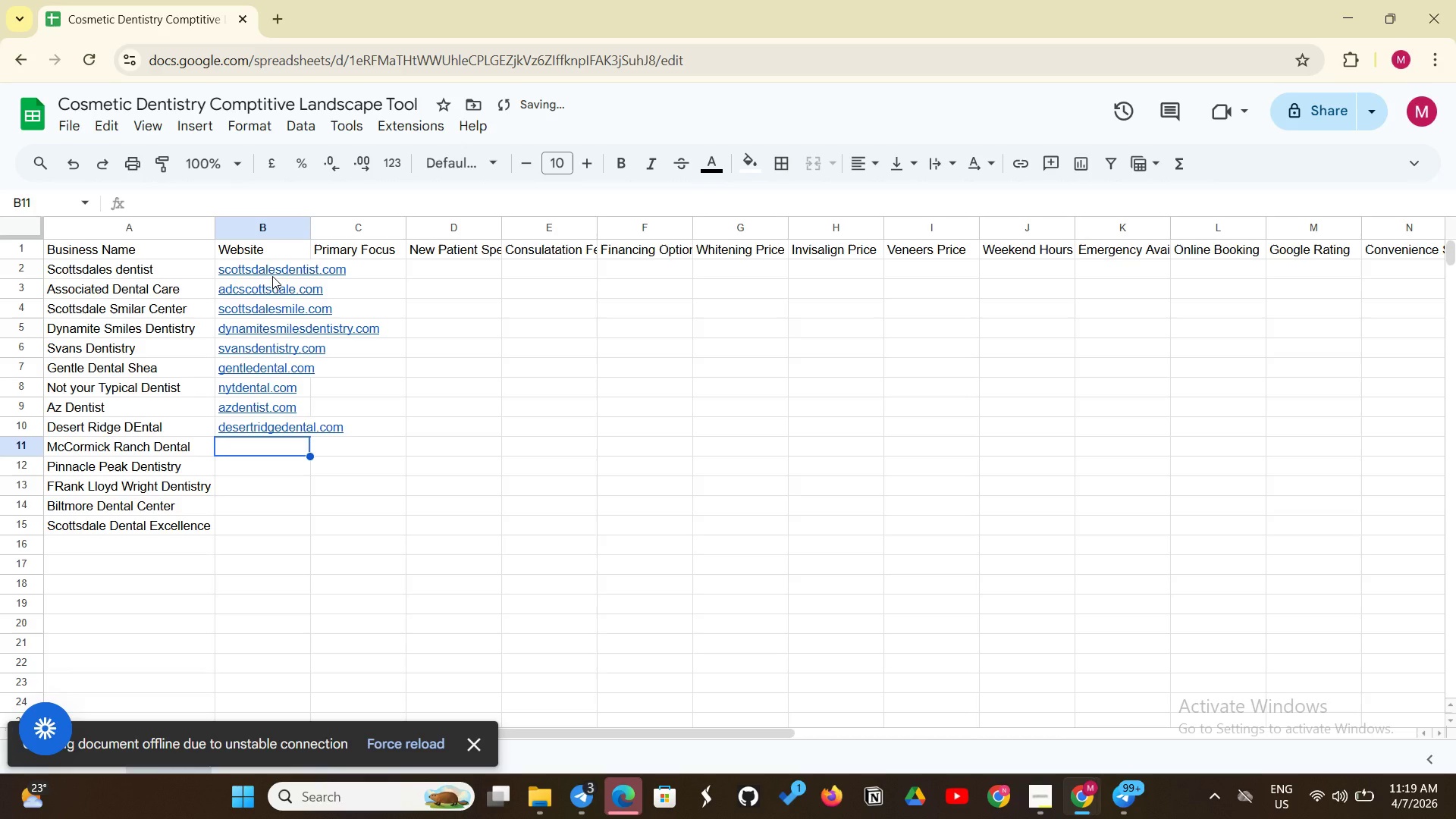 
type(mccormickranchdental.com)
 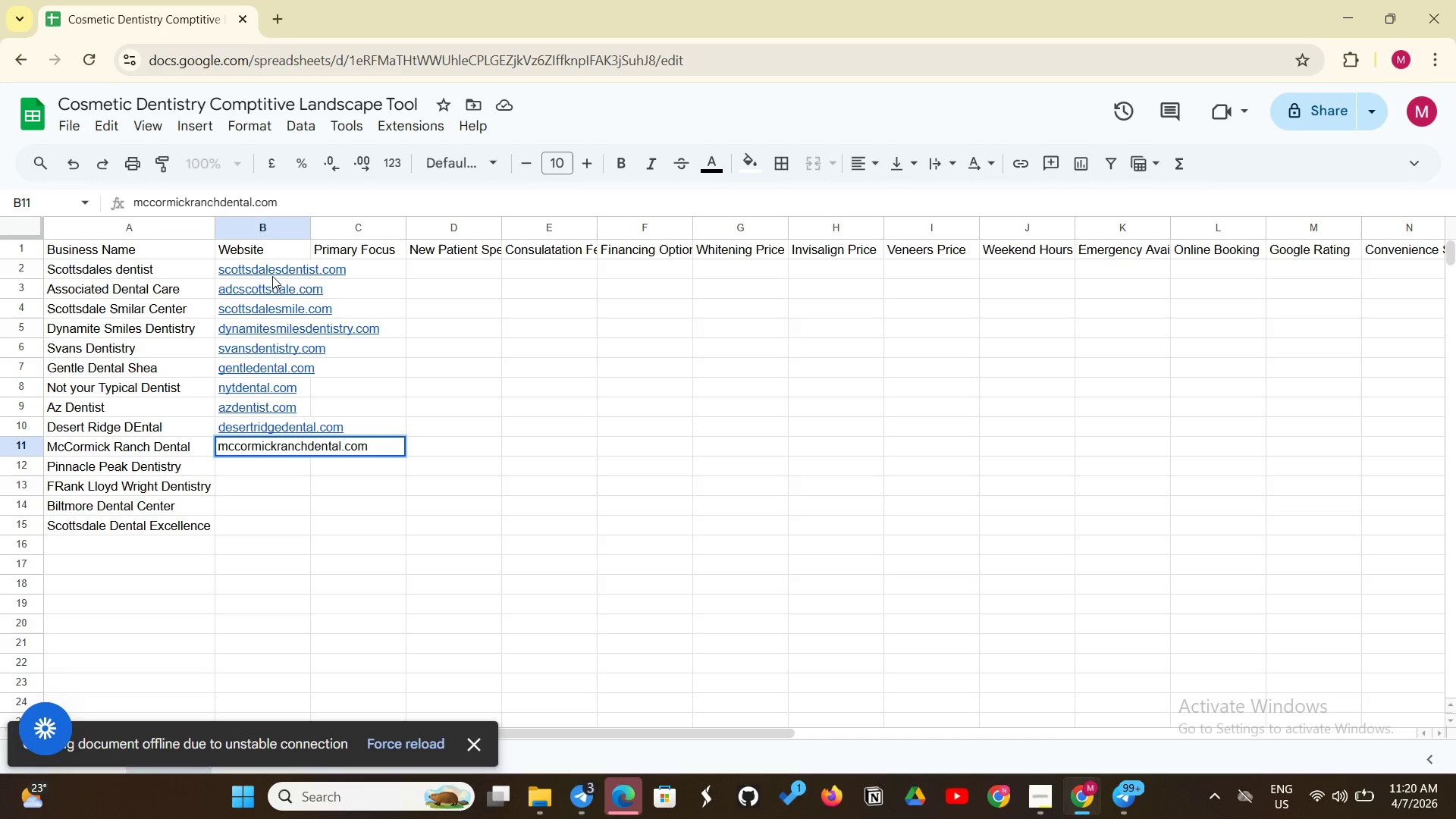 
key(Enter)
 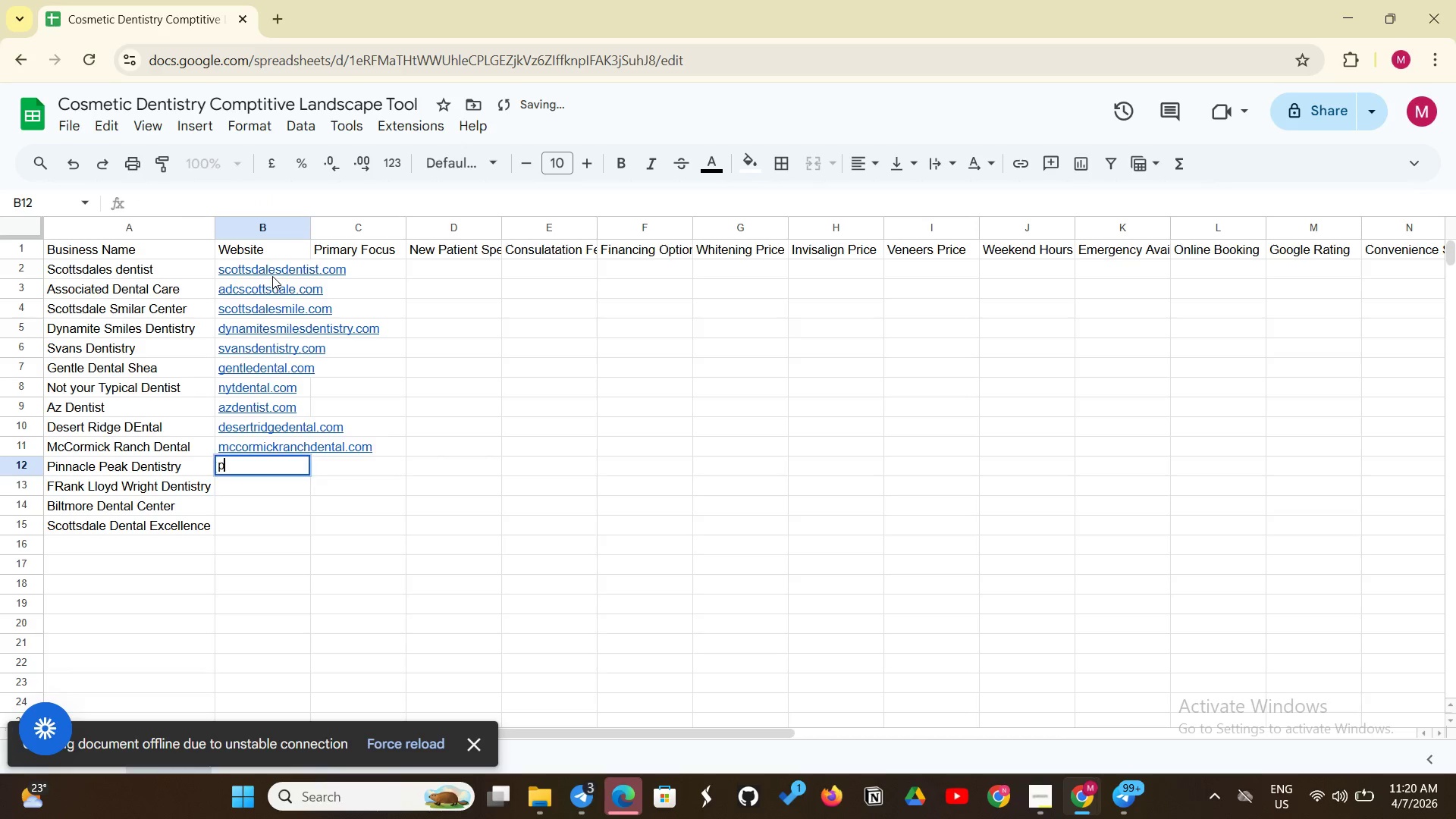 
type(pinnal)
key(Backspace)
type(clepeakdental.com)
 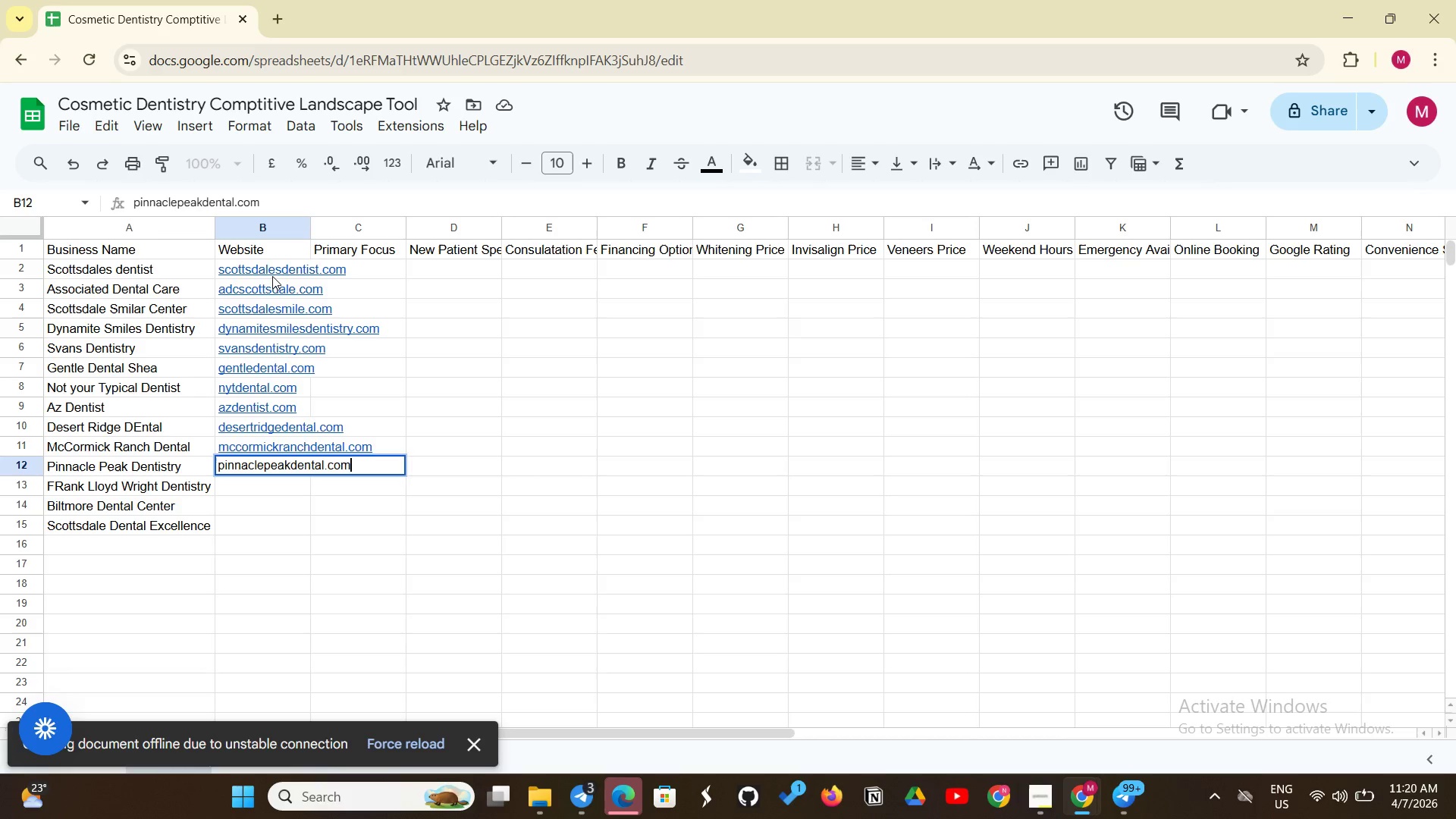 
key(Enter)
 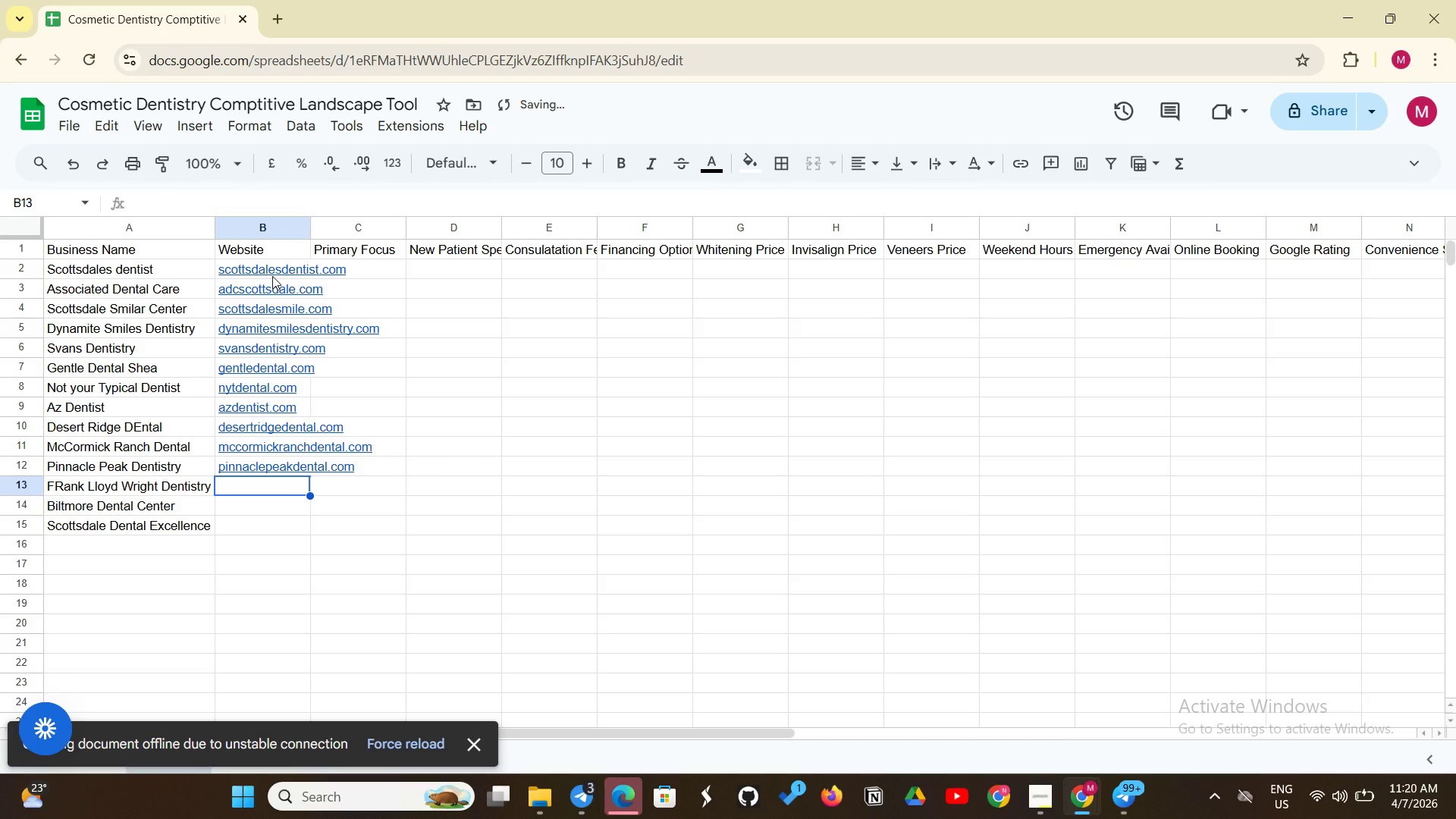 
type(flwdentia)
key(Backspace)
type(stry.v)
key(Backspace)
type(com)
 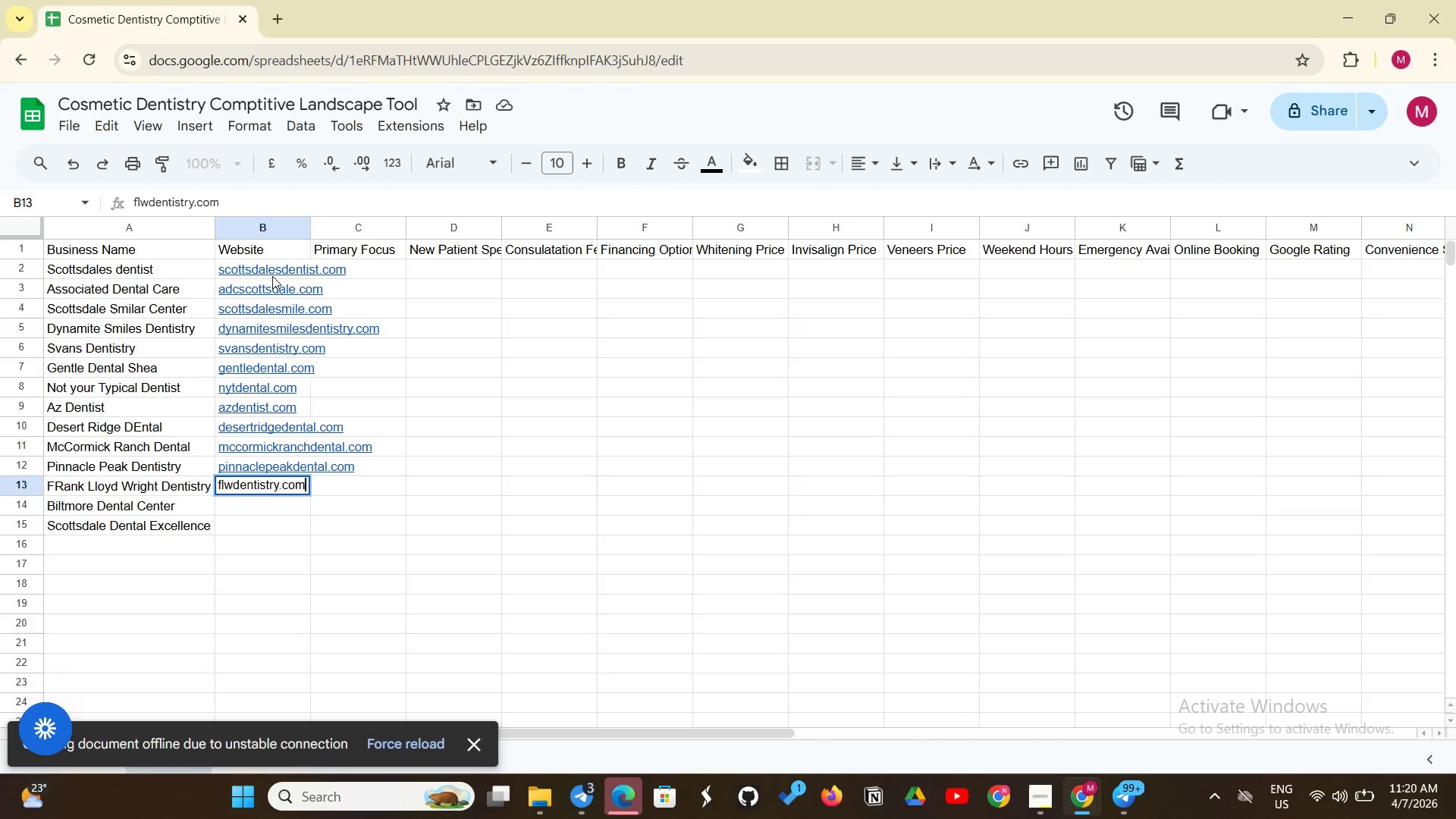 
key(Enter)
 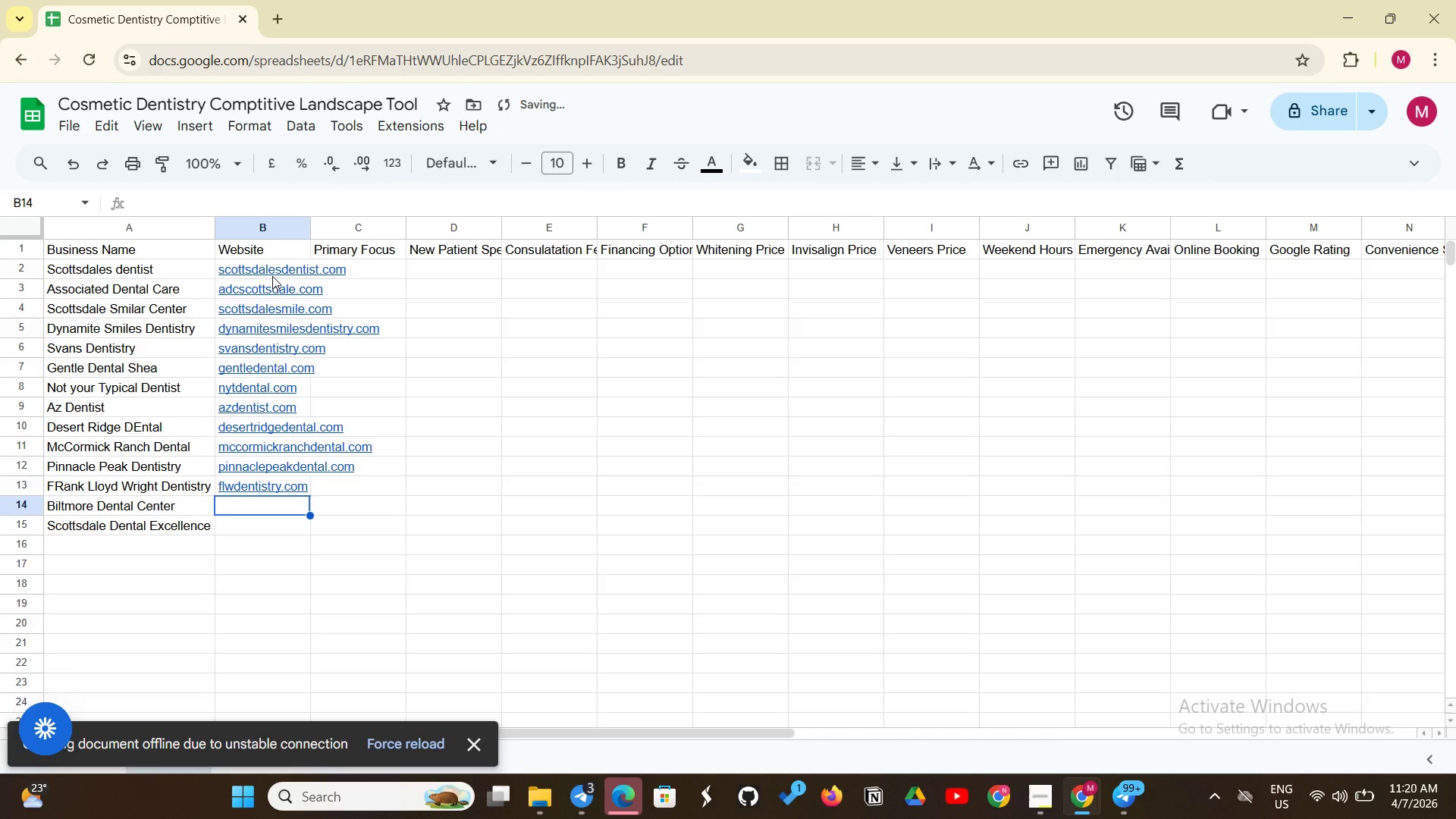 
type(northscottsdaledentistry.com)
 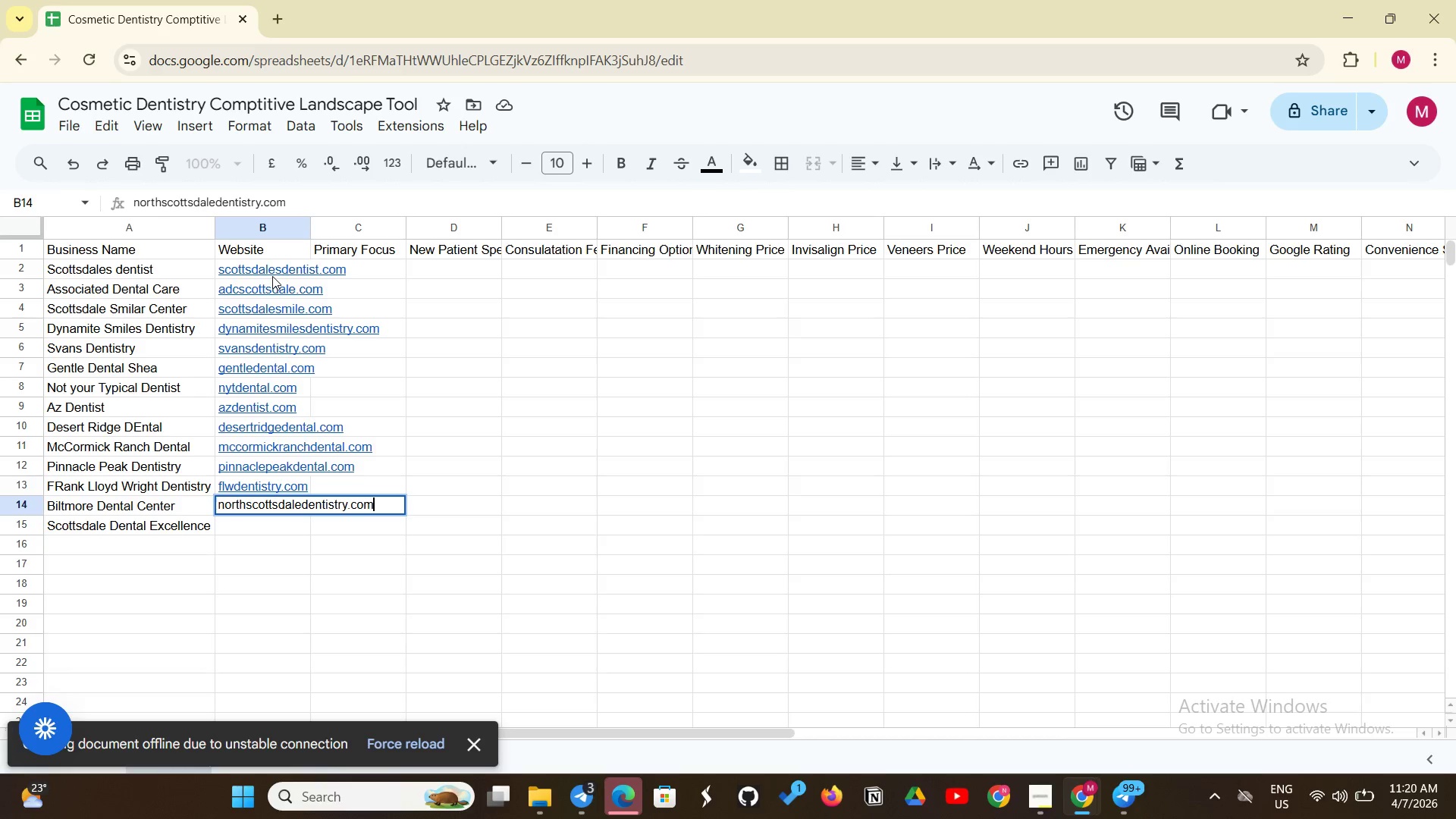 
key(Enter)
 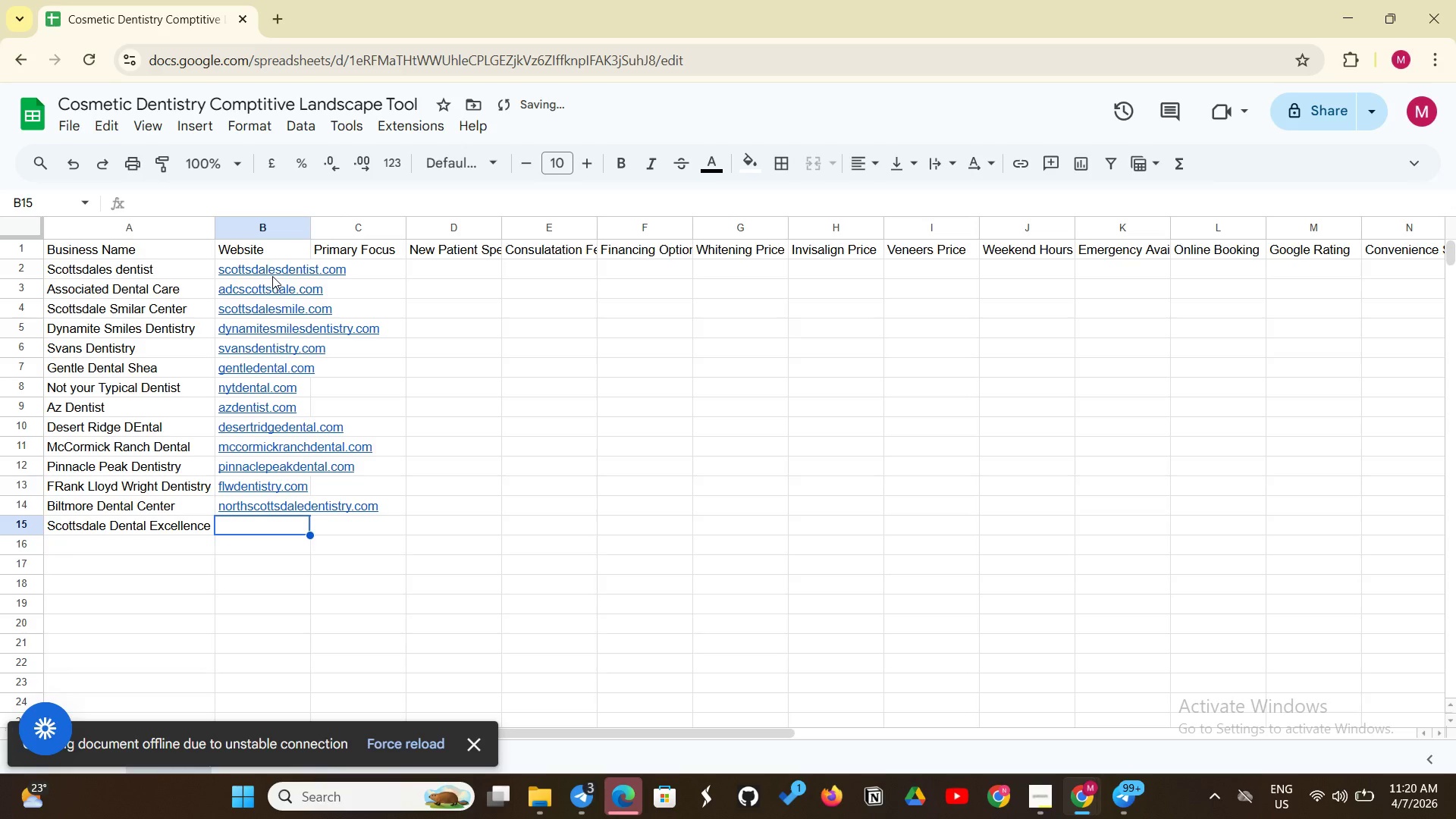 
type(scott)
 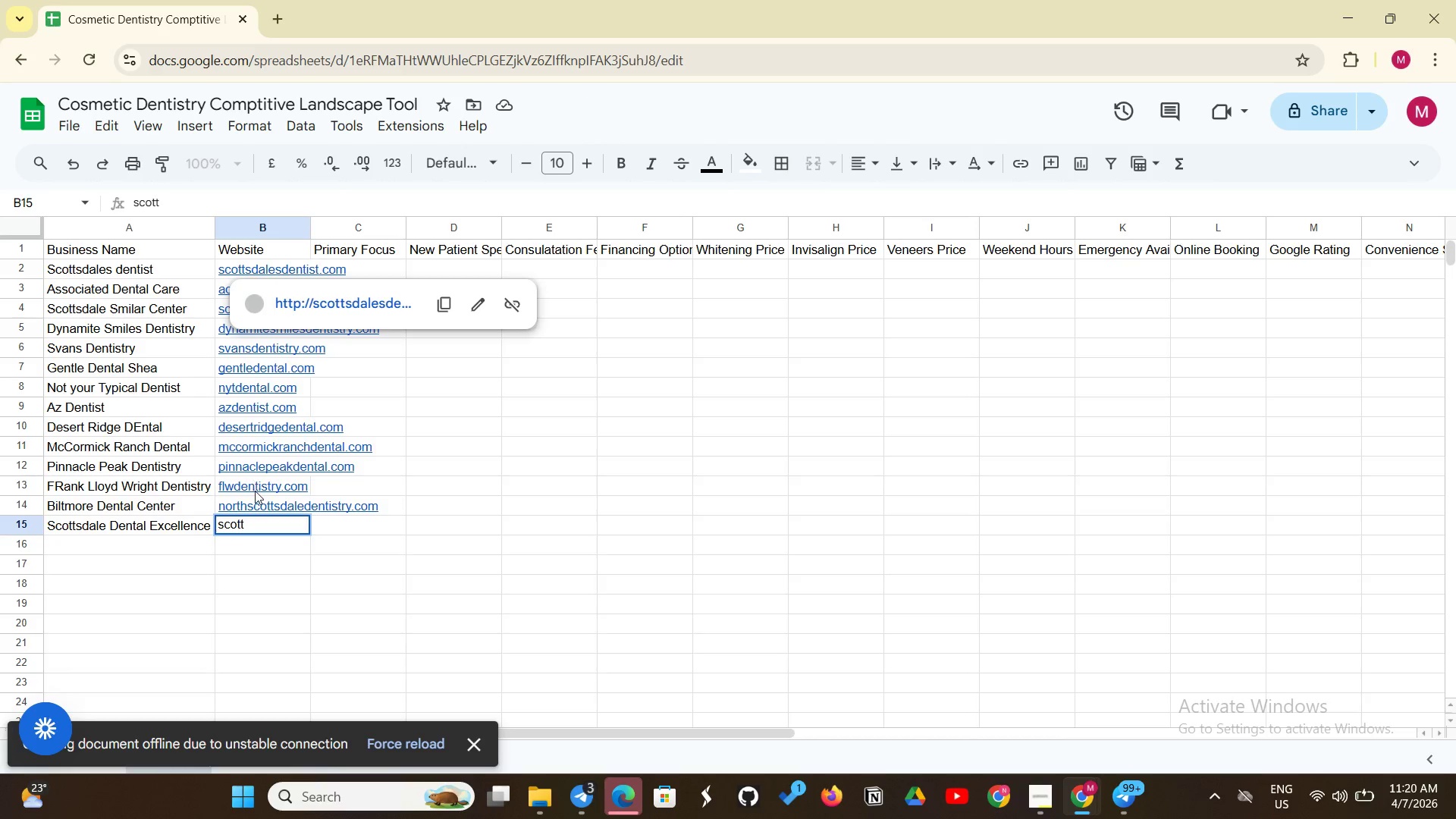 
wait(7.89)
 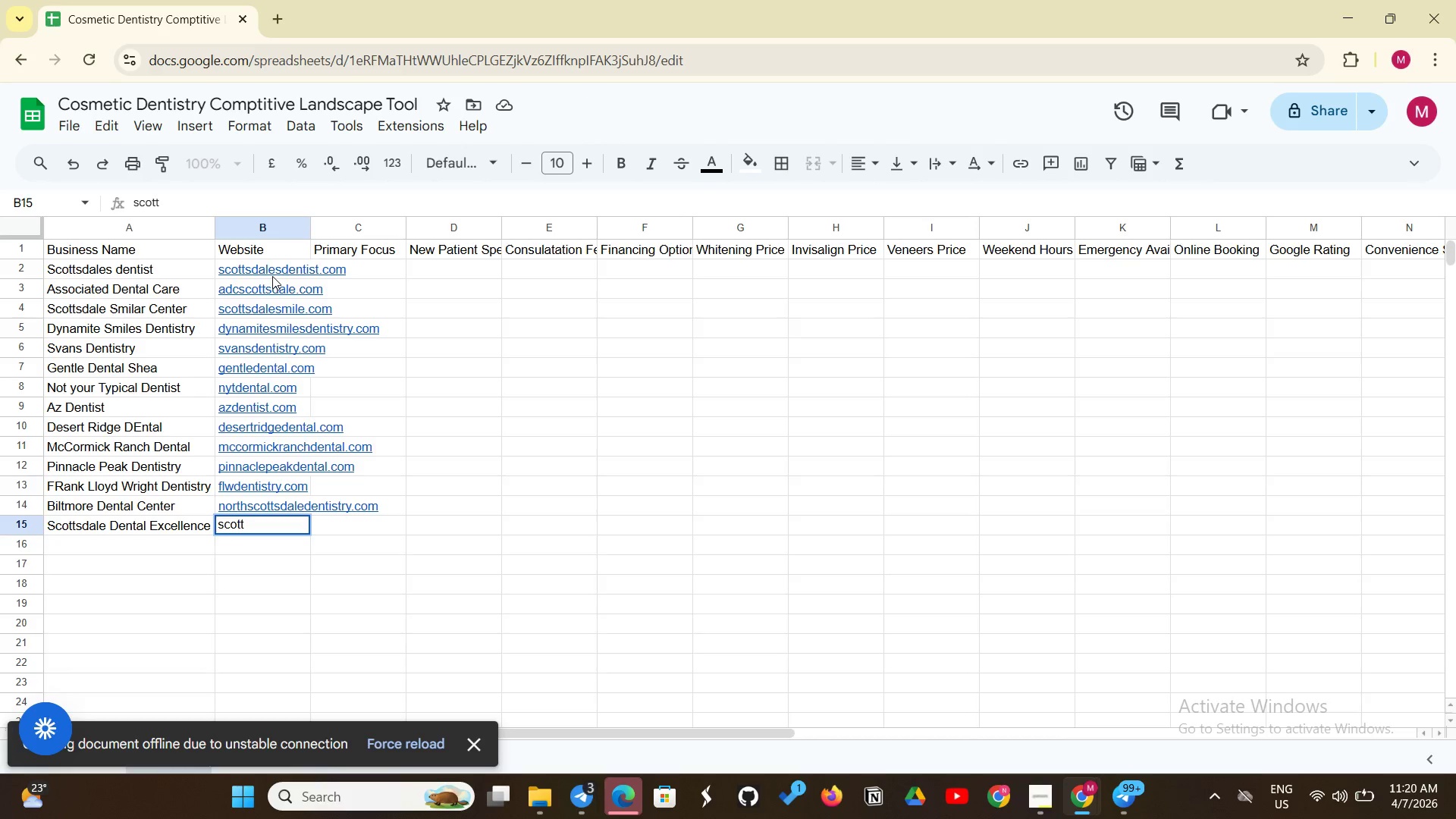 
left_click([221, 504])
 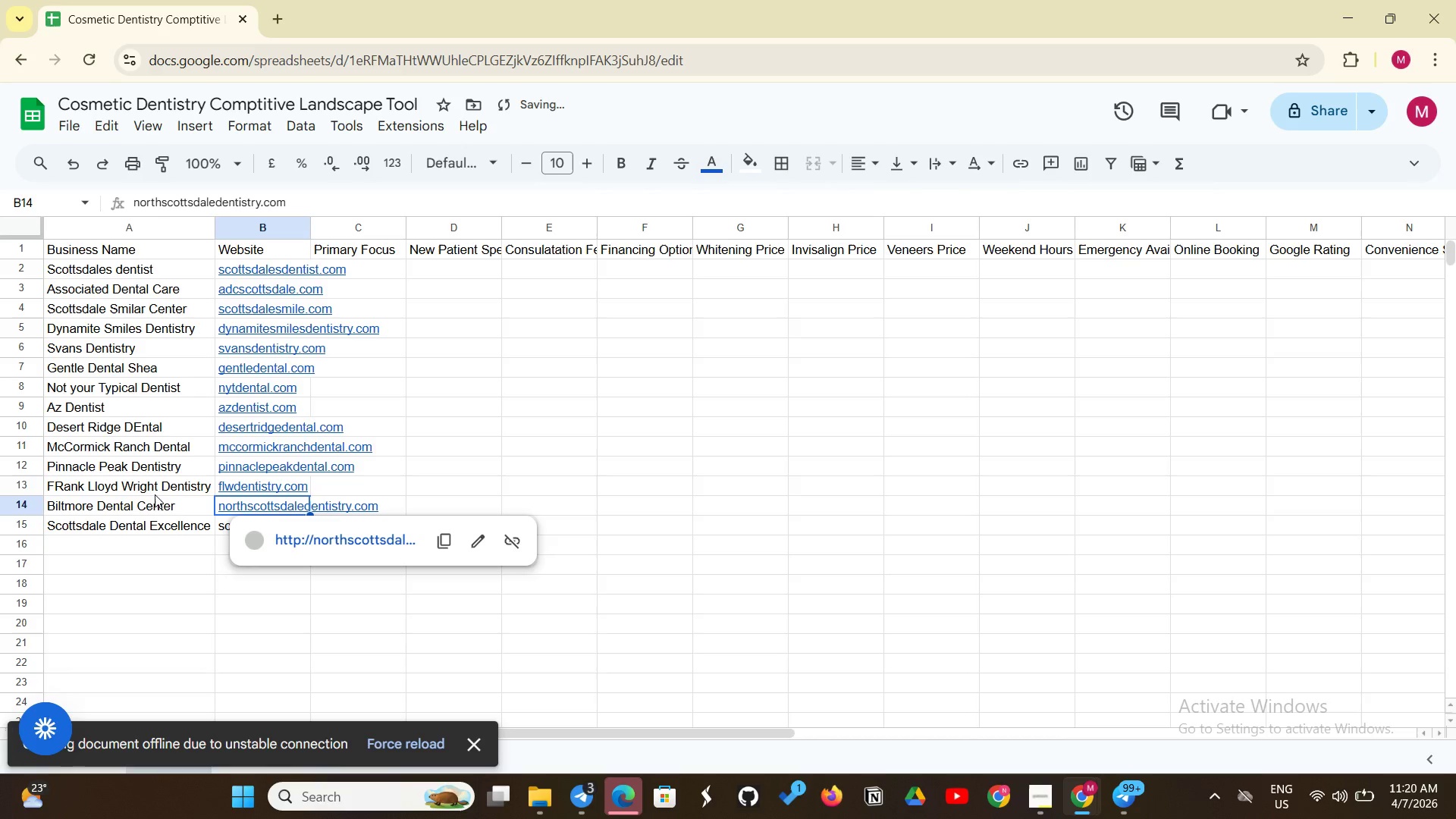 
left_click([124, 485])
 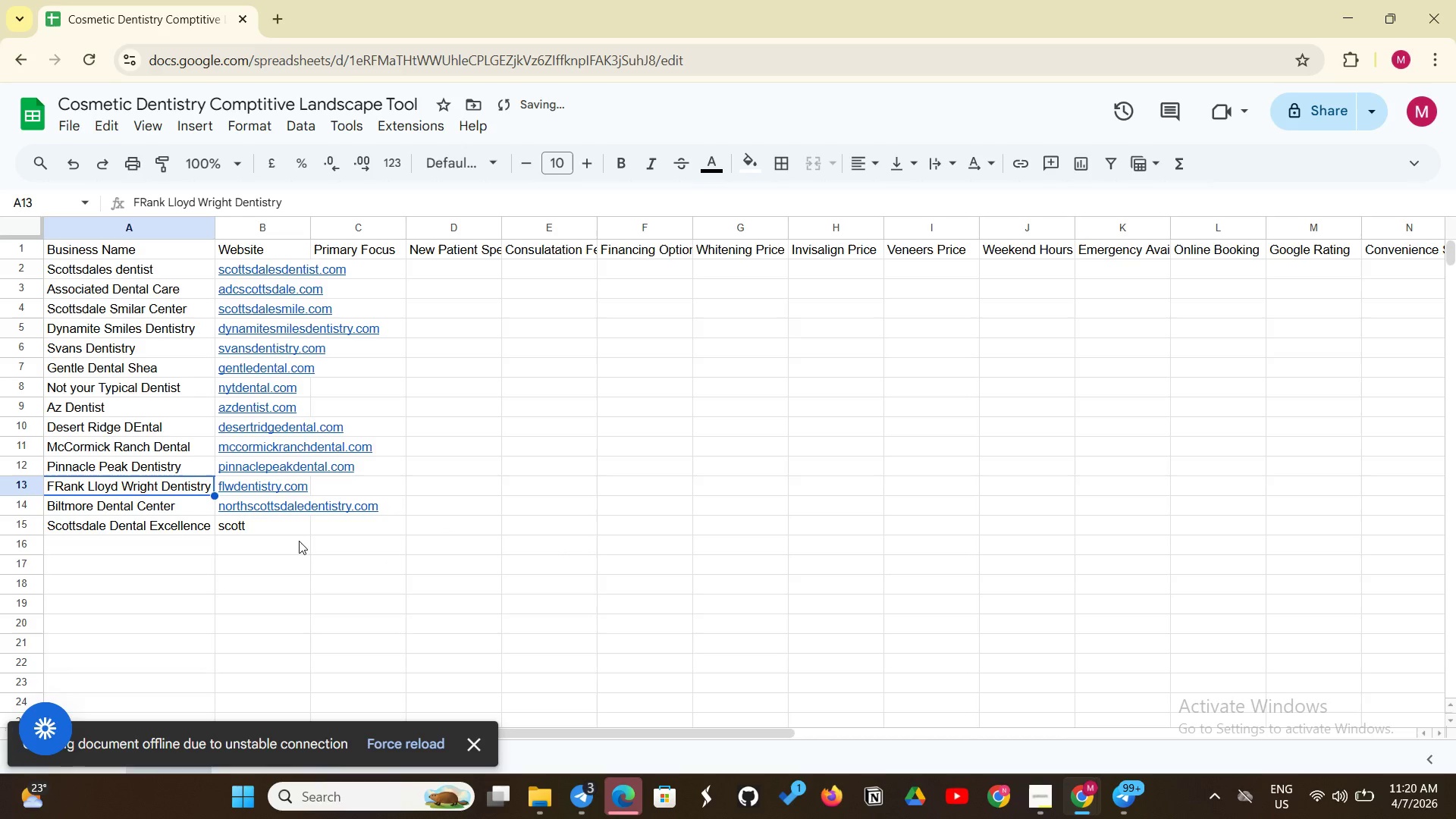 
left_click([271, 533])
 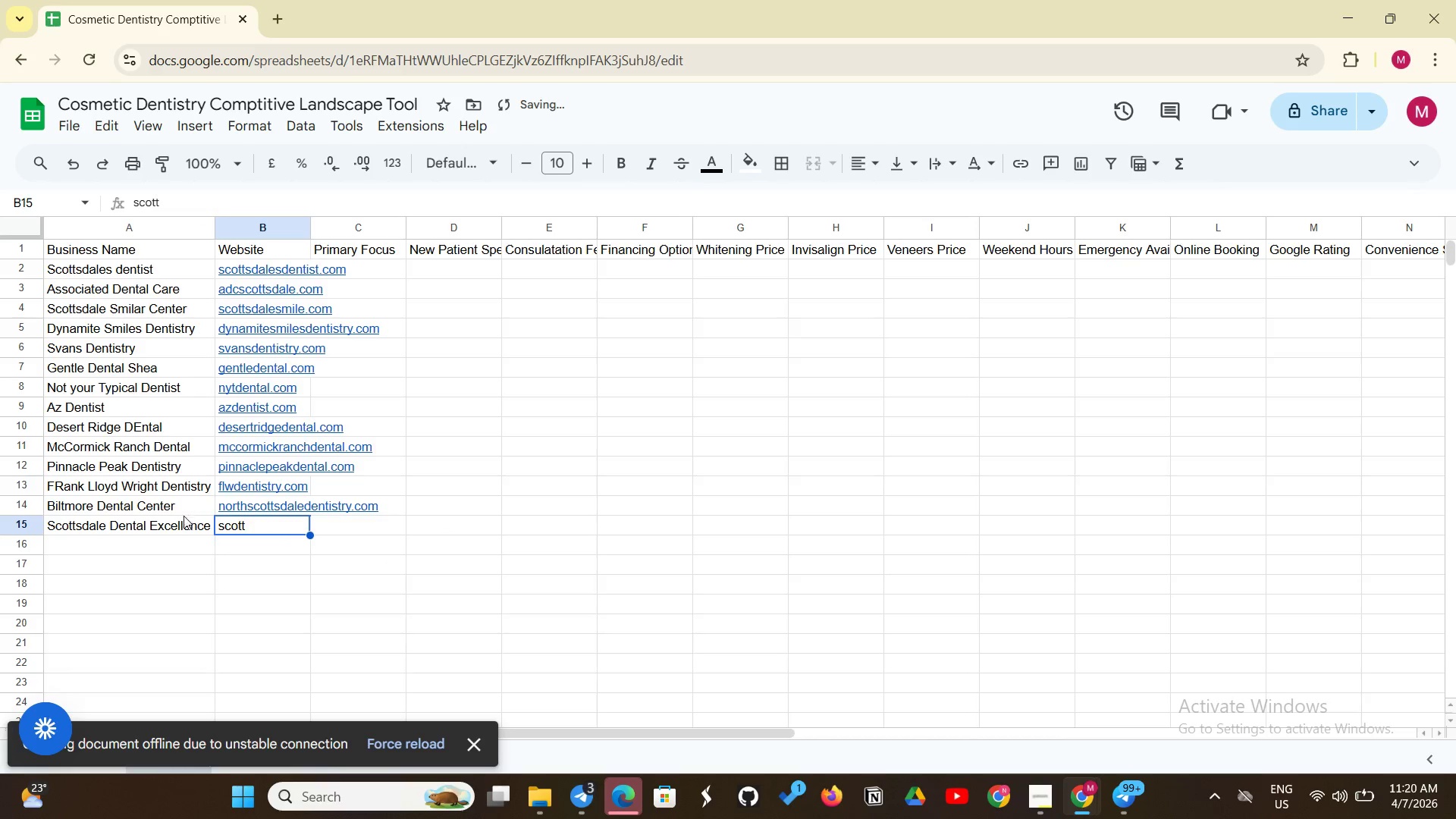 
left_click([171, 507])
 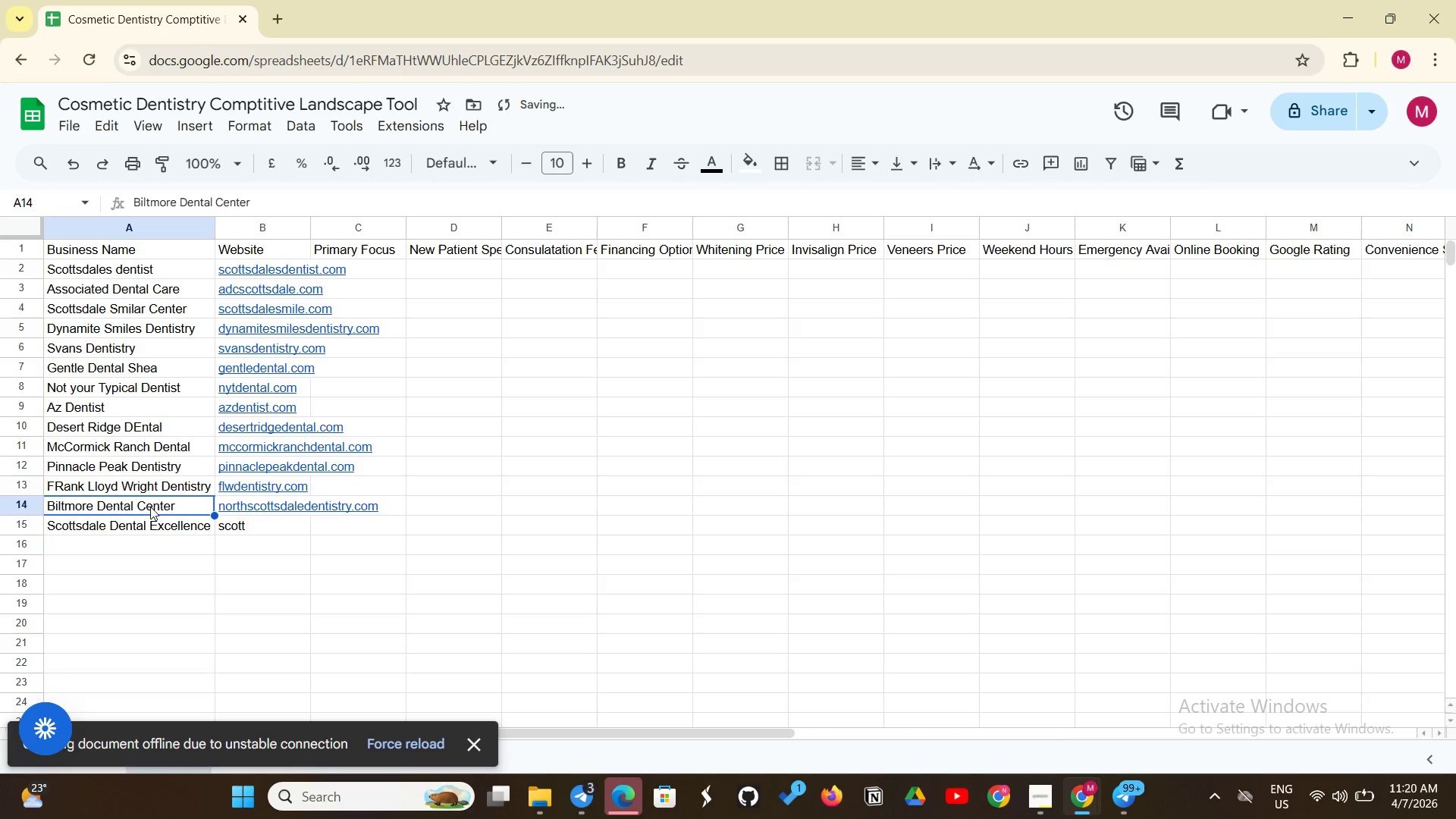 
left_click_drag(start_coordinate=[150, 507], to_coordinate=[195, 524])
 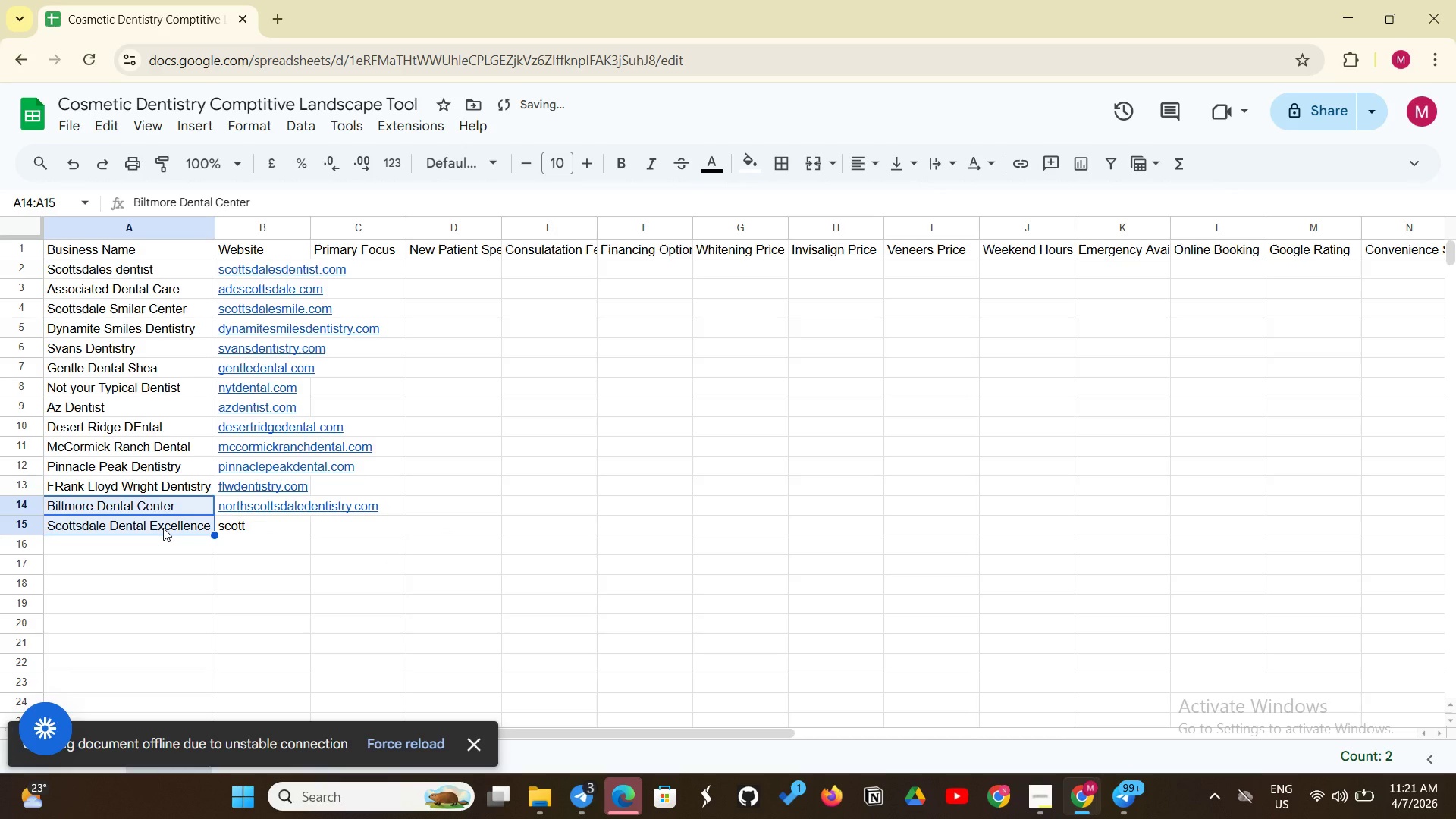 
key(Control+C)
 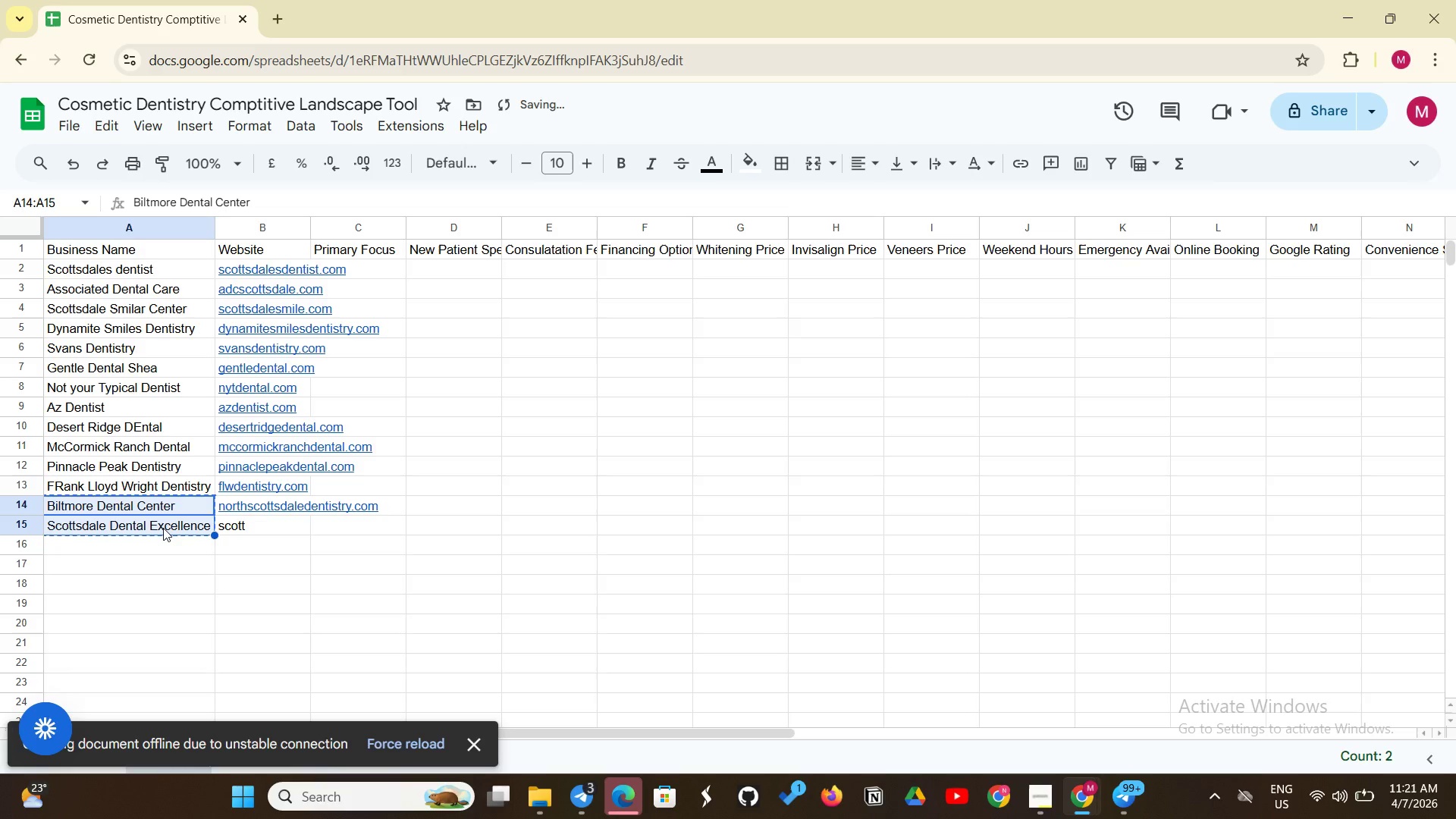 
key(Backspace)
 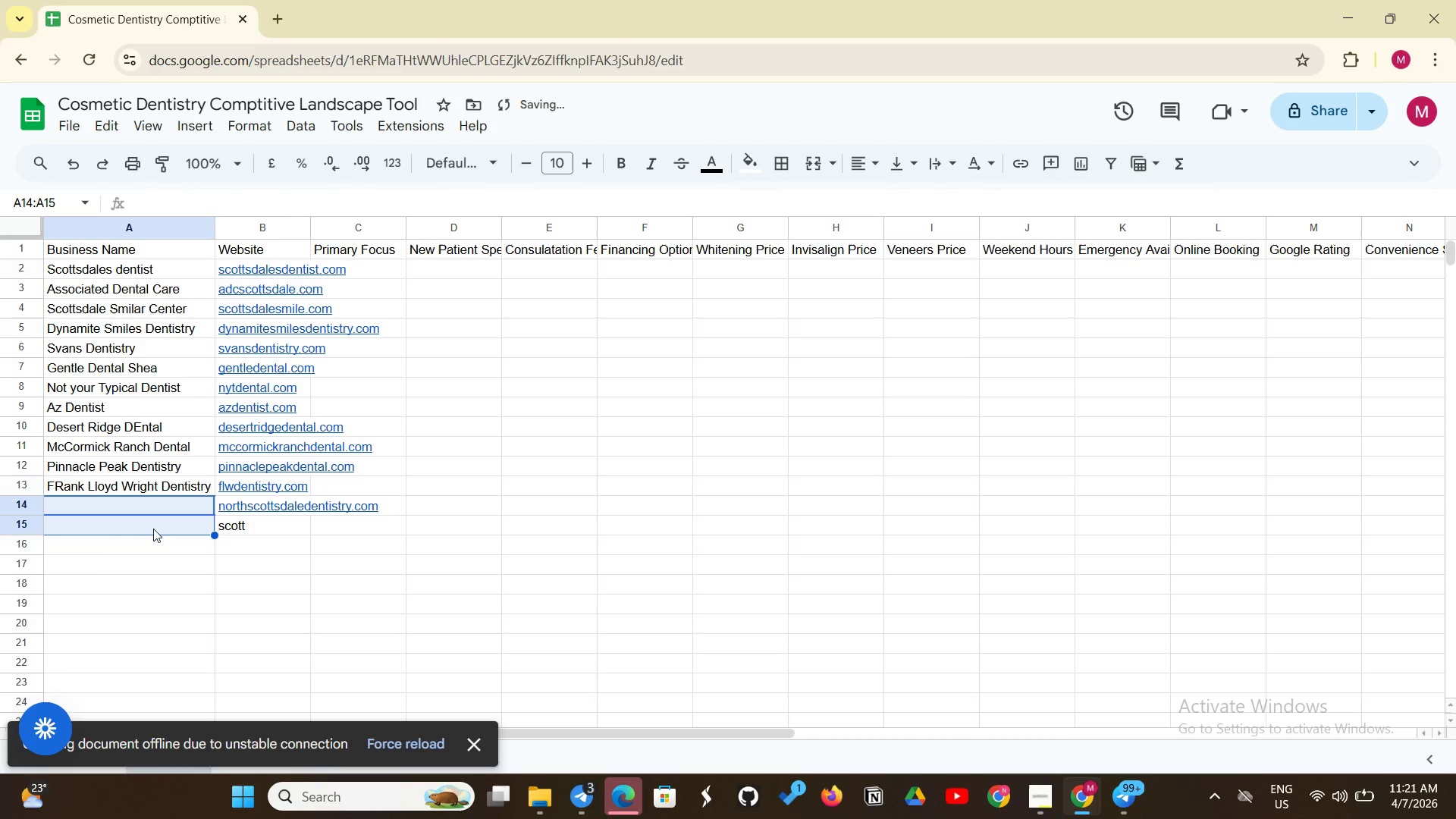 
left_click([149, 530])
 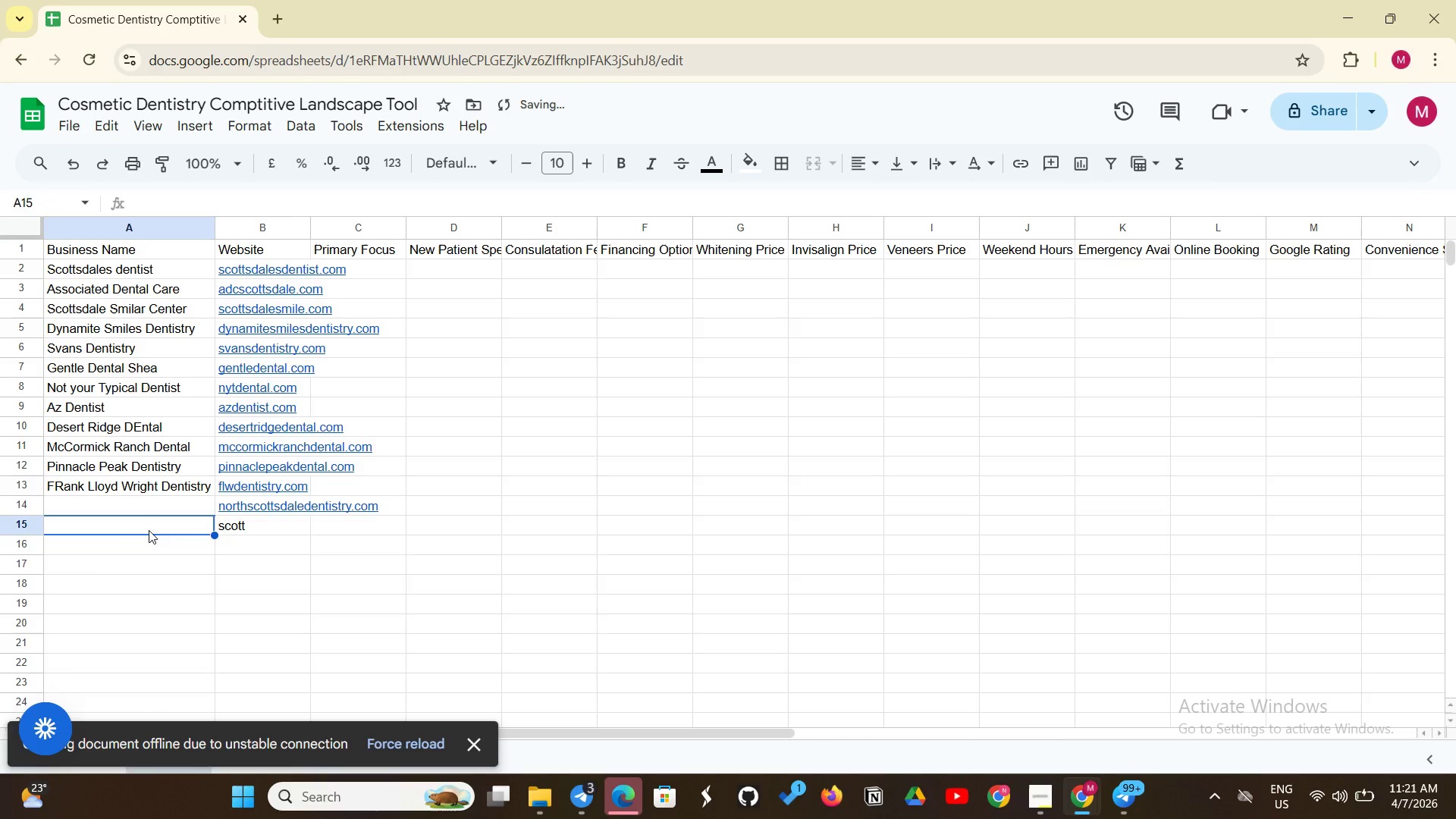 
key(Control+V)
 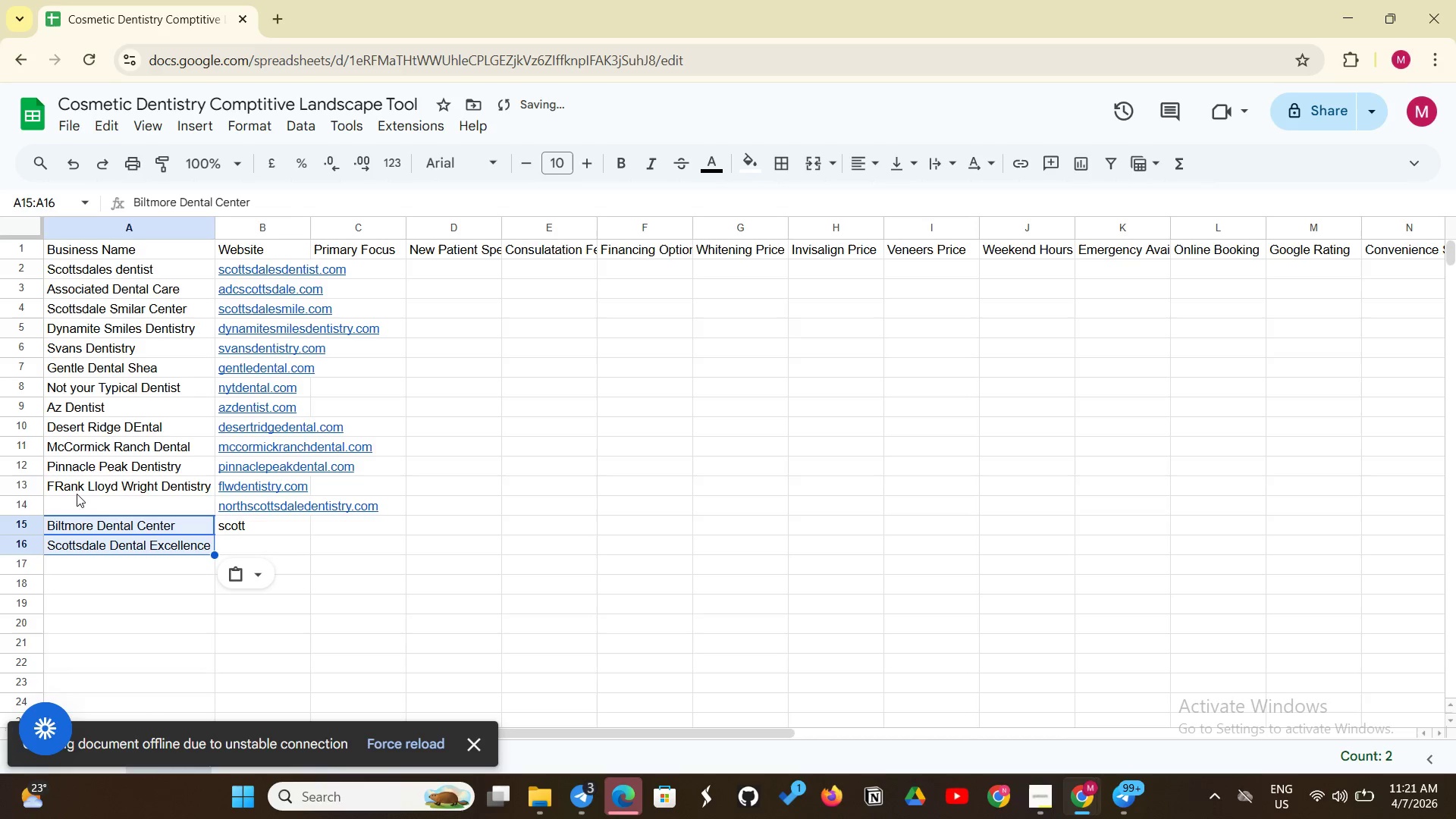 
left_click([71, 502])
 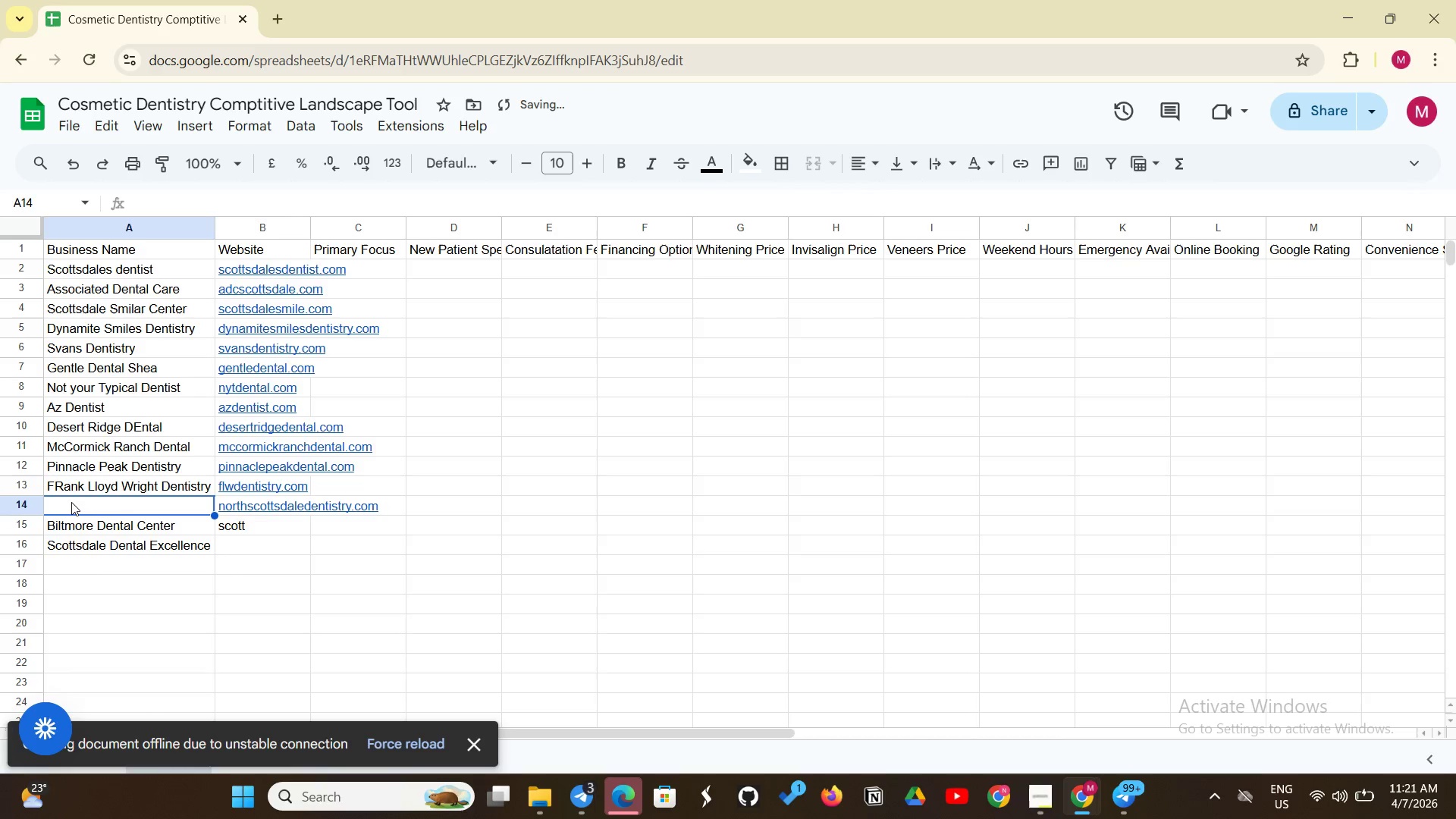 
wait(6.81)
 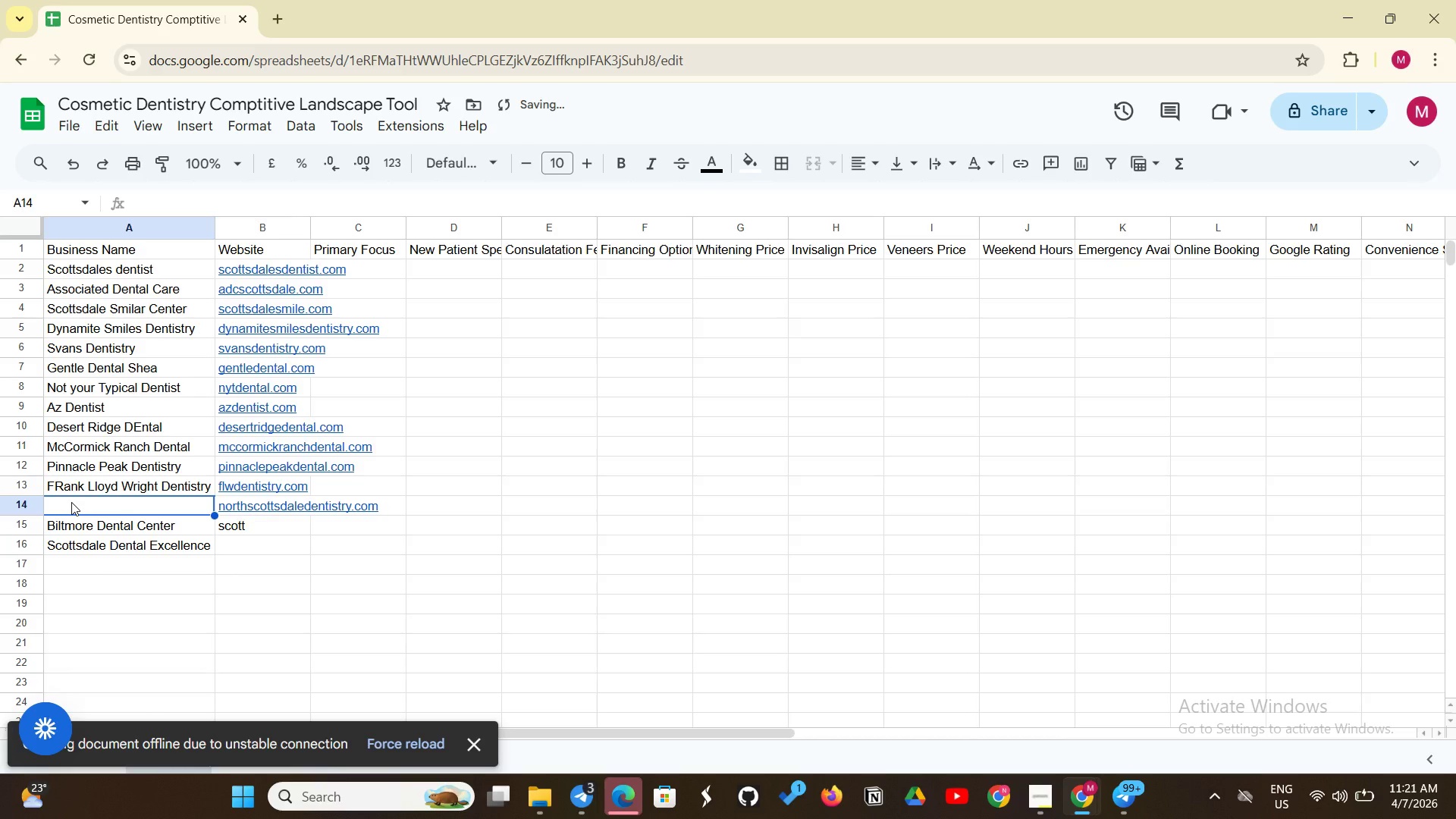 
left_click([72, 505])
 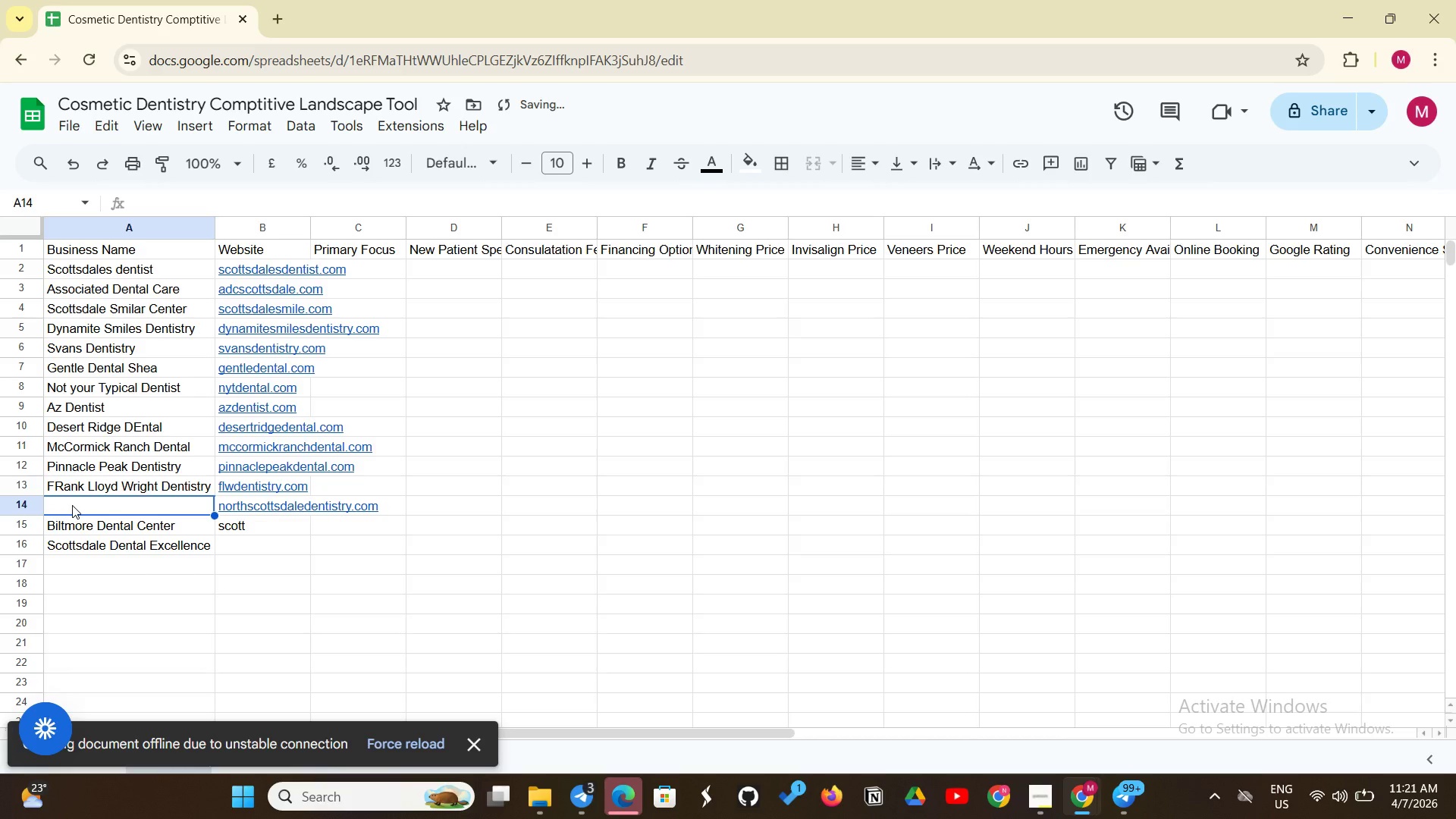 
type(North)
key(Backspace)
type(h scottsdales dentistry)
 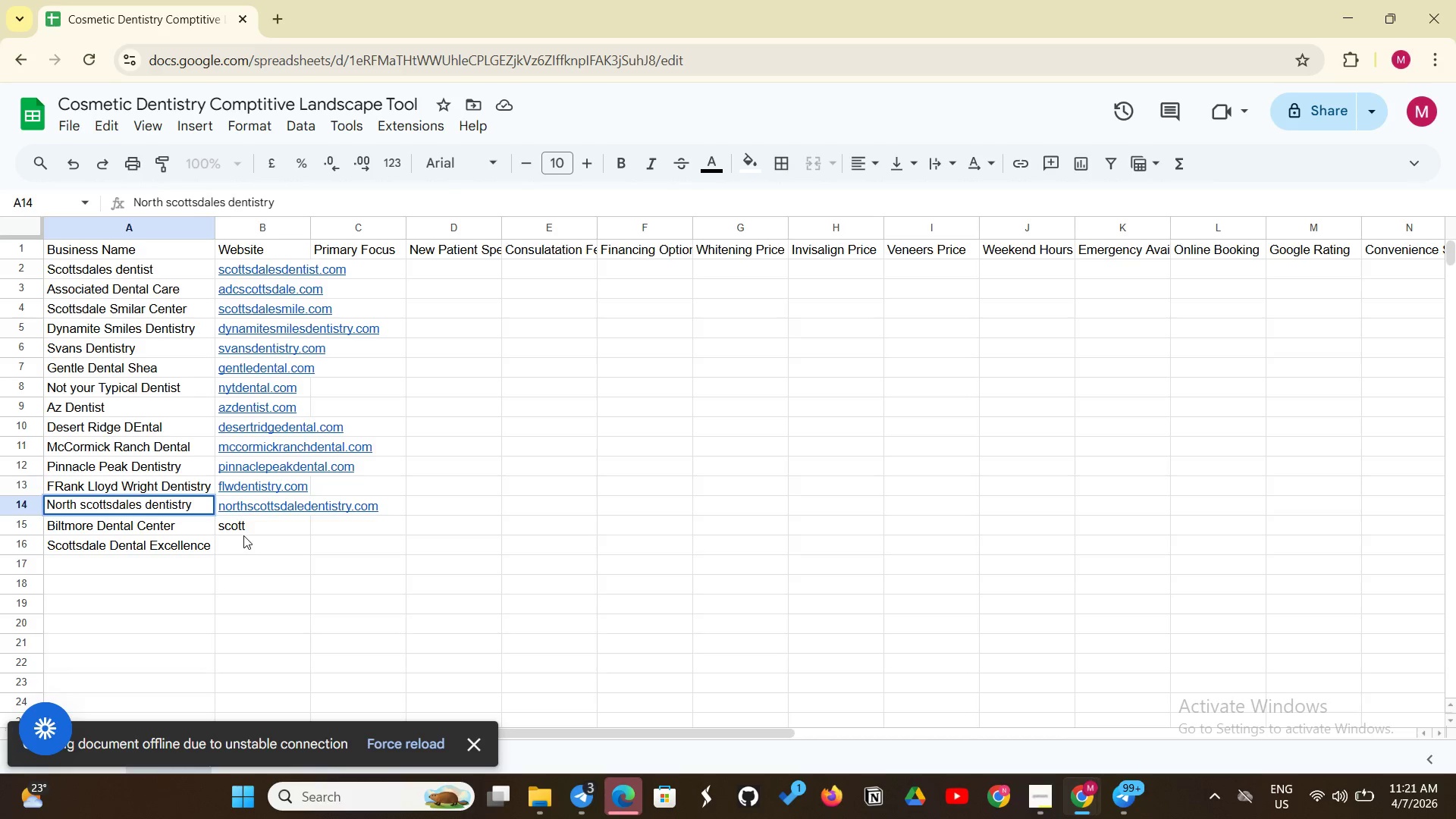 
left_click([252, 528])
 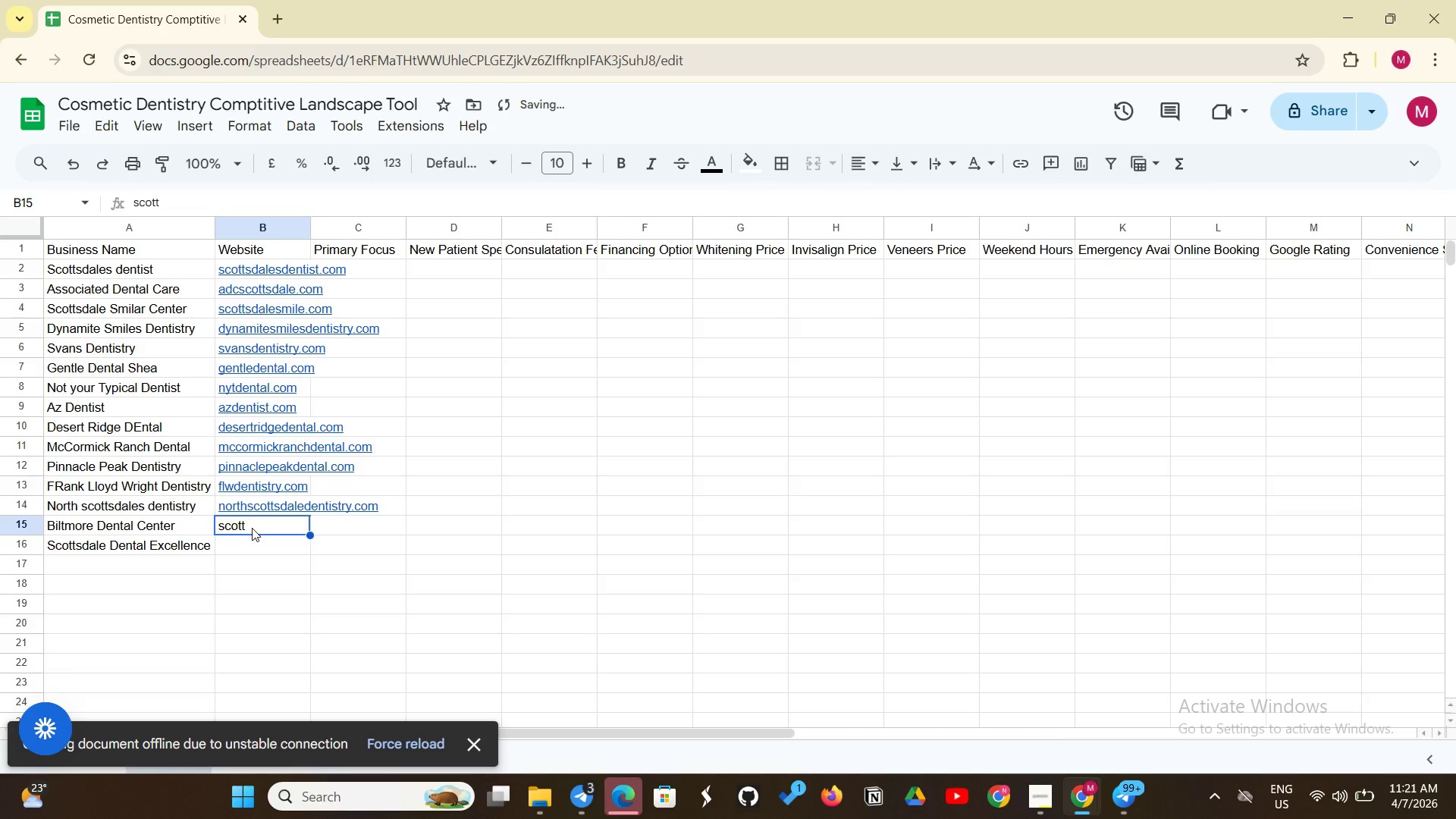 
left_click([252, 528])
 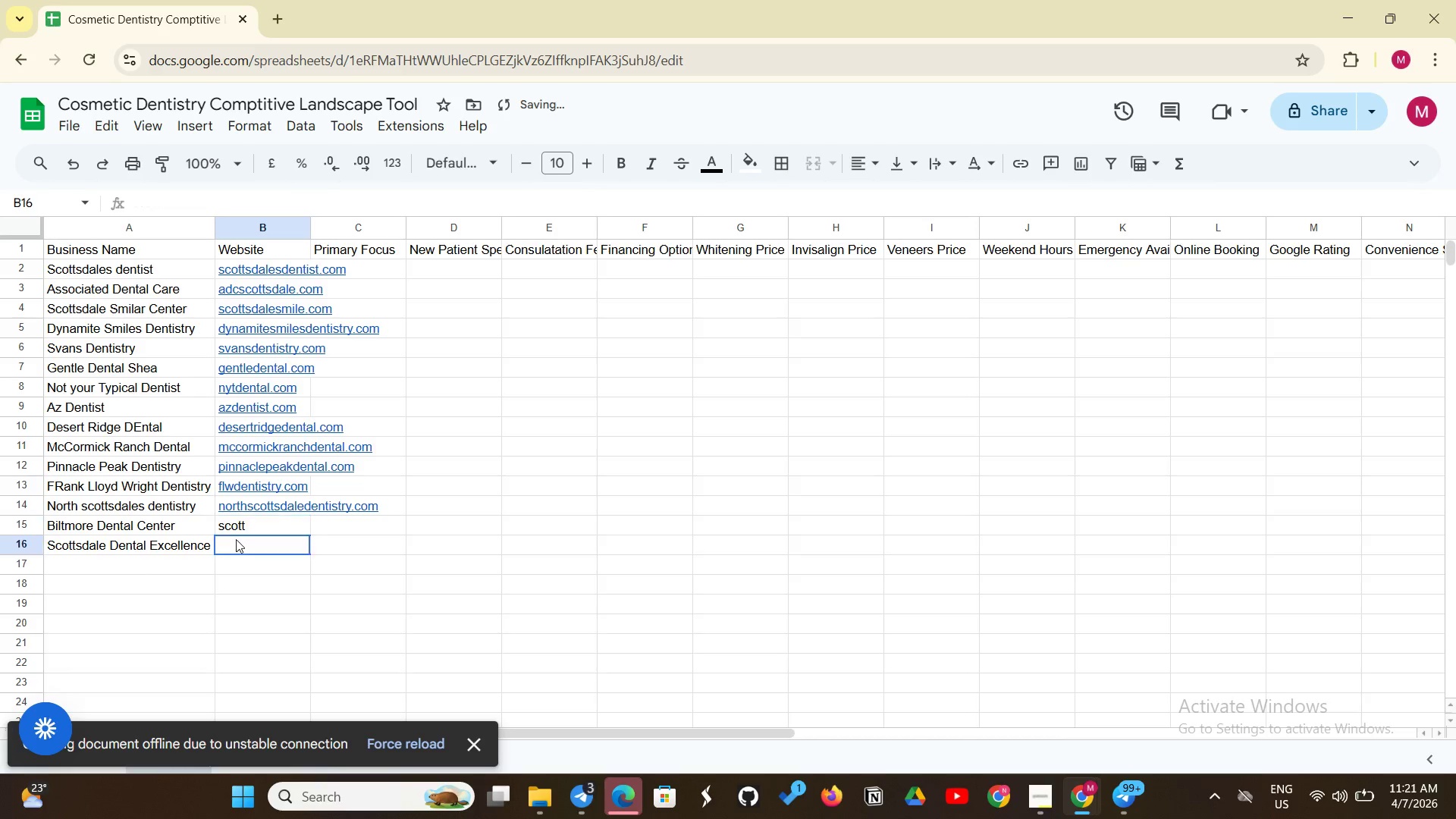 
left_click([236, 539])
 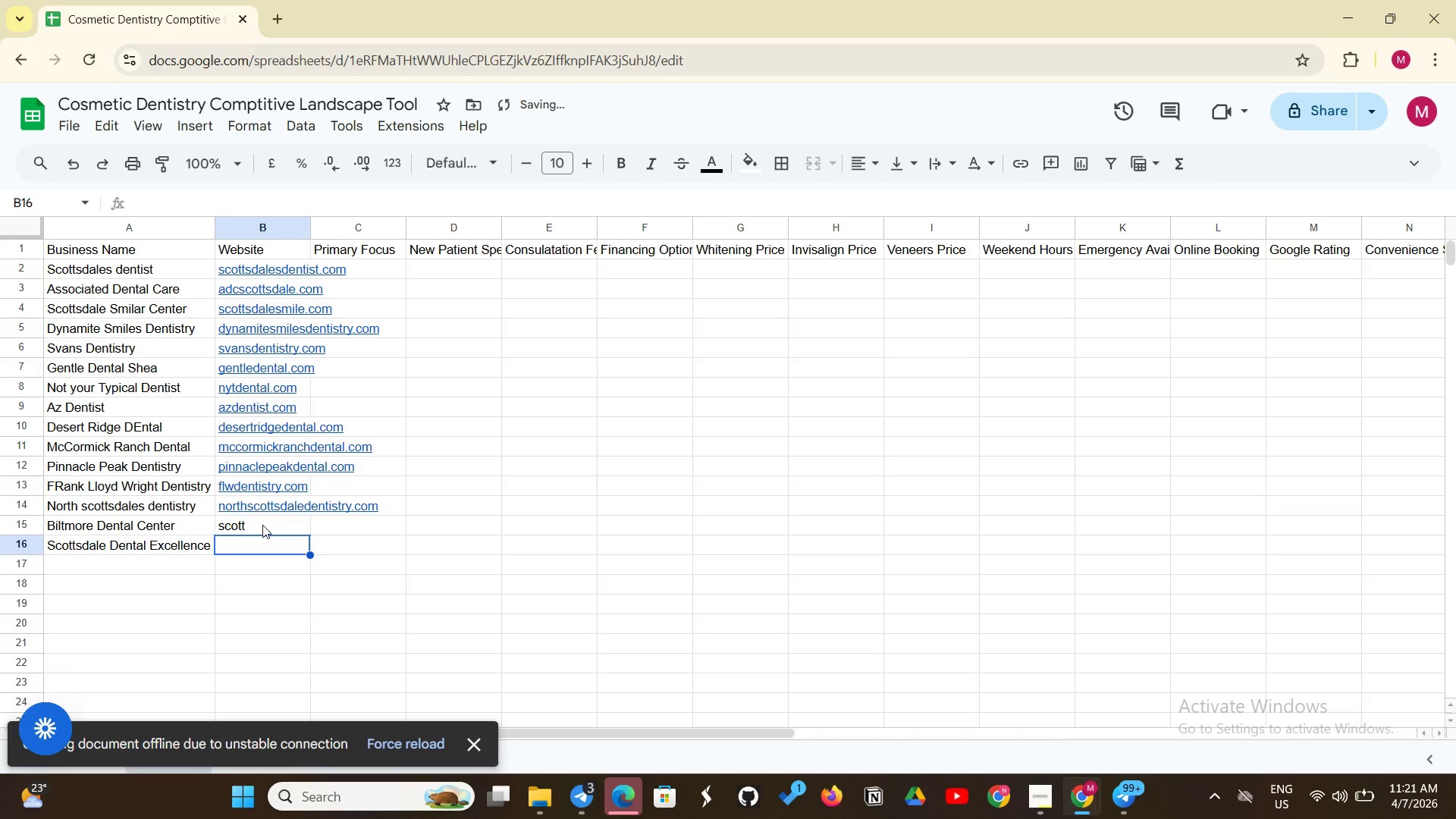 
left_click([262, 525])
 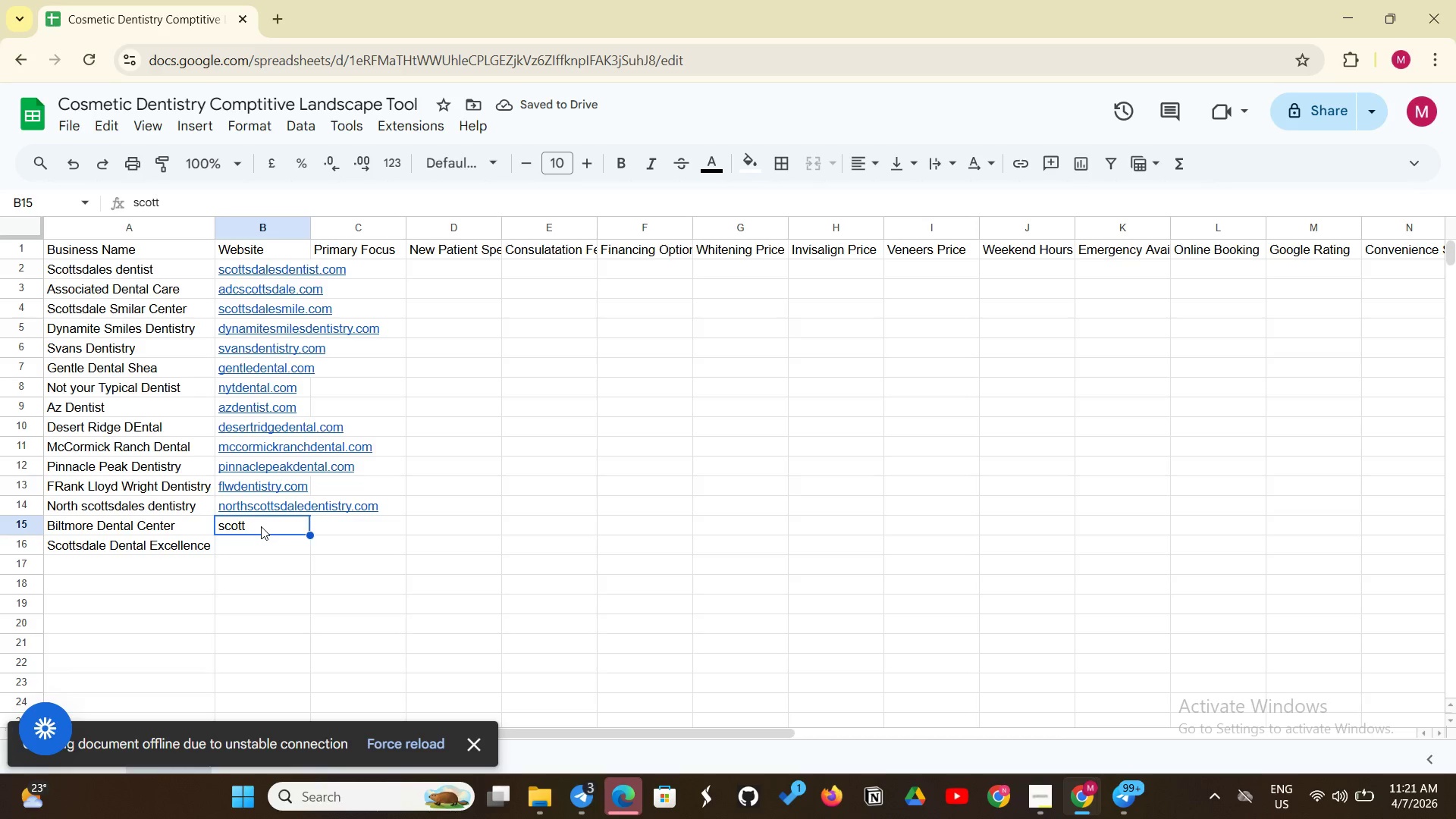 
key(Backspace)
type(biltmoredental.com)
 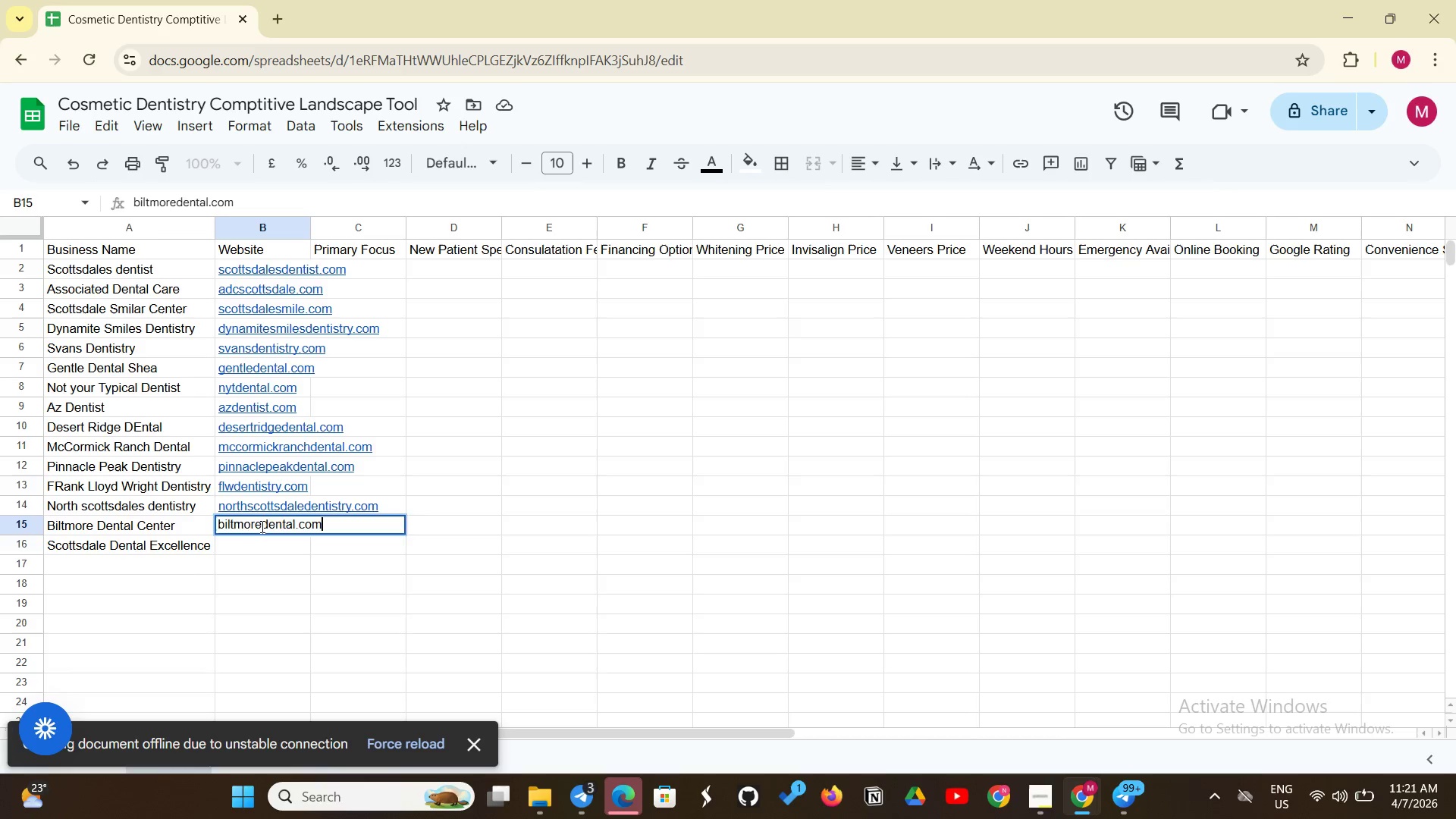 
key(Enter)
 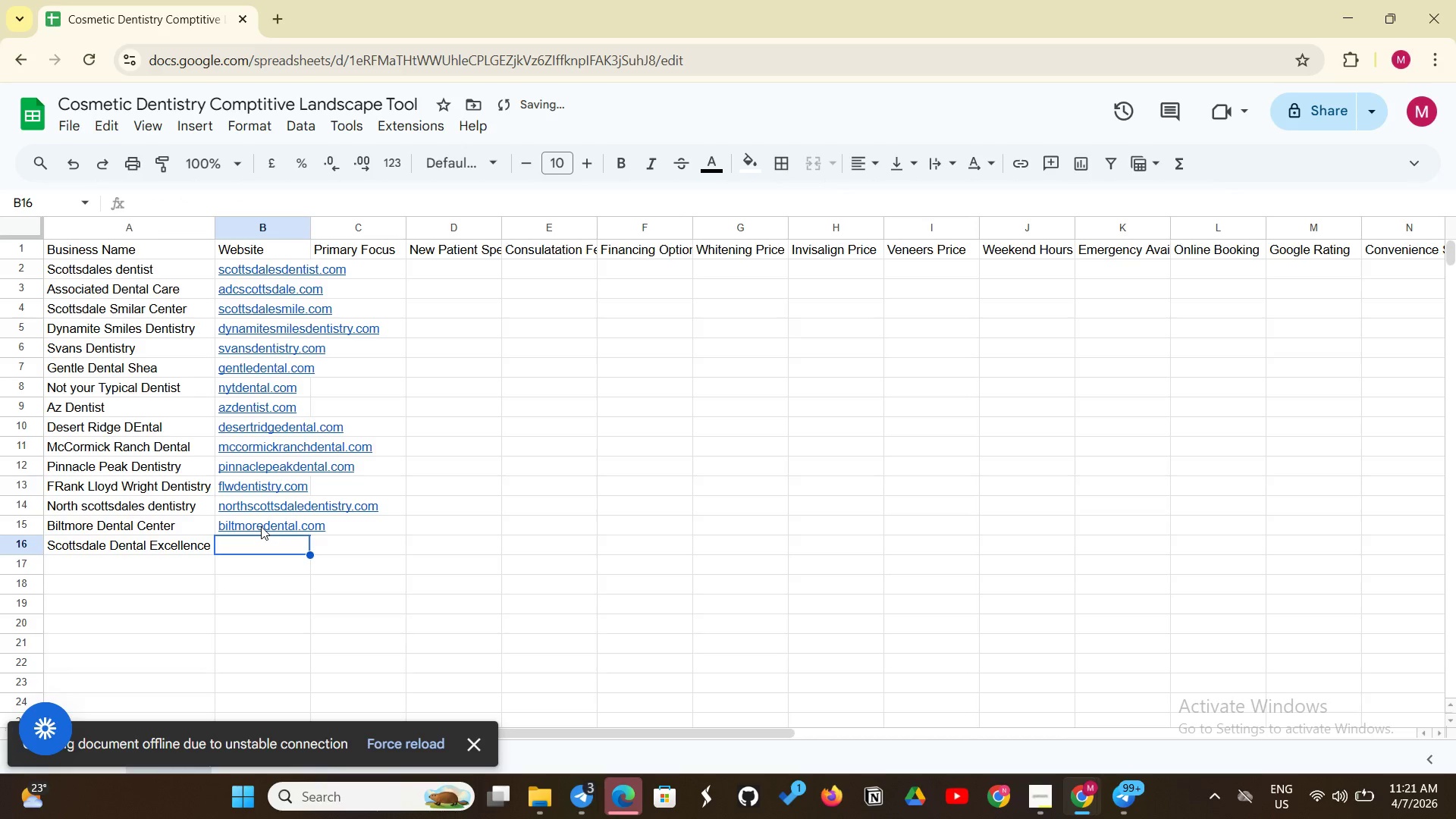 
type(scotsdaledentalexcellence)
 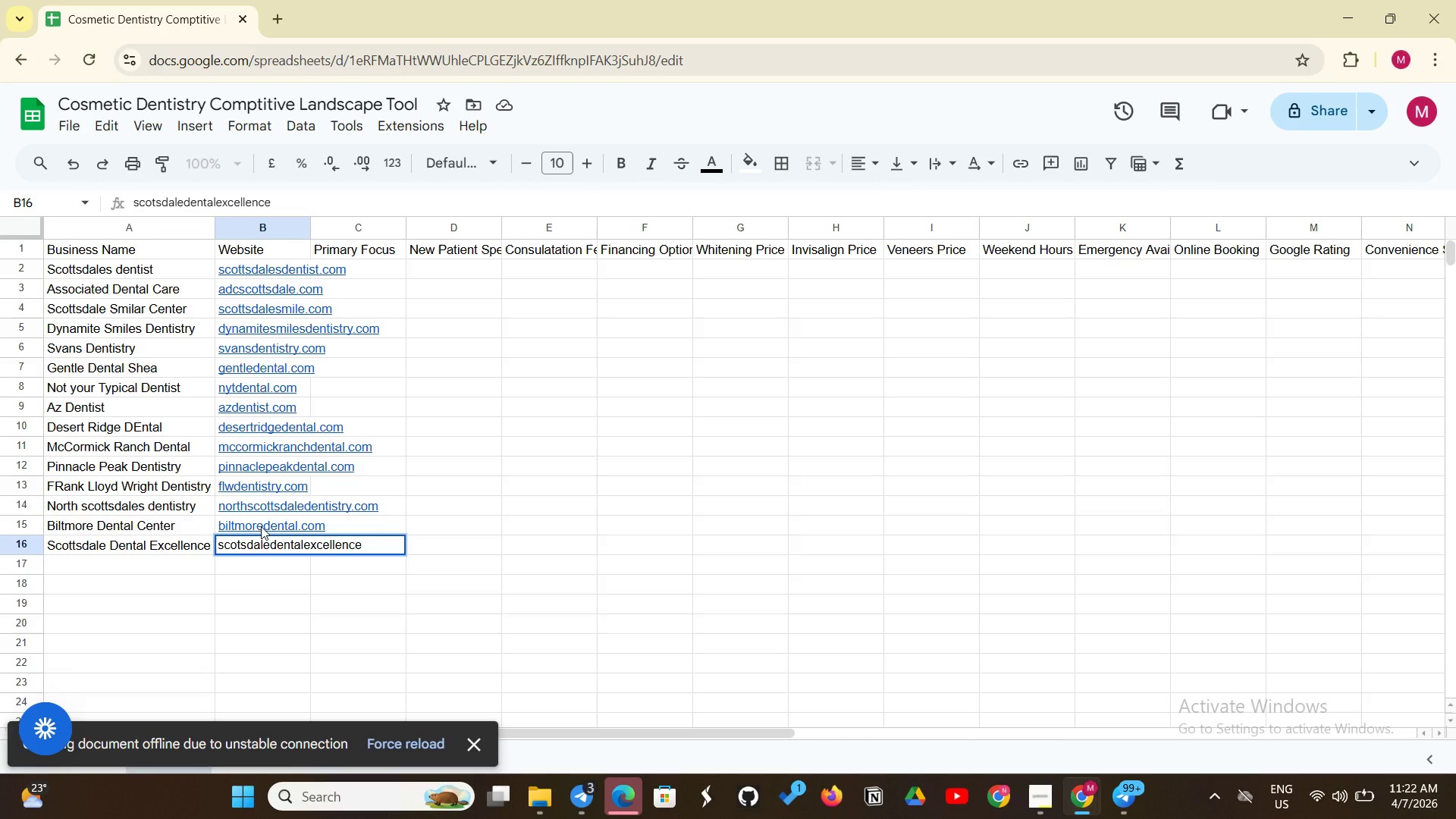 
type(.com)
 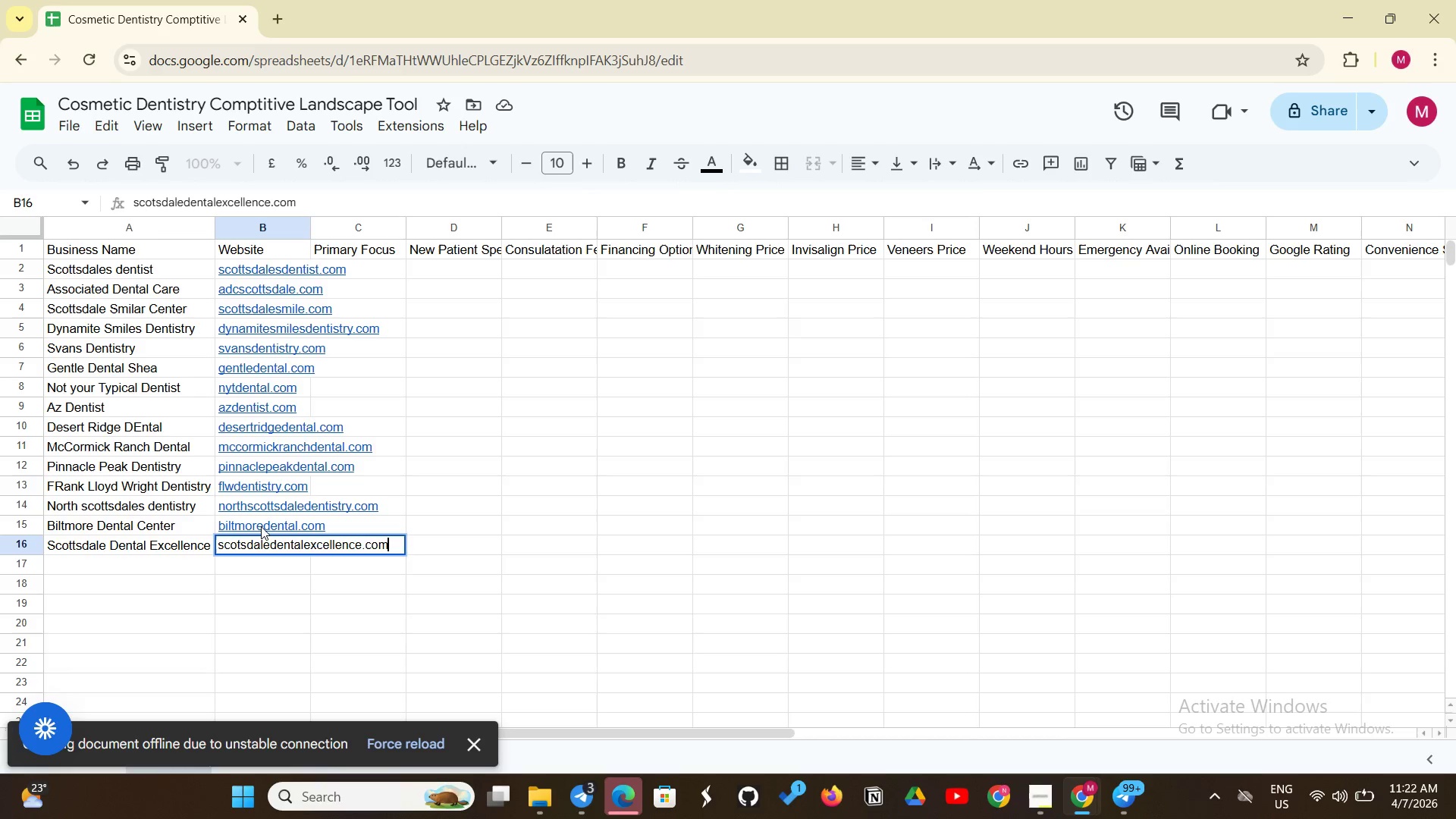 
key(Enter)
 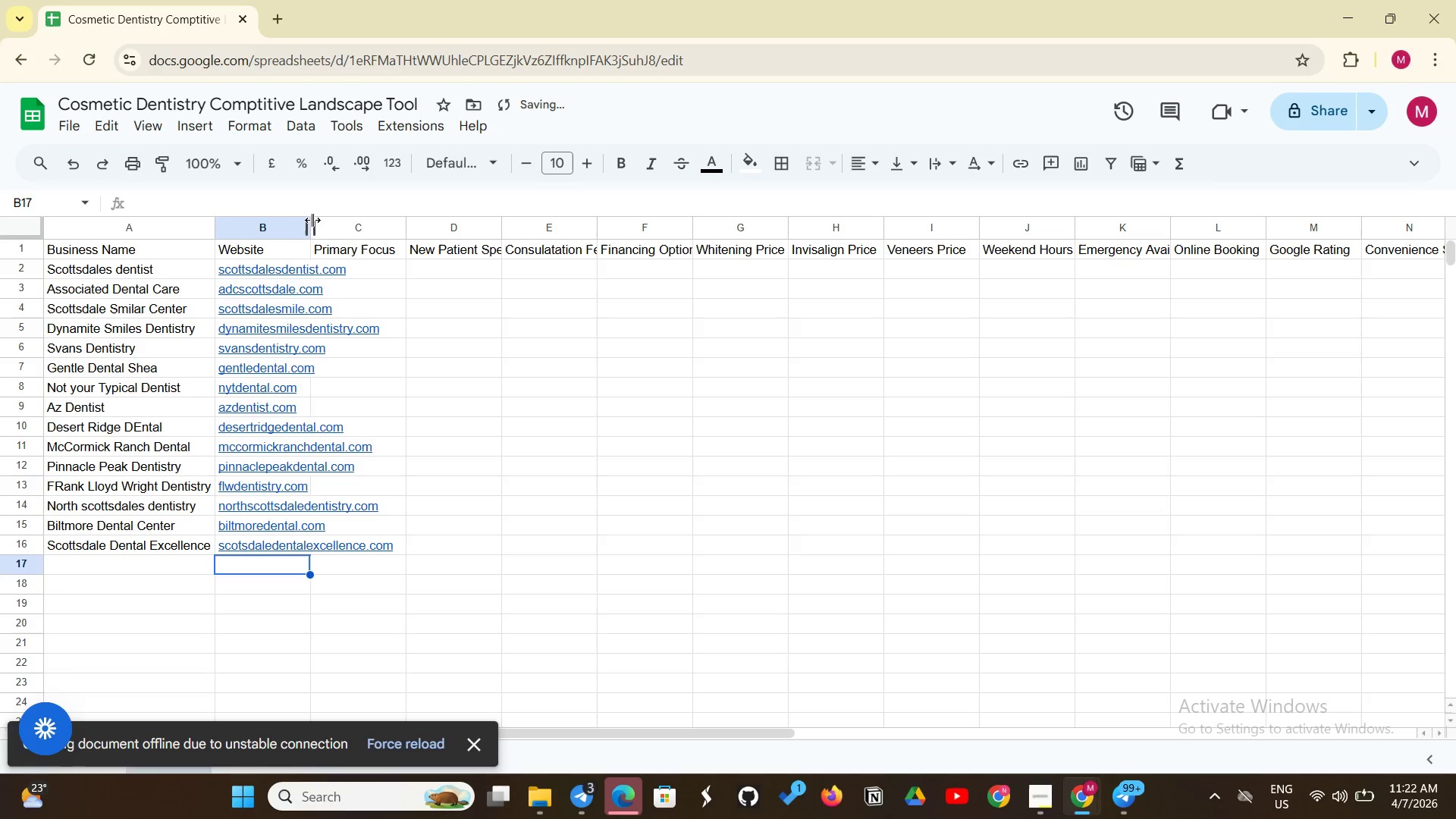 
left_click_drag(start_coordinate=[312, 220], to_coordinate=[400, 197])
 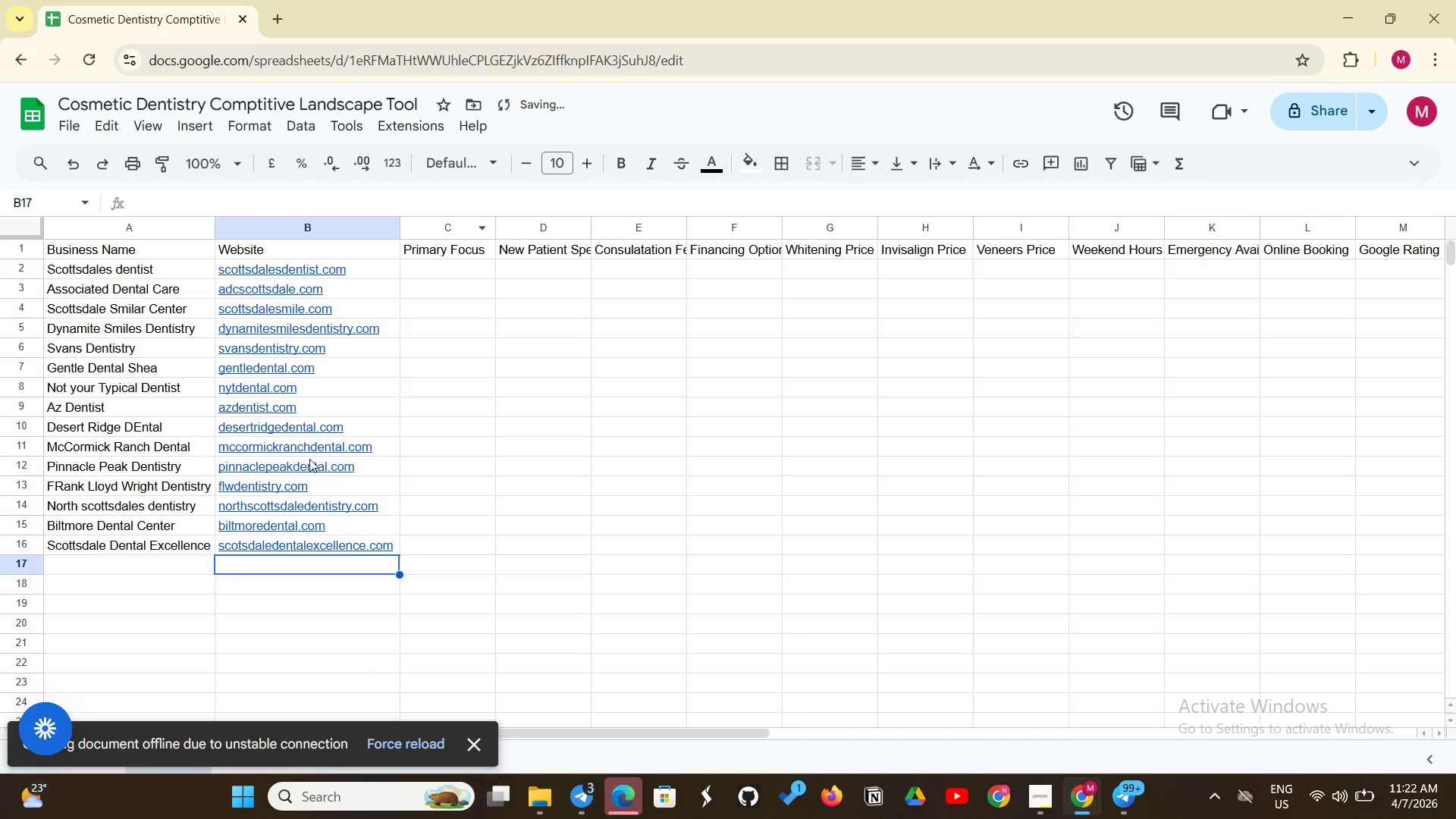 
mouse_move([275, 296])
 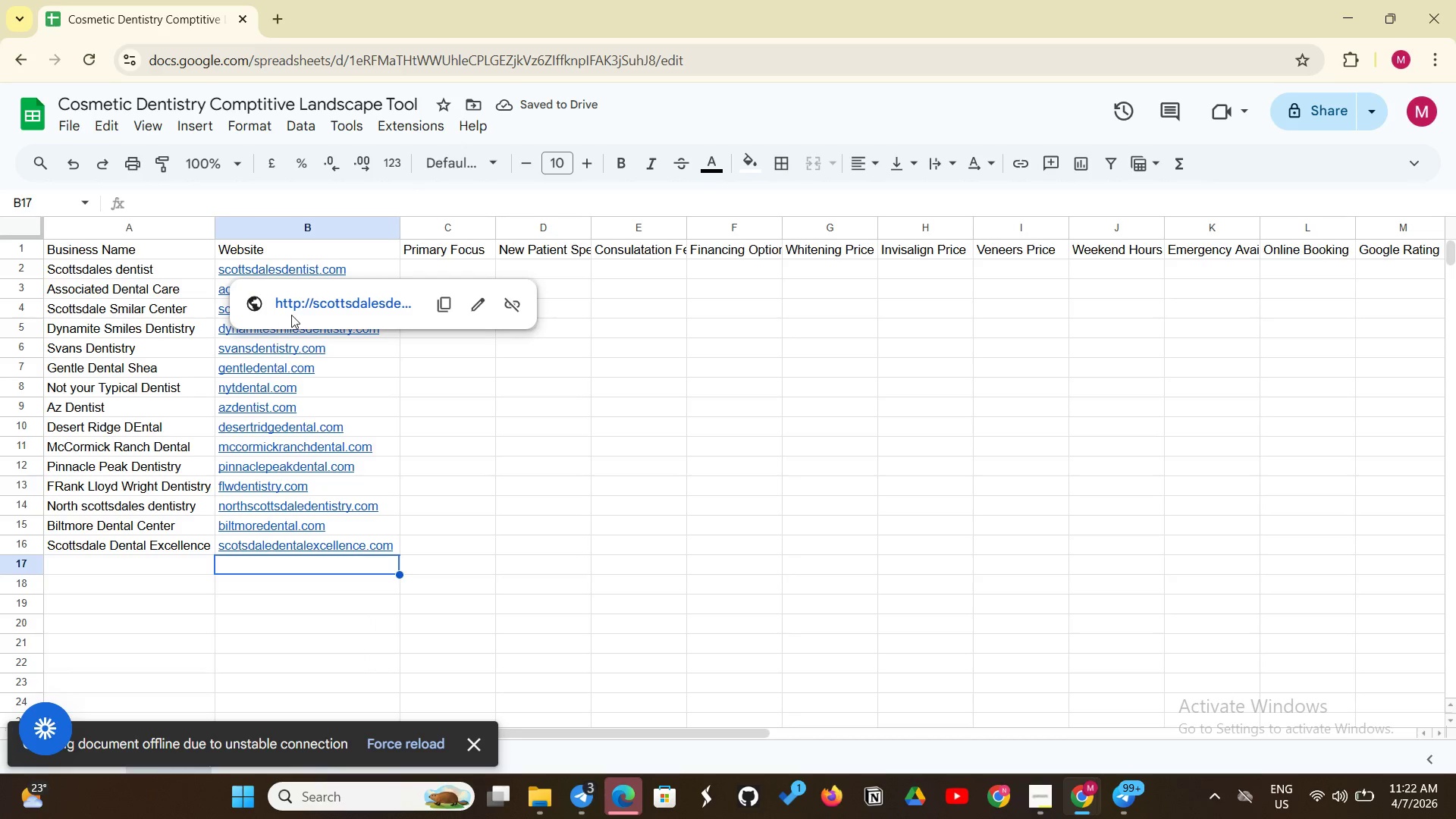 
left_click([291, 315])
 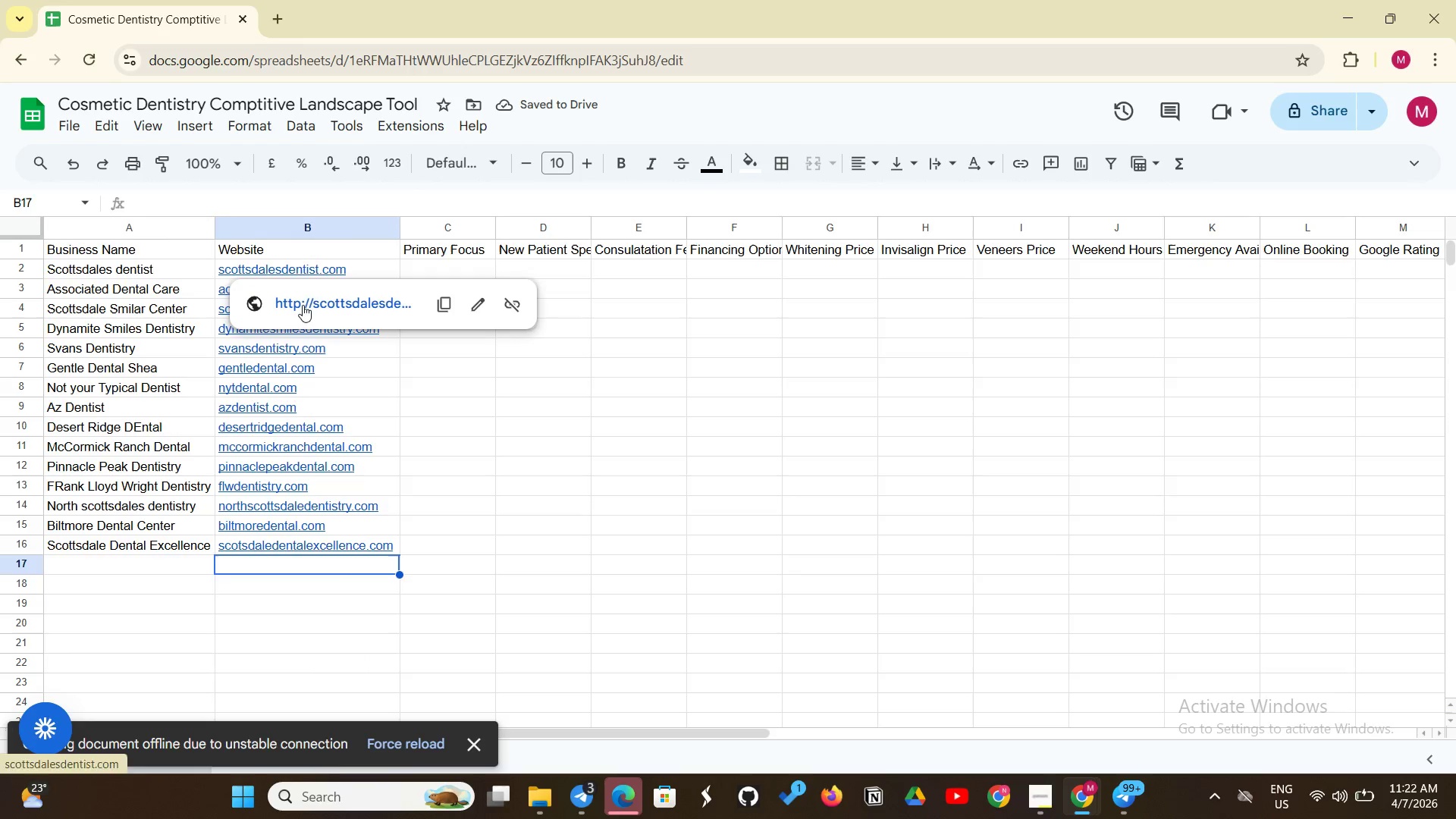 
double_click([303, 306])
 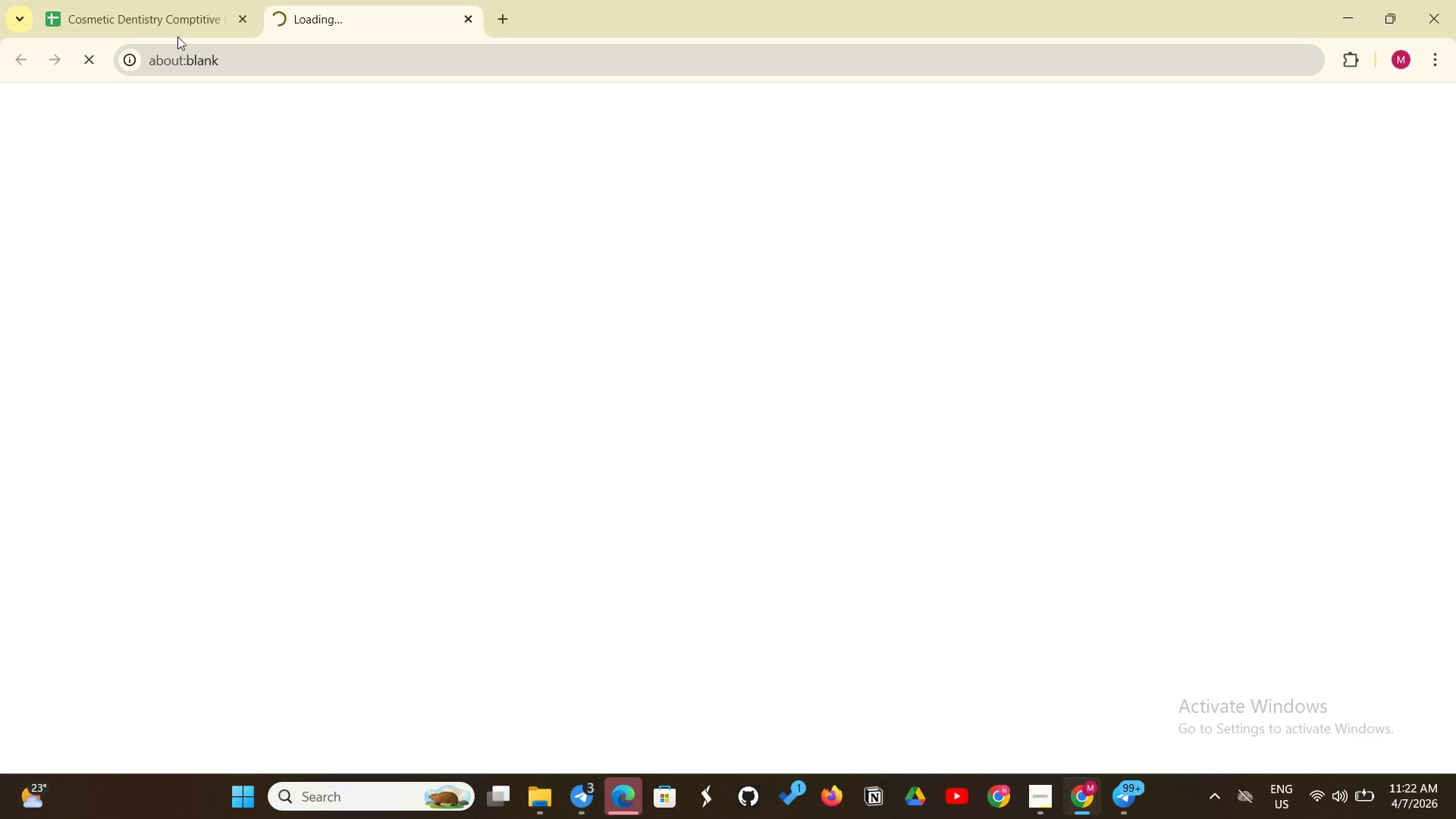 
left_click([178, 27])
 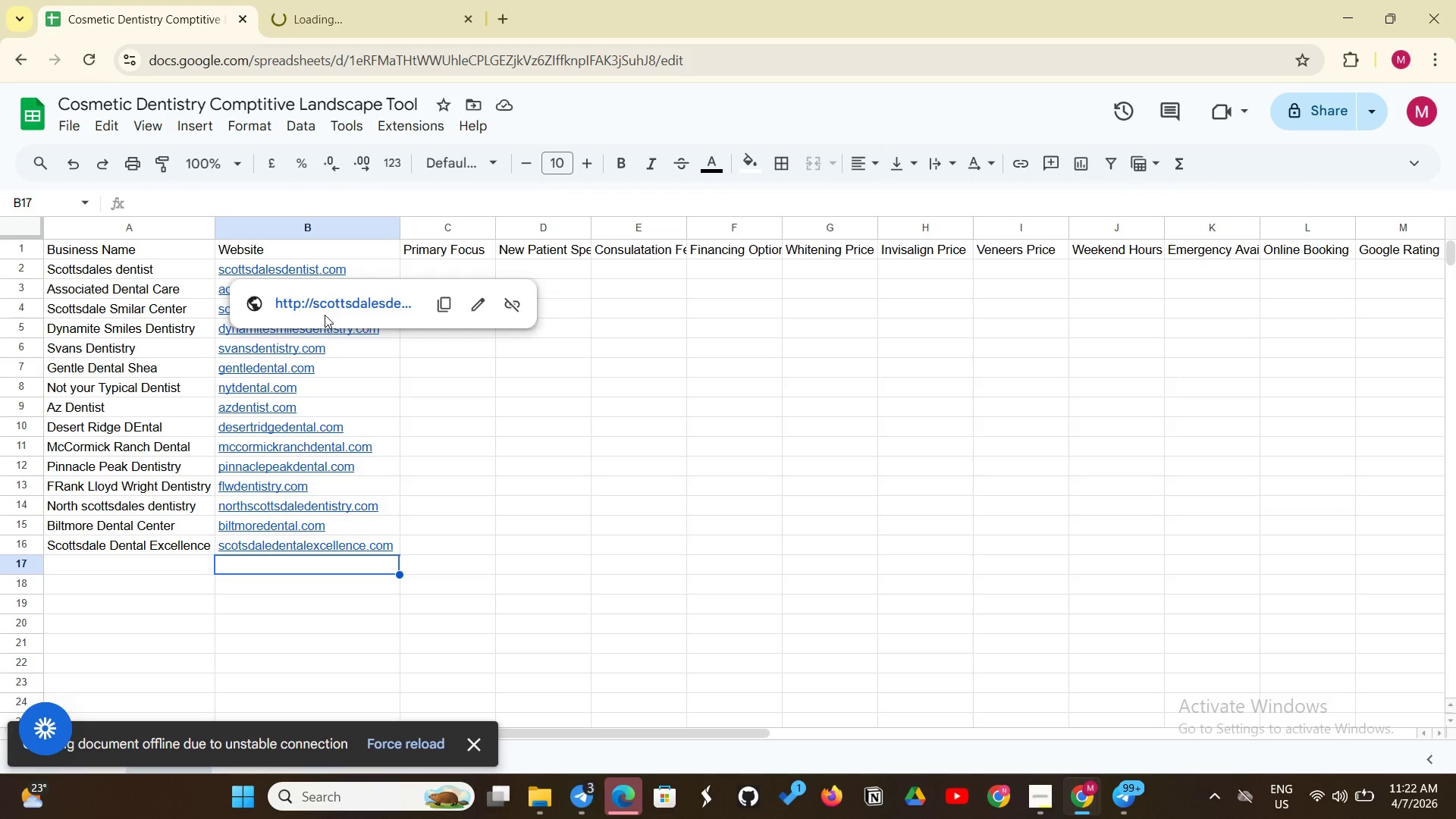 
left_click([297, 268])
 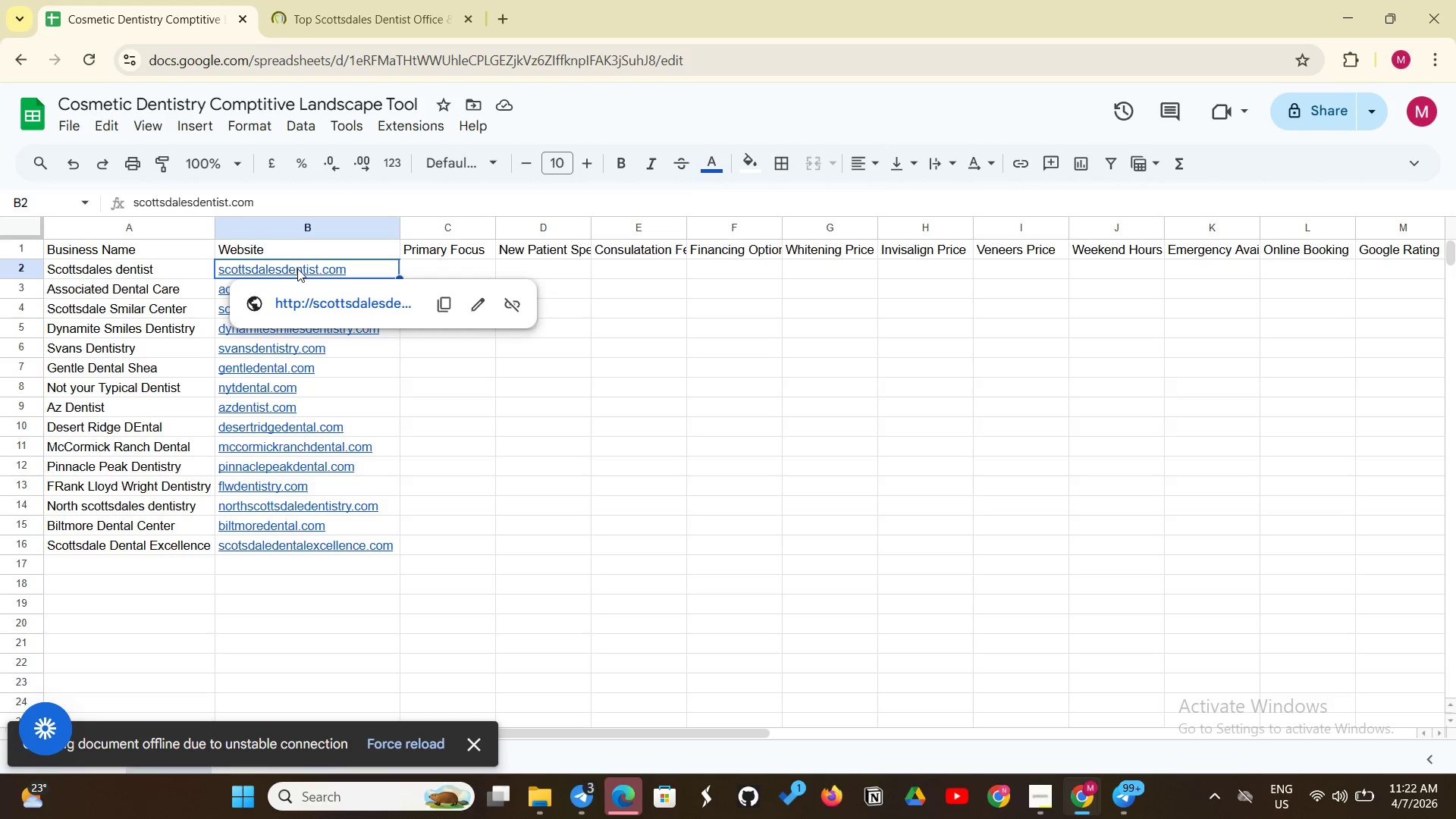 
left_click([297, 268])
 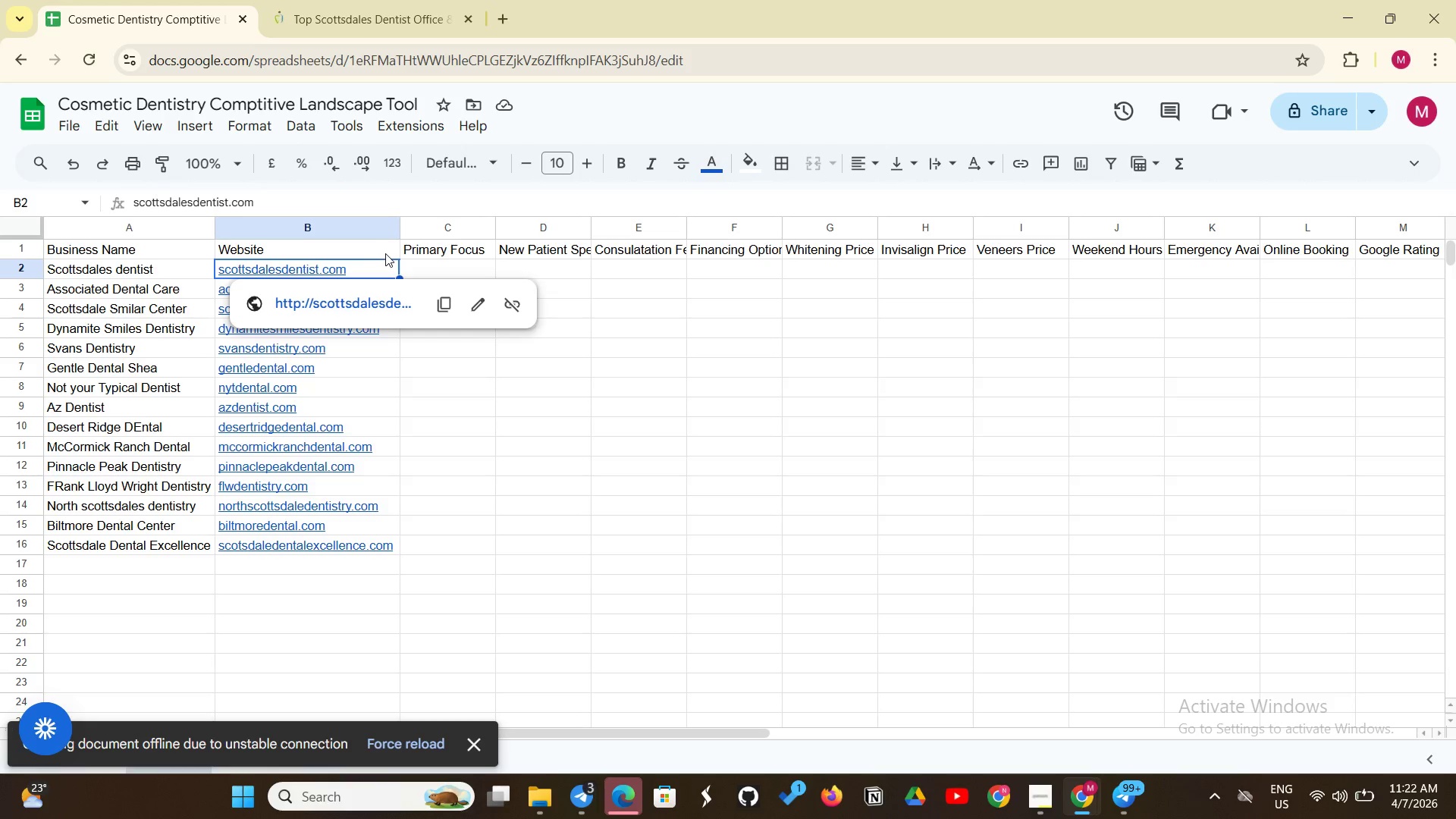 
left_click([388, 256])
 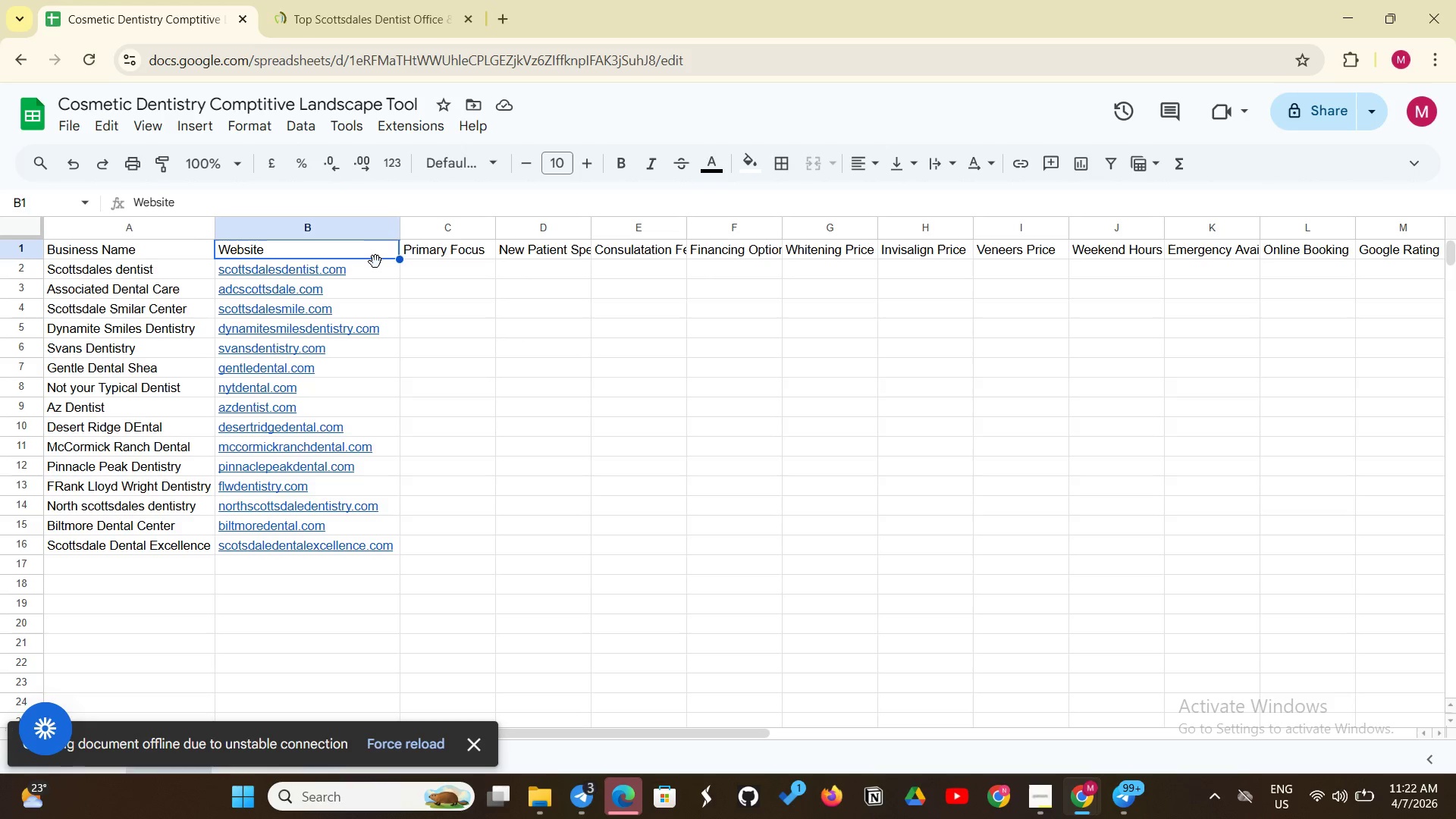 
left_click([375, 262])
 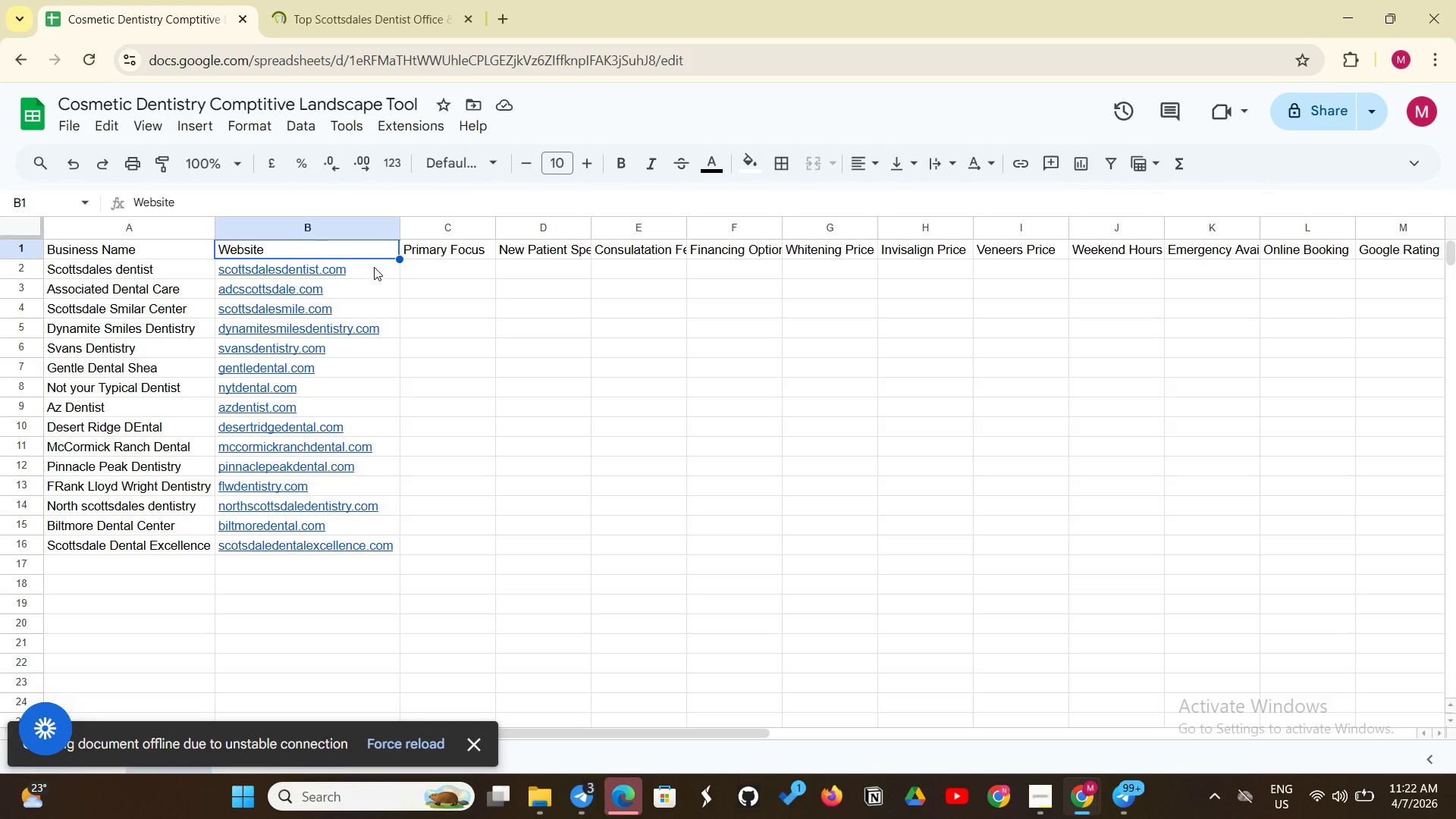 
left_click([374, 267])
 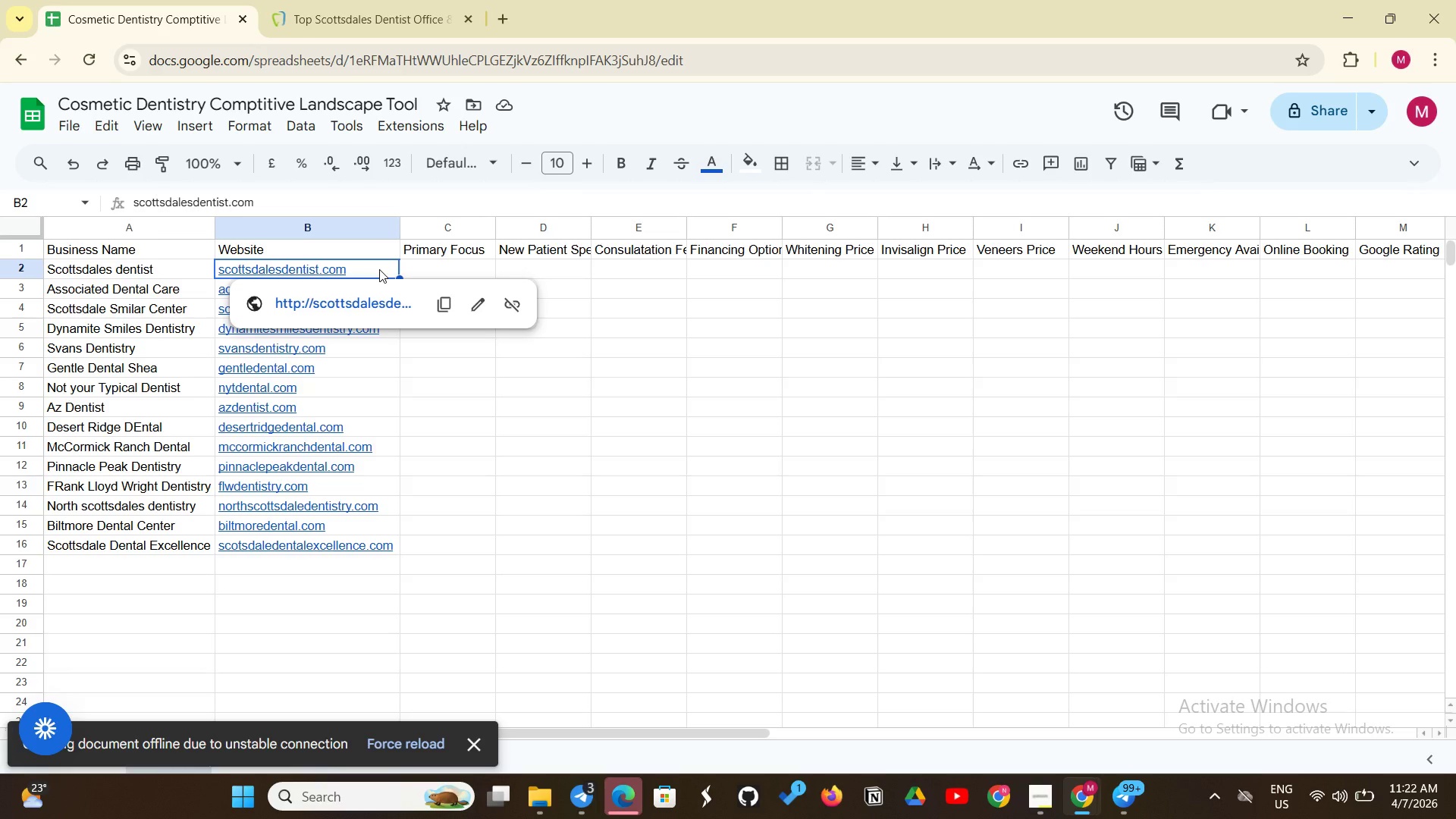 
wait(17.22)
 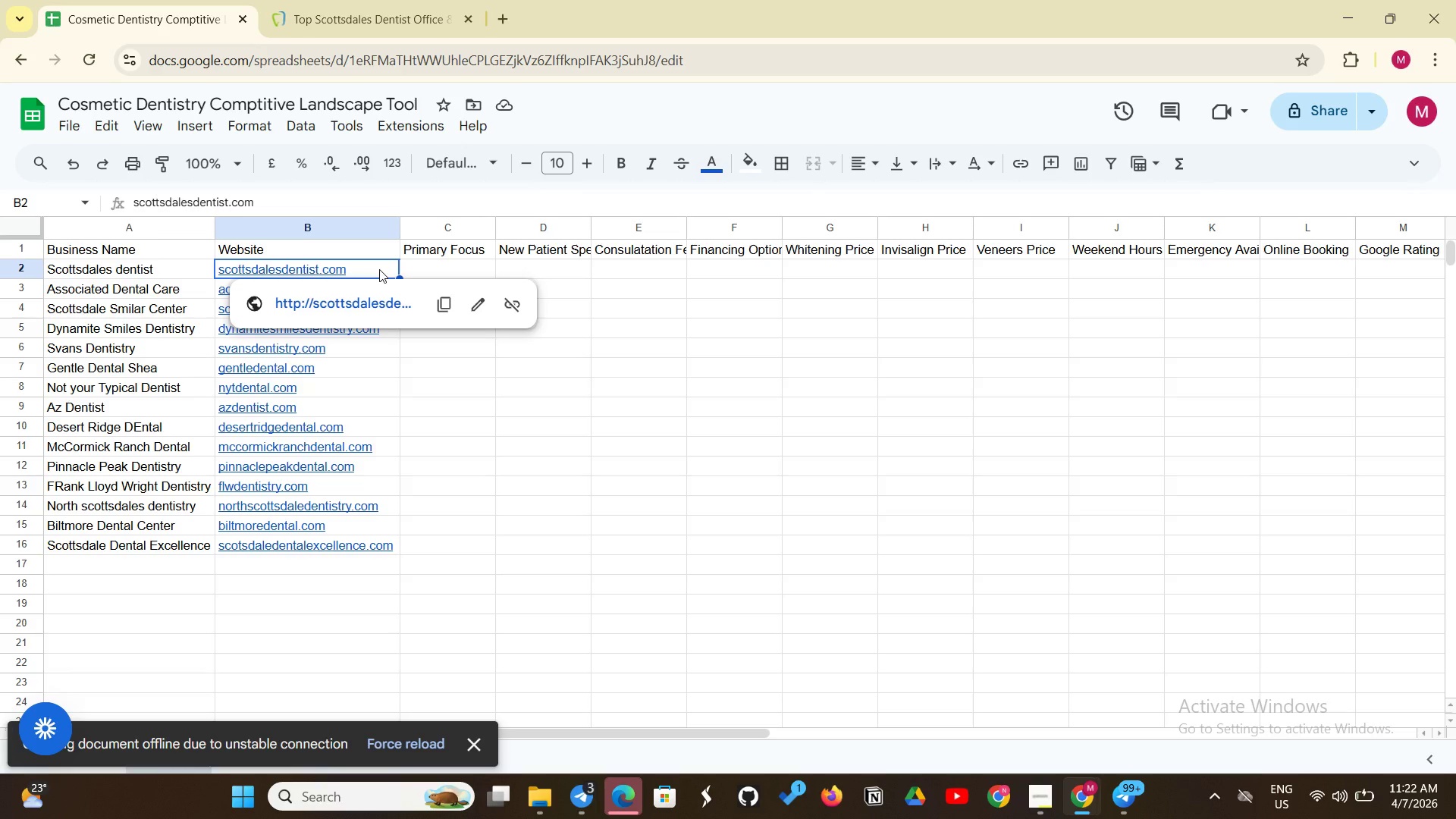 
left_click([367, 303])
 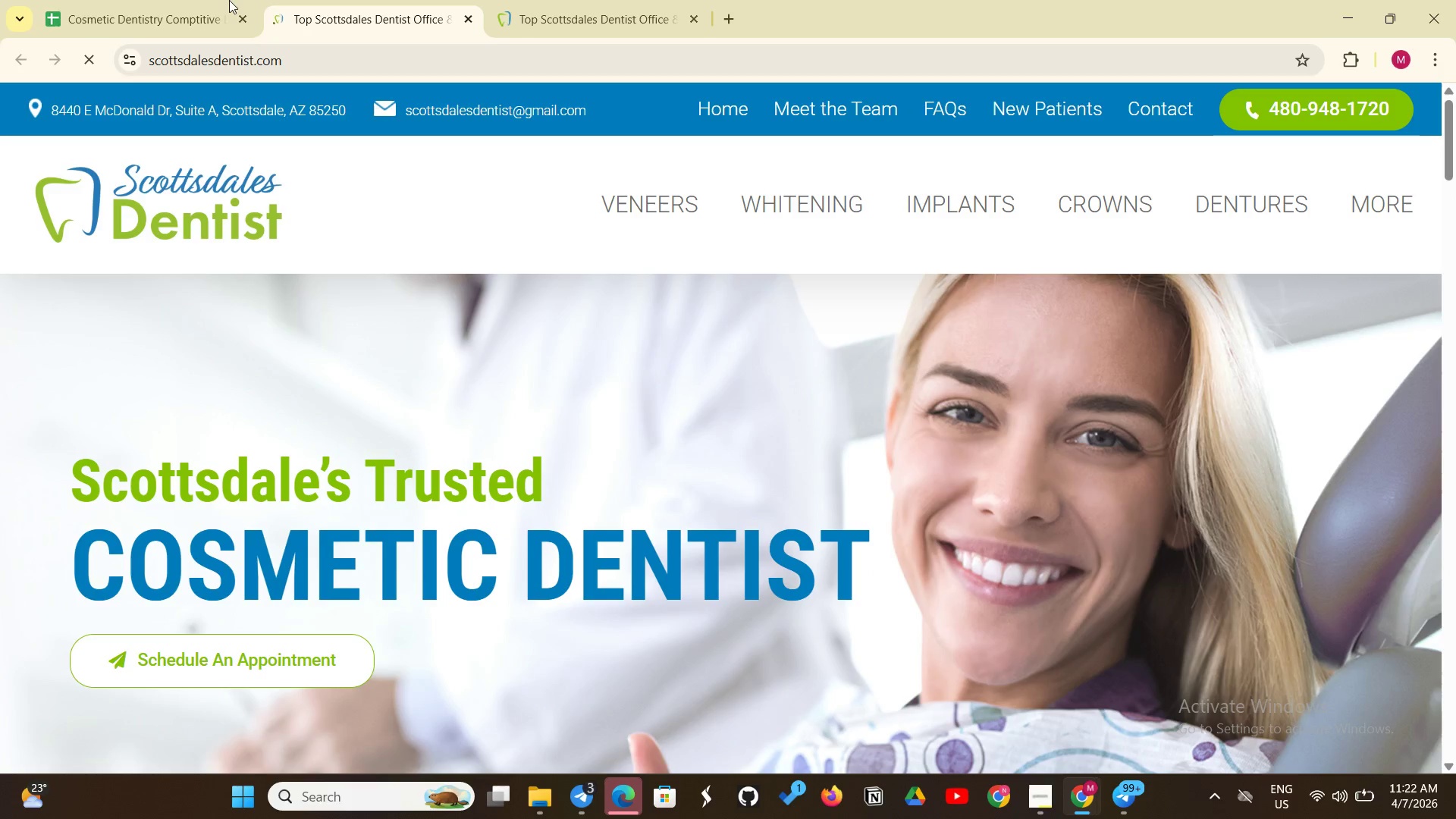 
left_click([82, 2])
 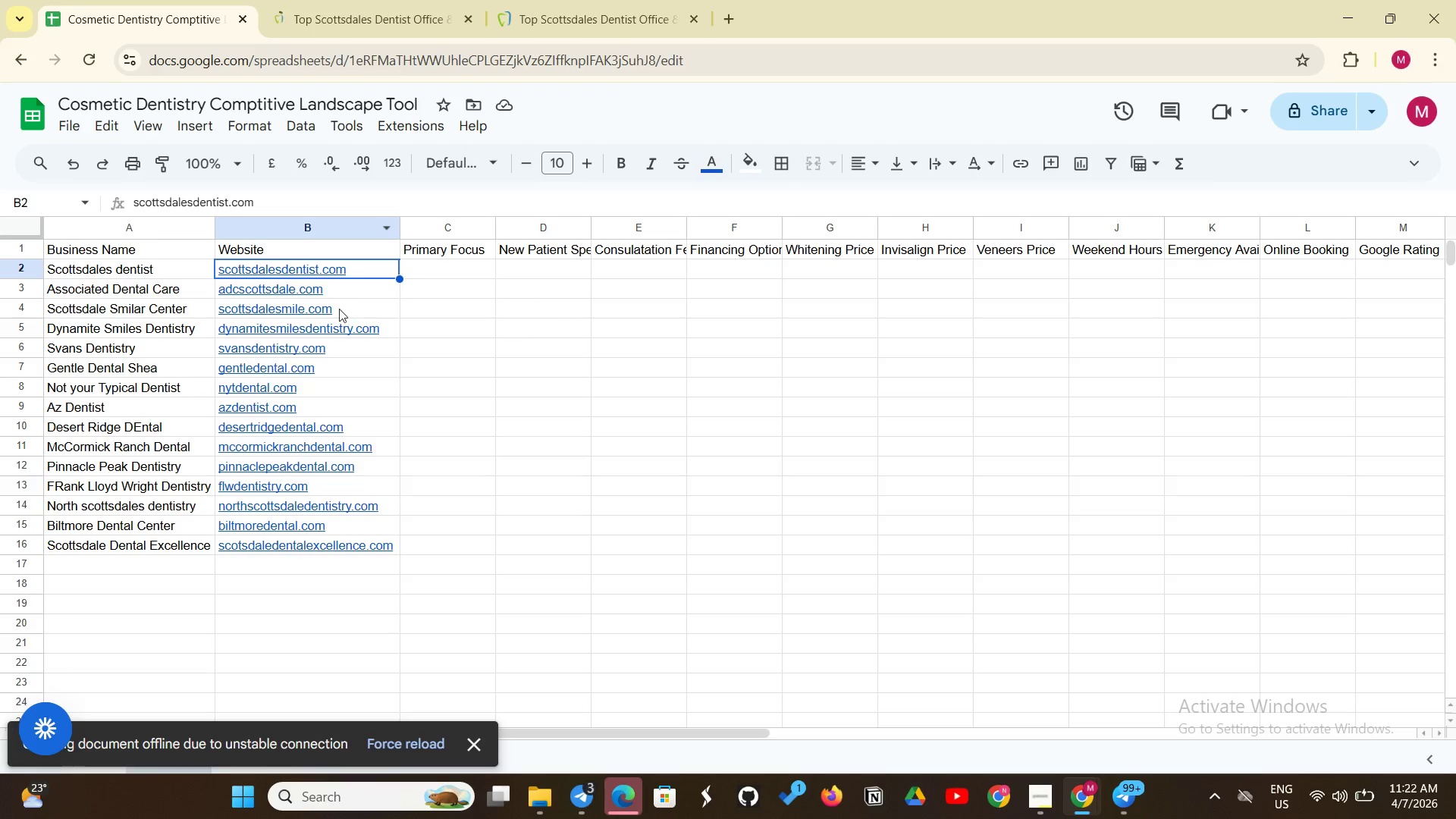 
scroll: coordinate [309, 413], scroll_direction: up, amount: 3.0
 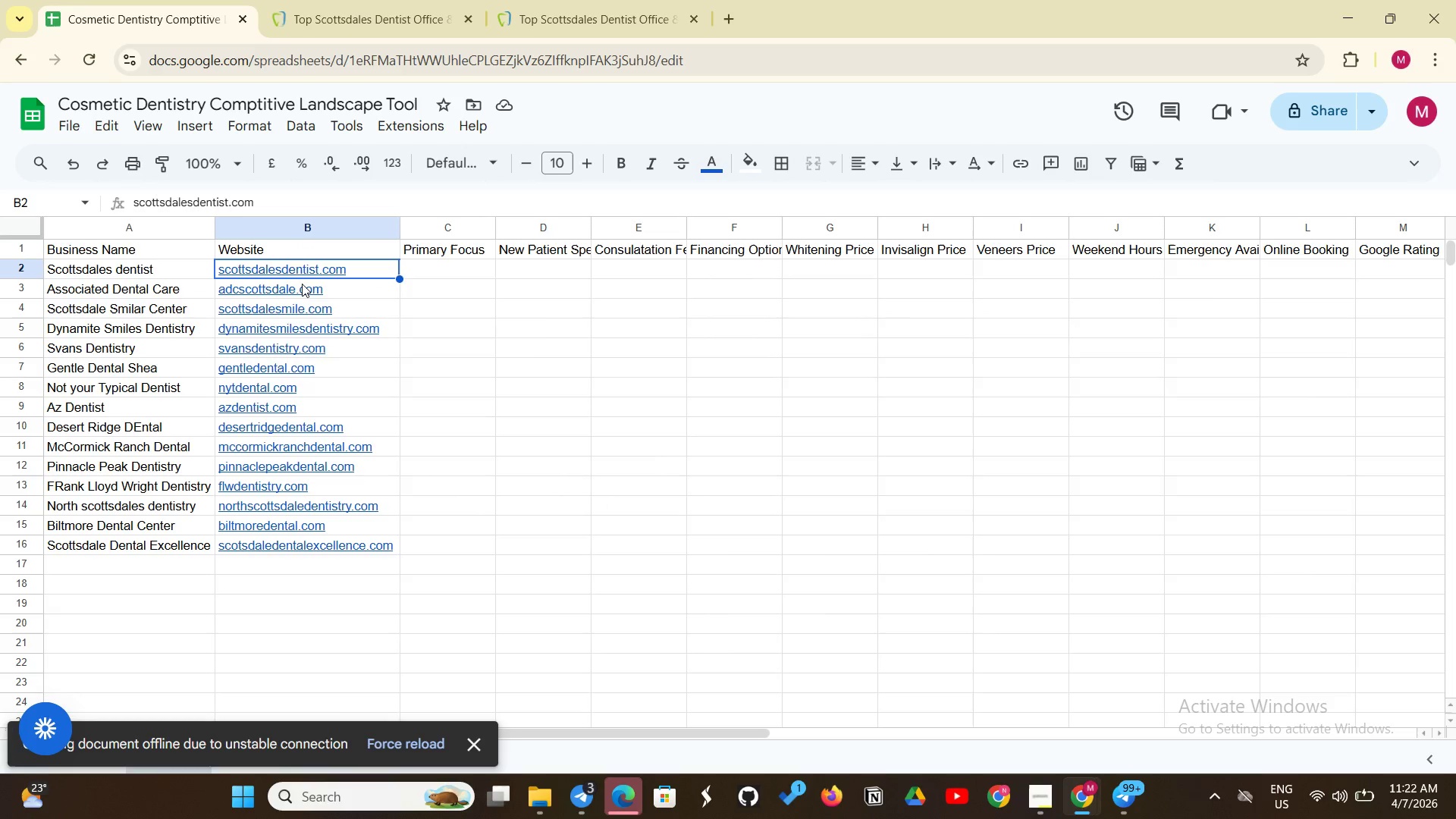 
left_click([302, 284])
 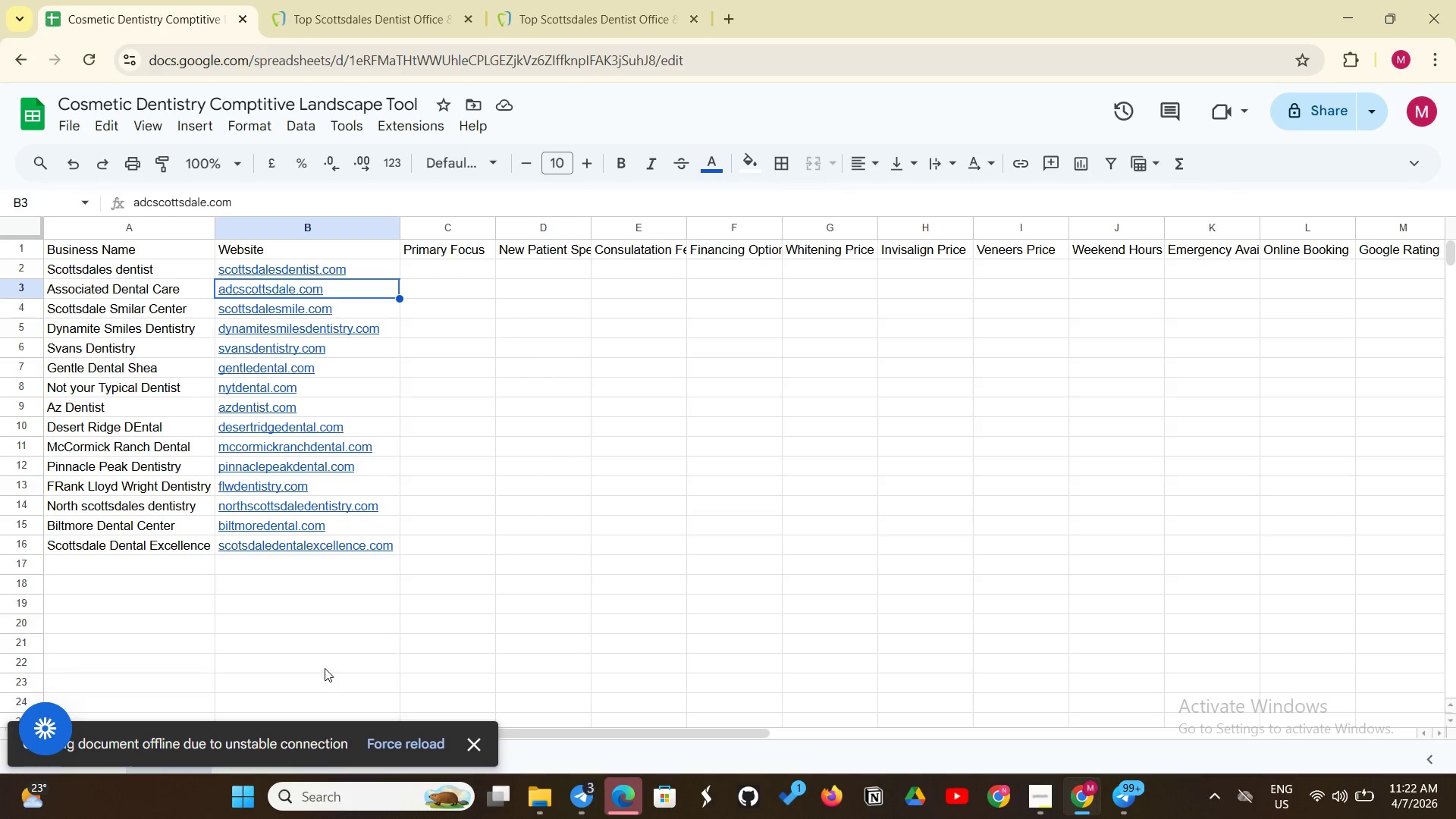 
wait(6.77)
 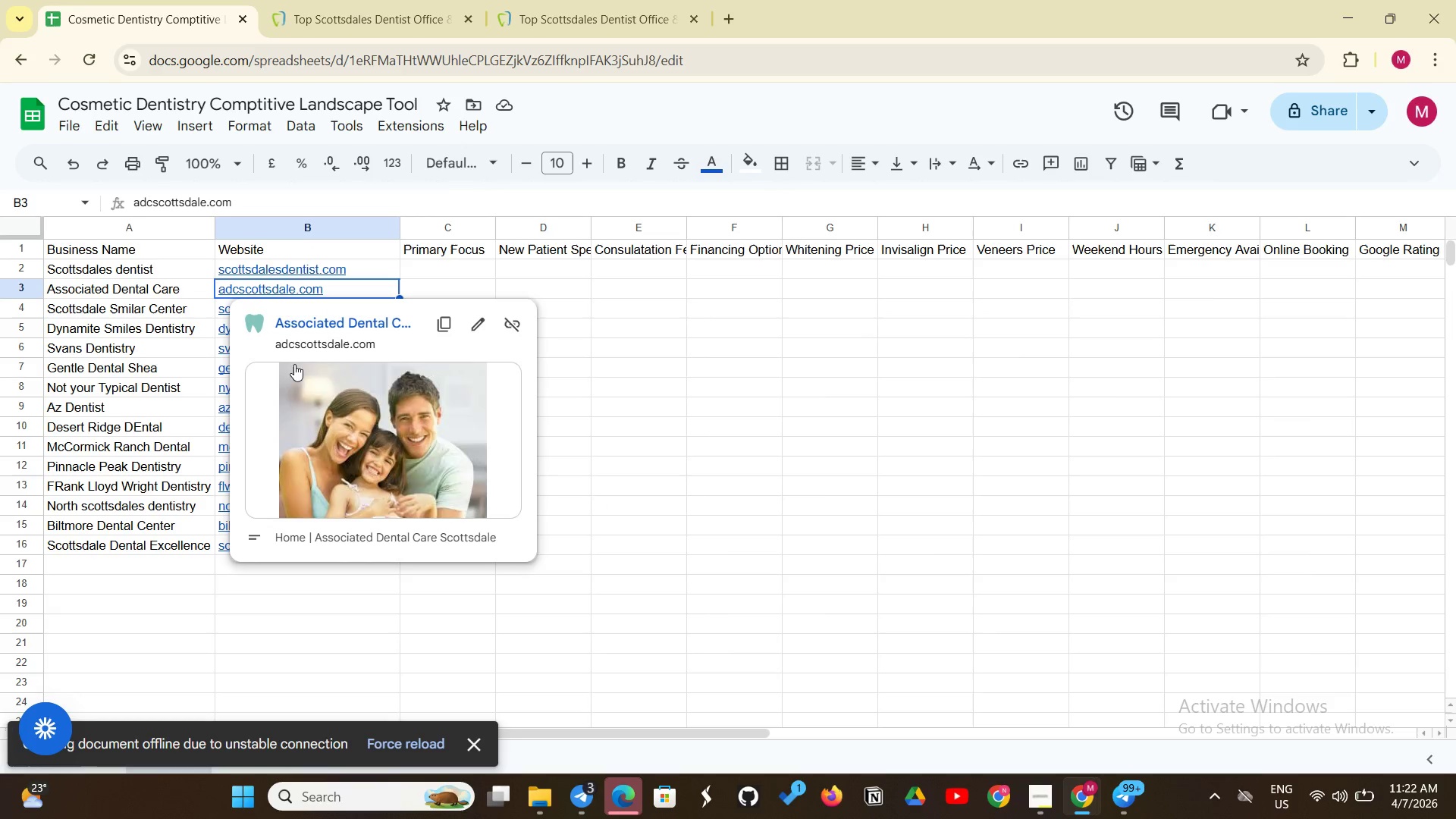 
left_click([297, 443])
 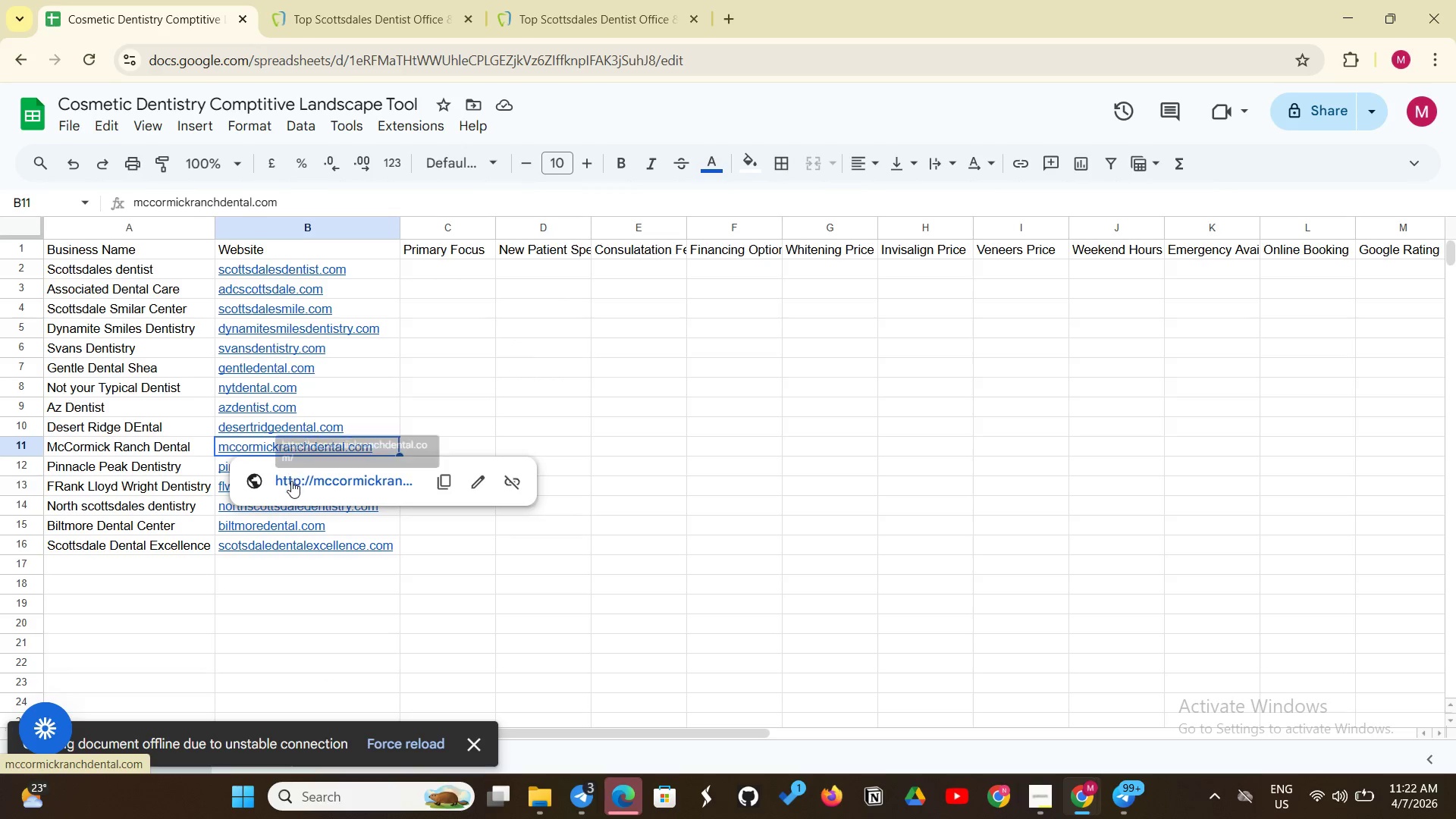 
left_click([291, 481])
 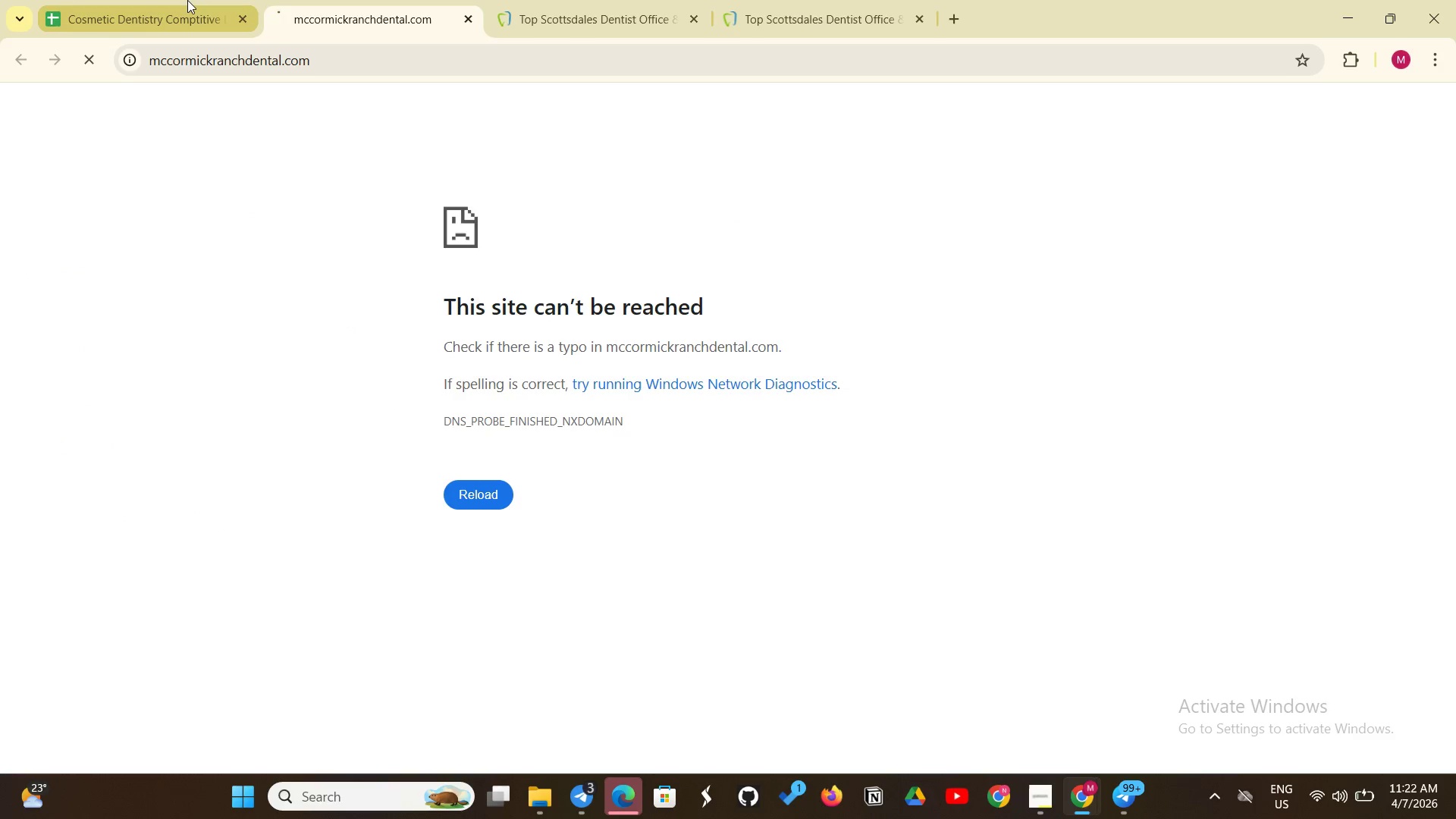 
left_click([174, 8])
 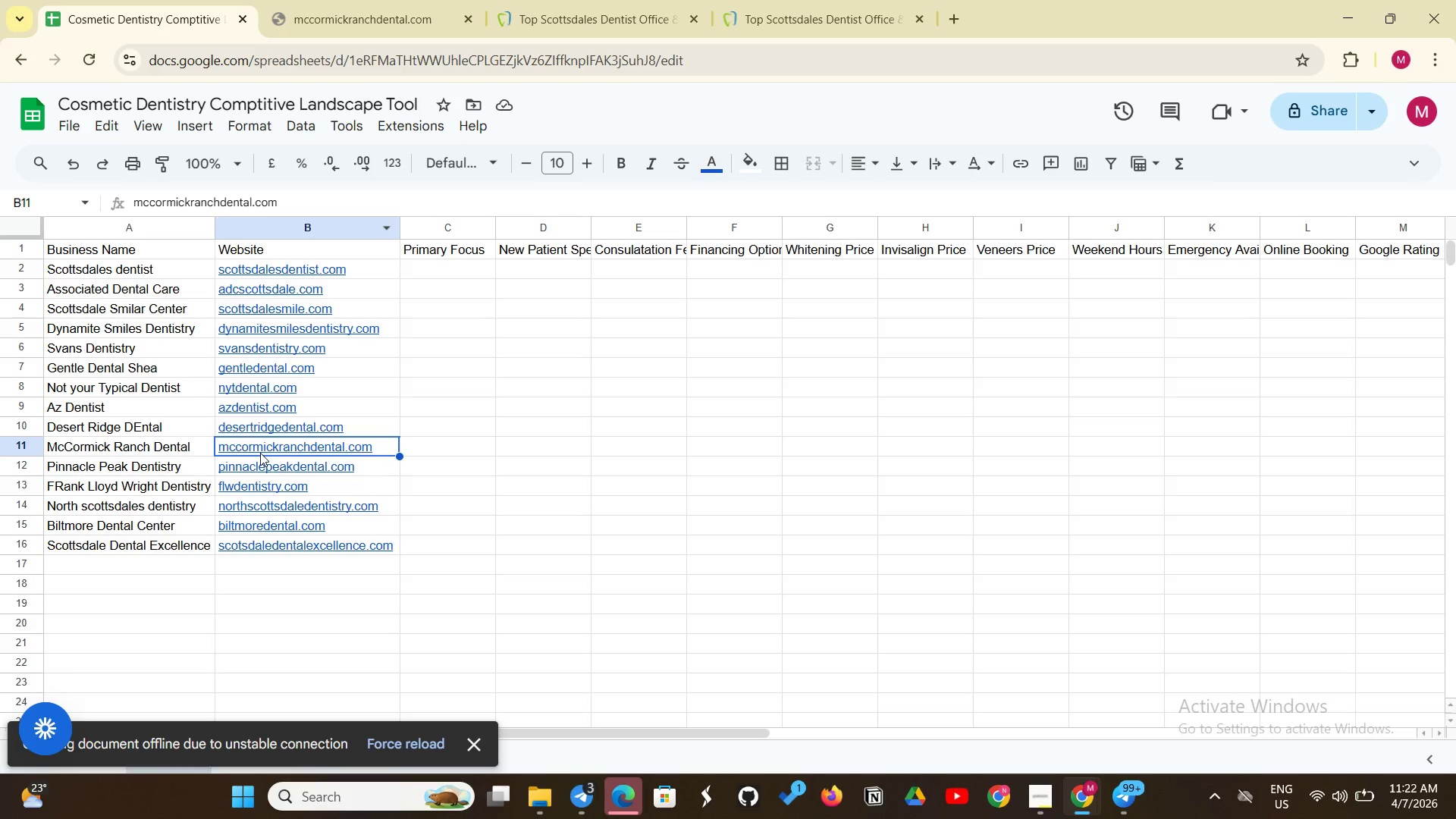 
left_click([267, 444])
 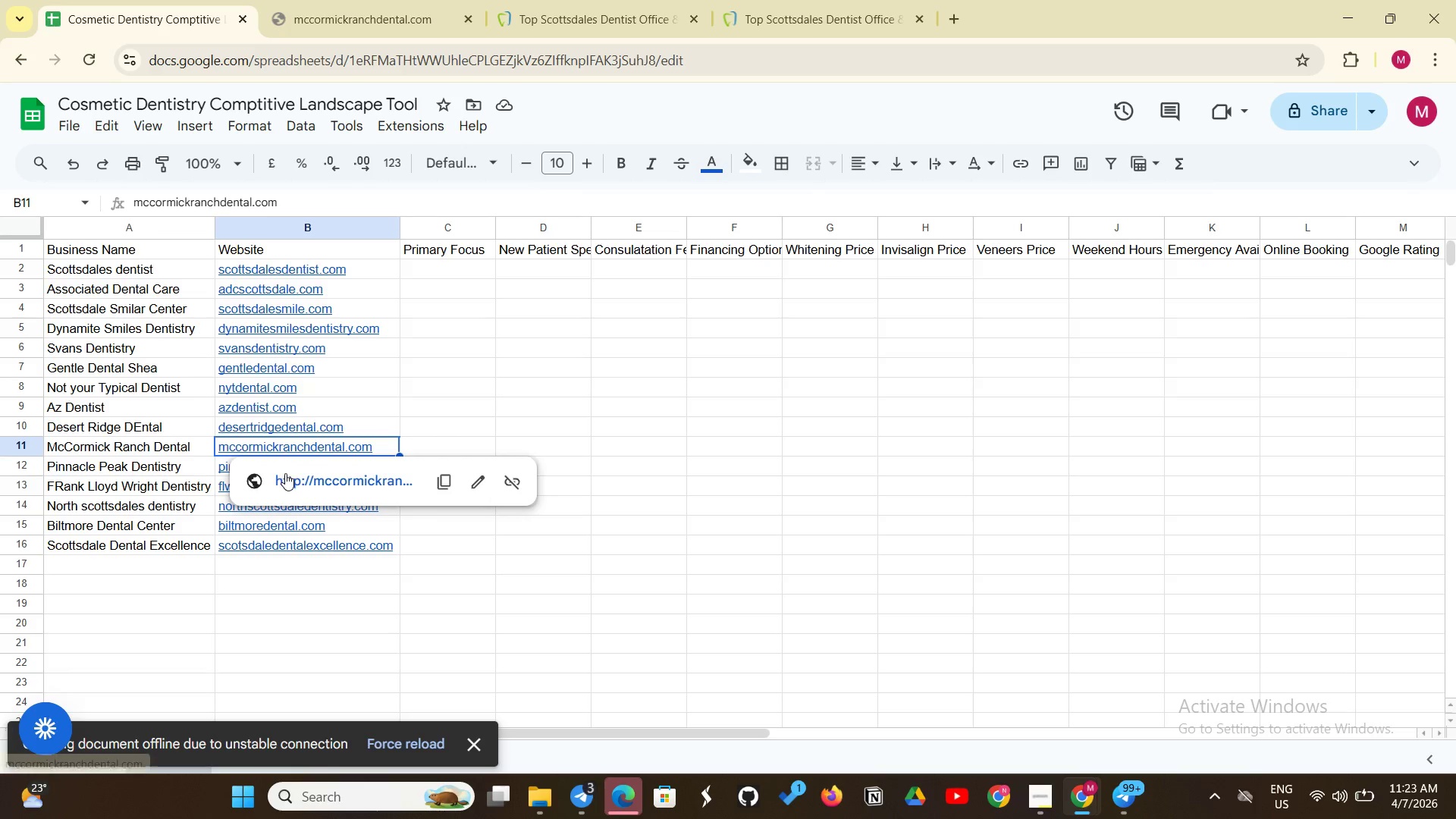 
left_click_drag(start_coordinate=[285, 473], to_coordinate=[285, 477])
 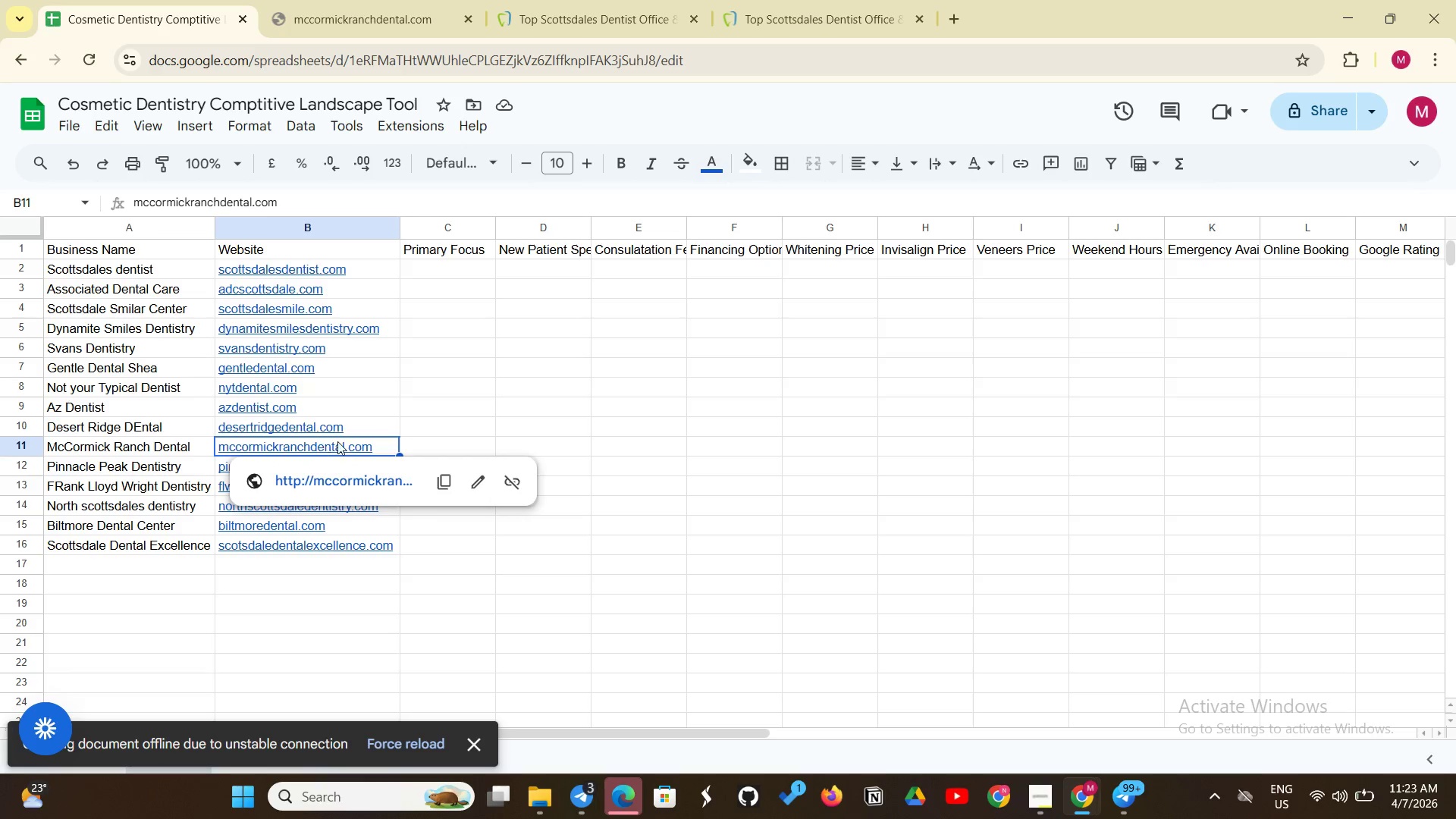 
double_click([360, 444])
 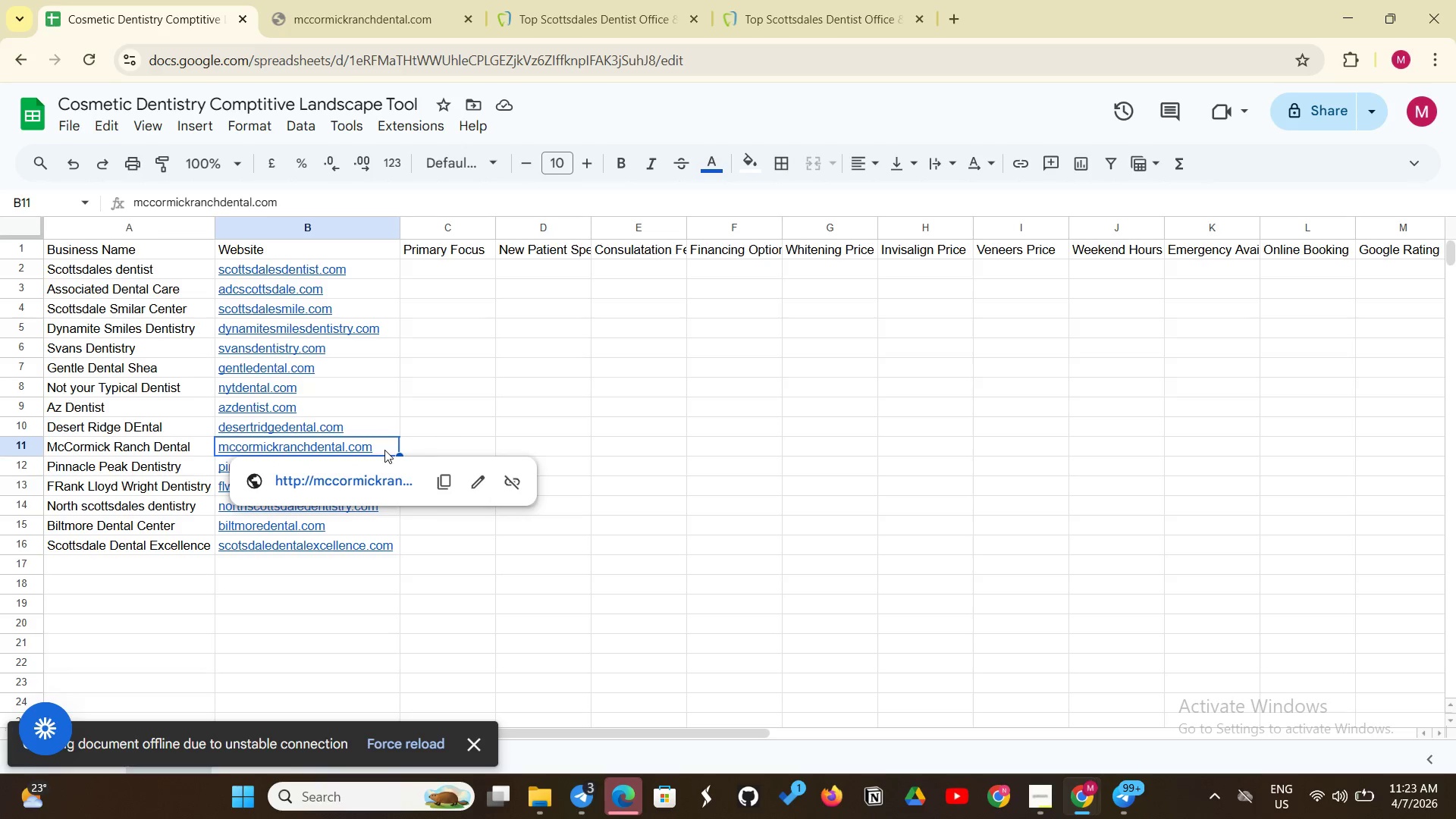 
left_click([384, 450])
 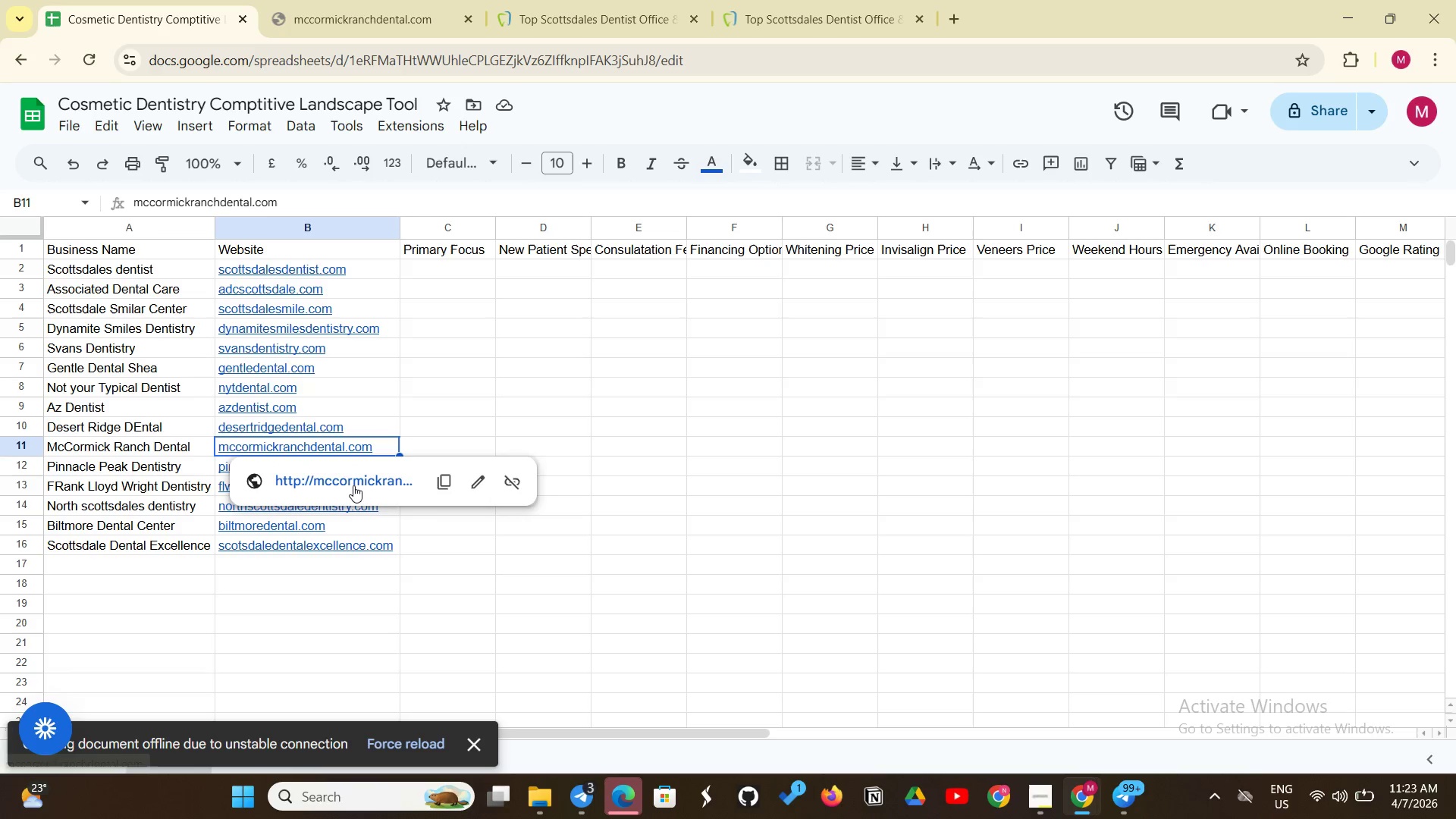 
double_click([353, 485])
 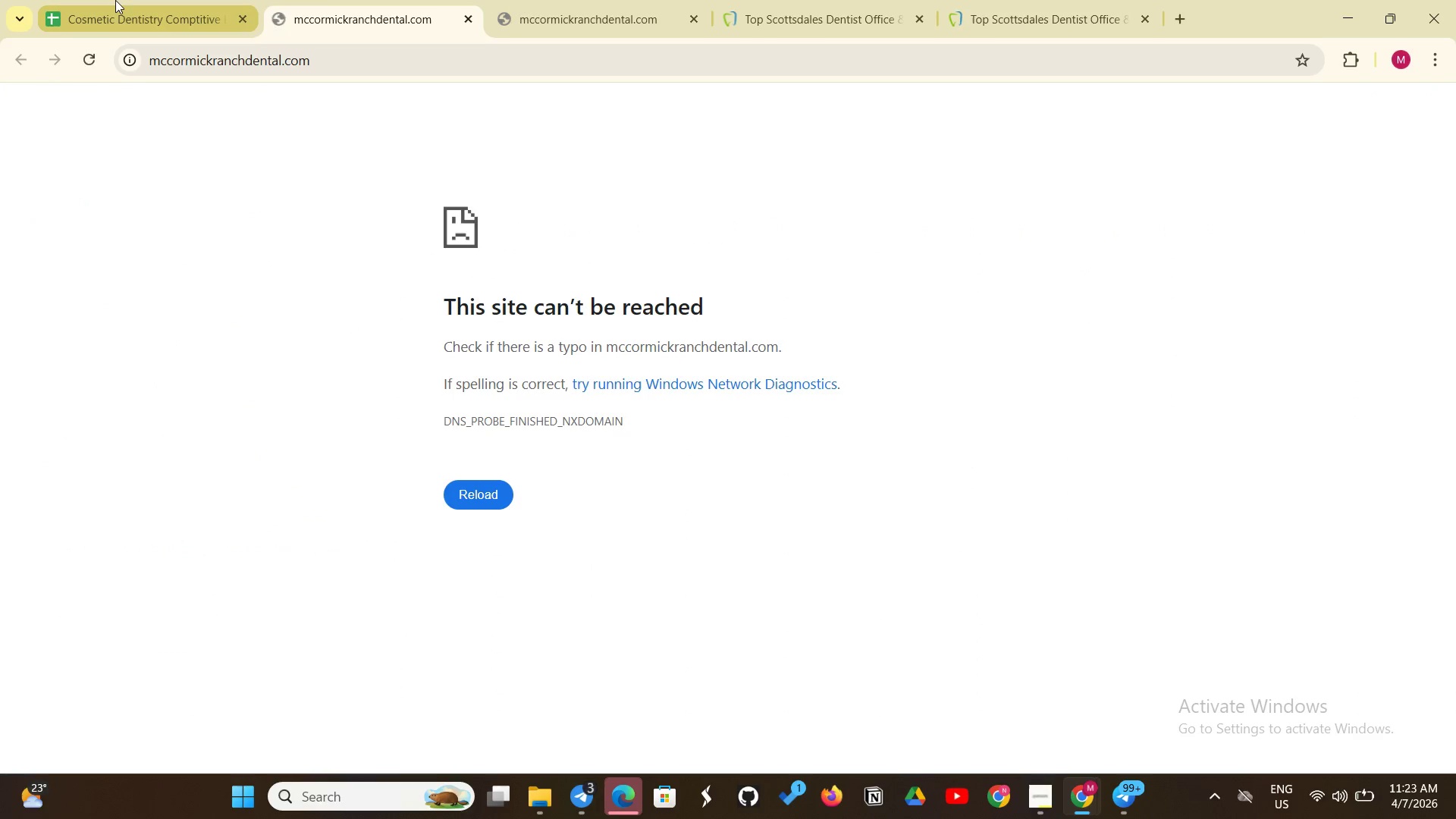 
left_click([126, 11])
 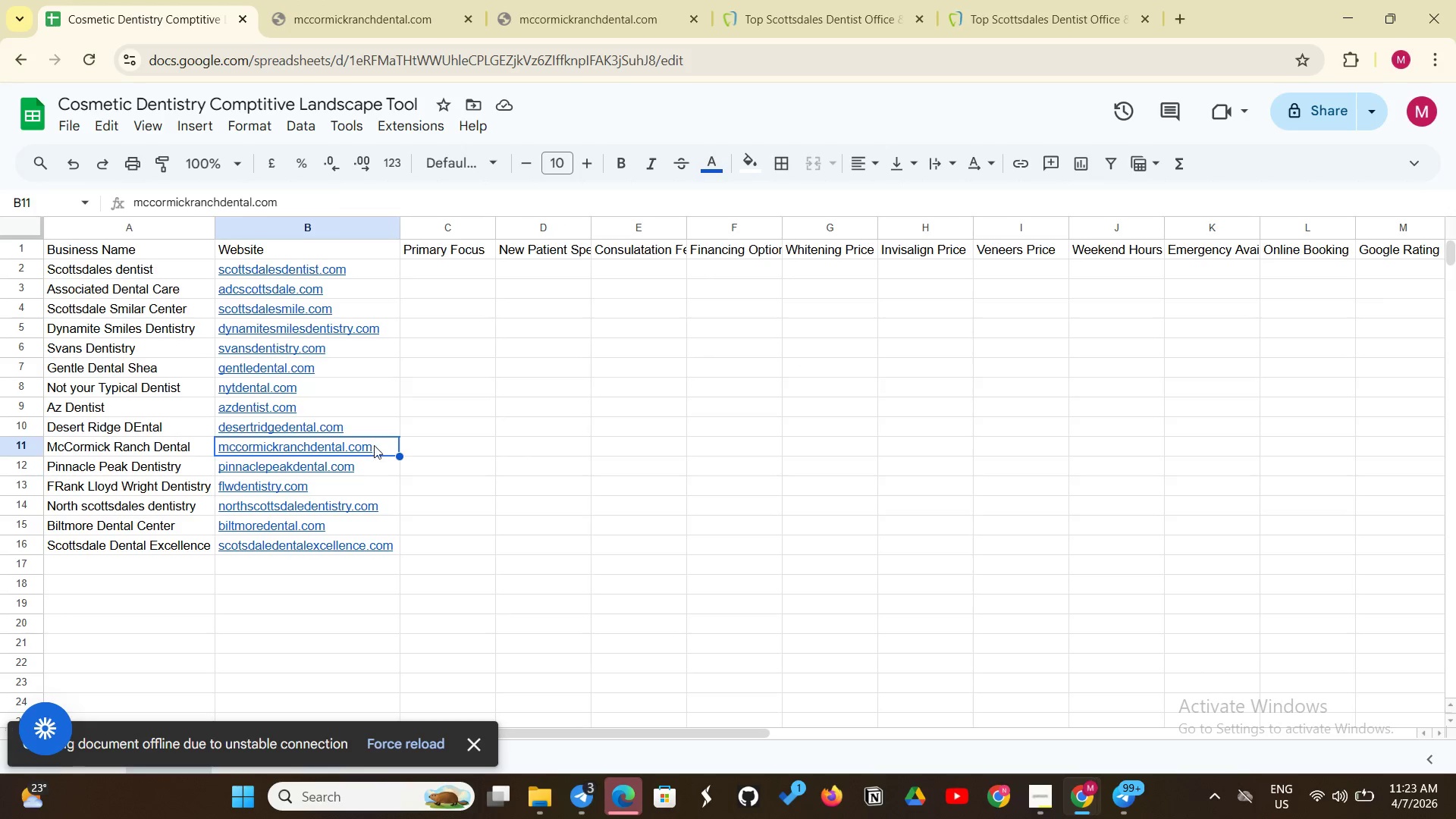 
left_click([375, 444])
 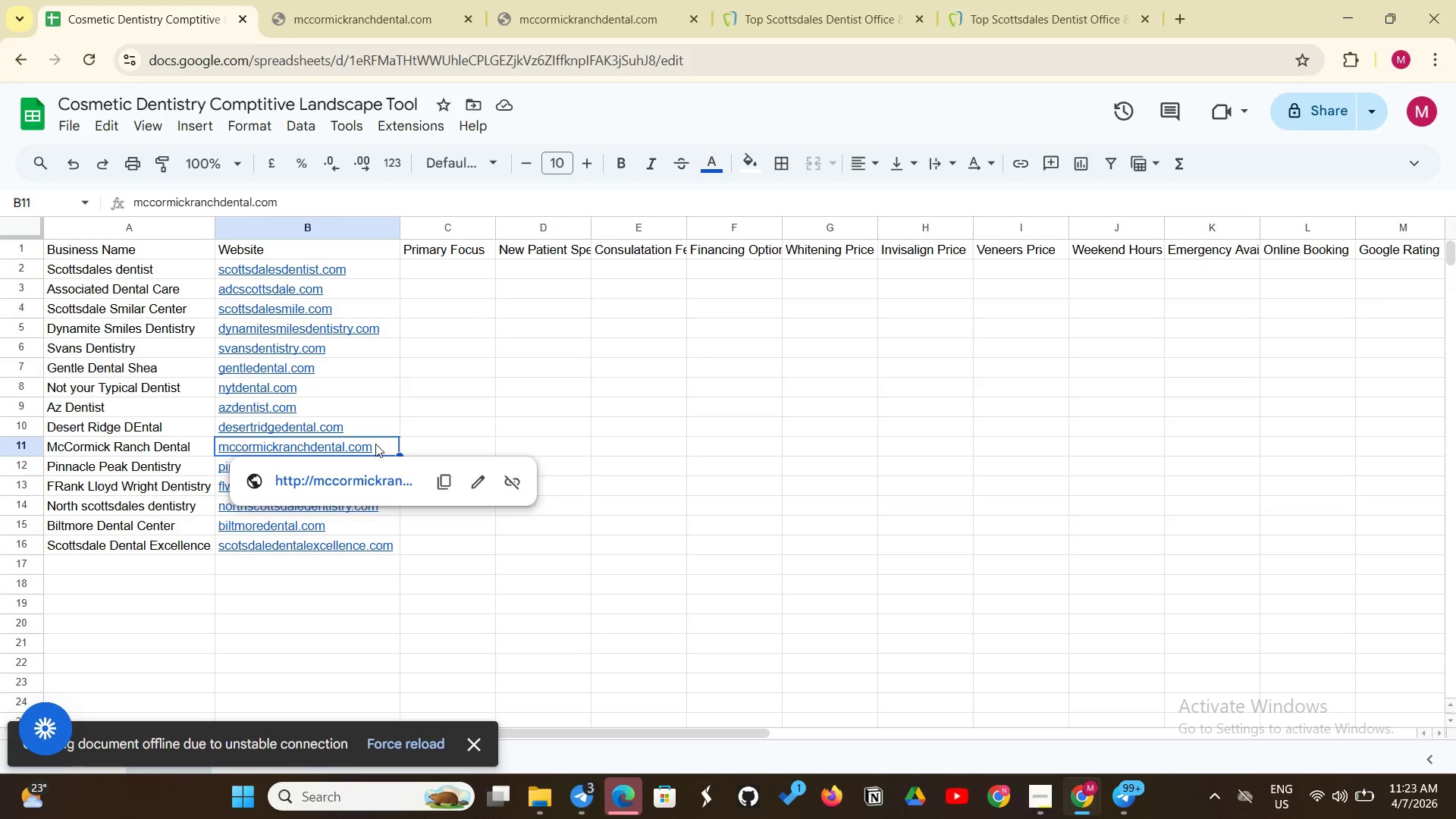 
double_click([375, 444])
 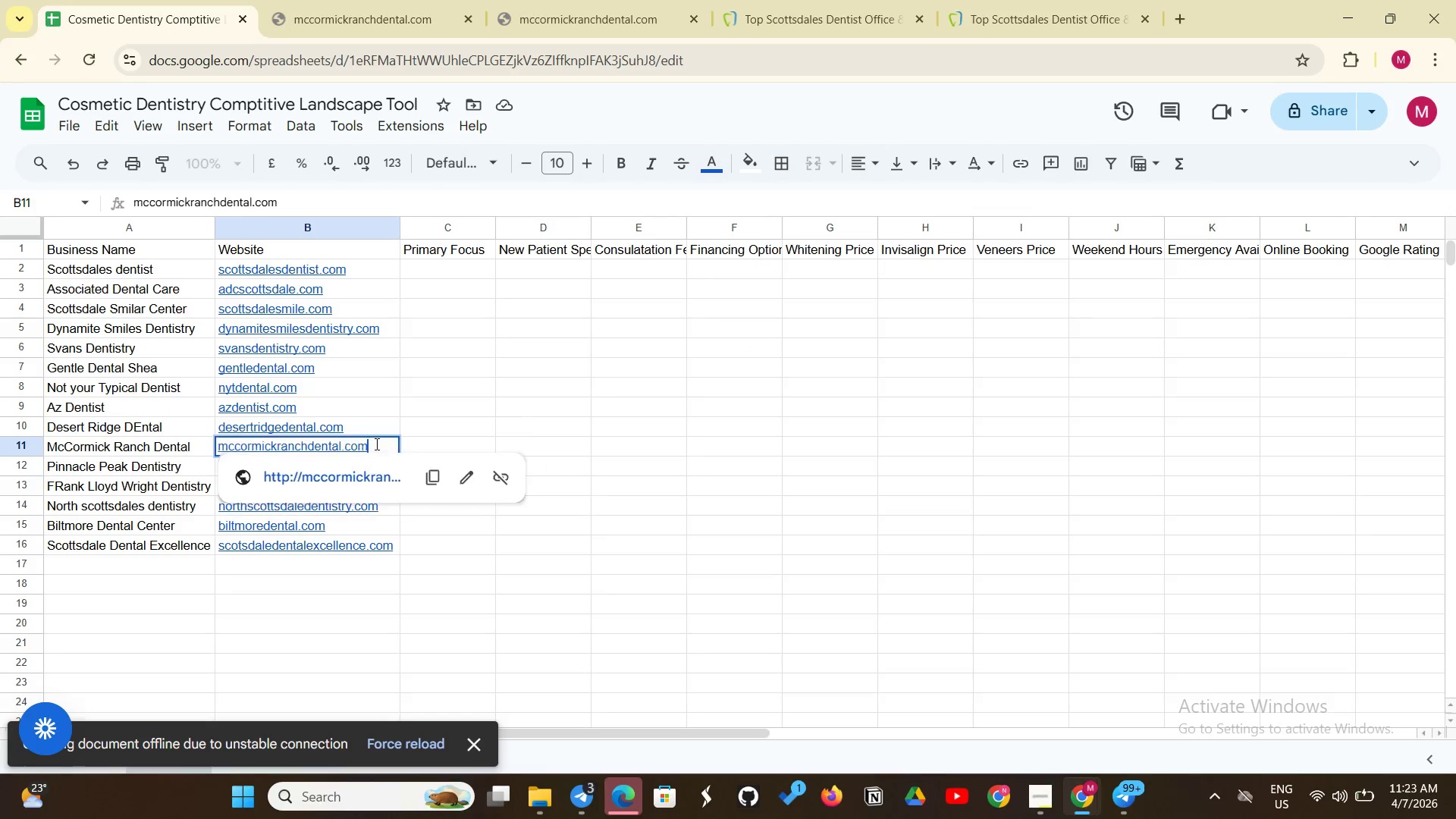 
triple_click([375, 444])
 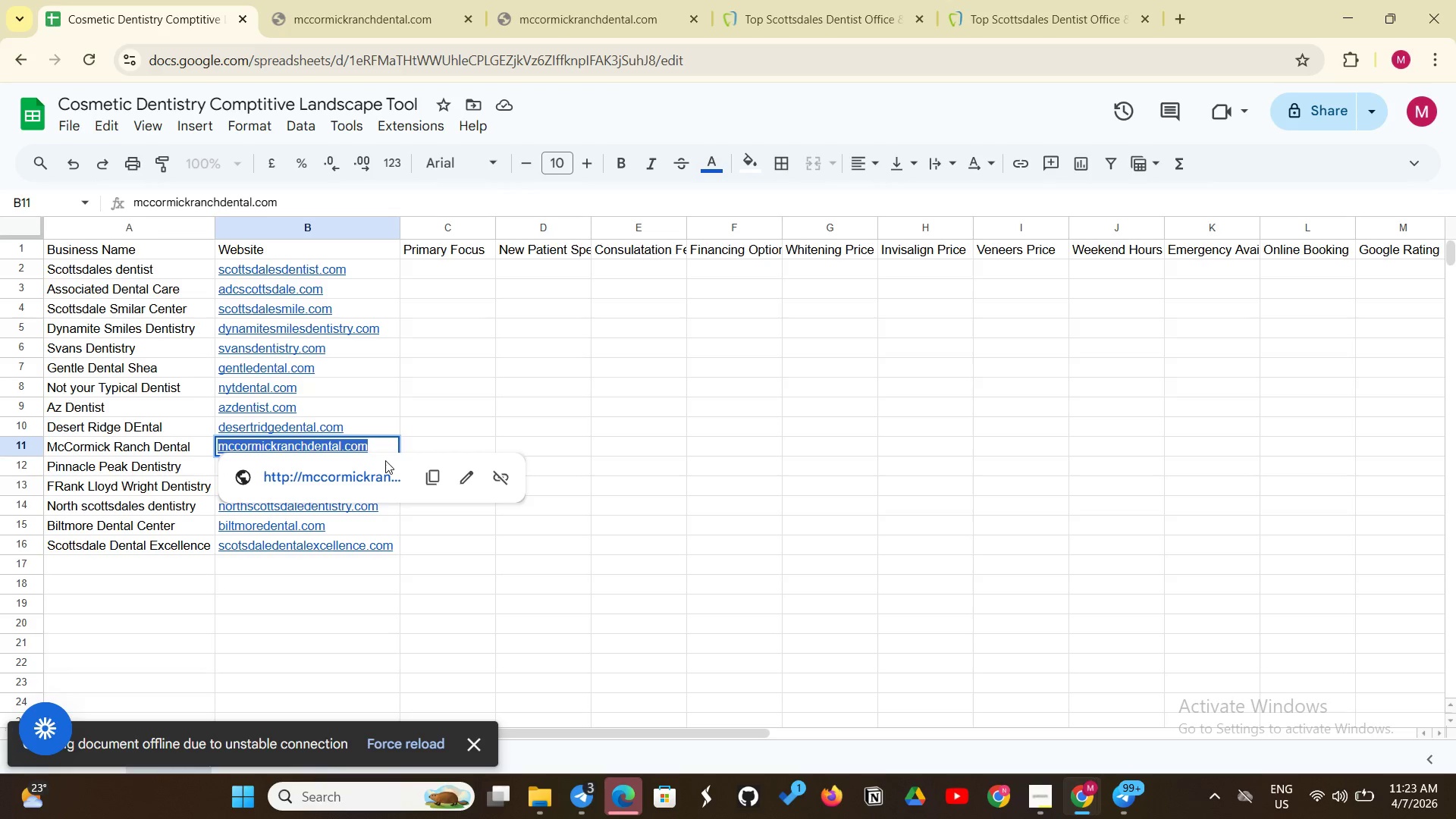 
key(Backspace)
type(Google map )
 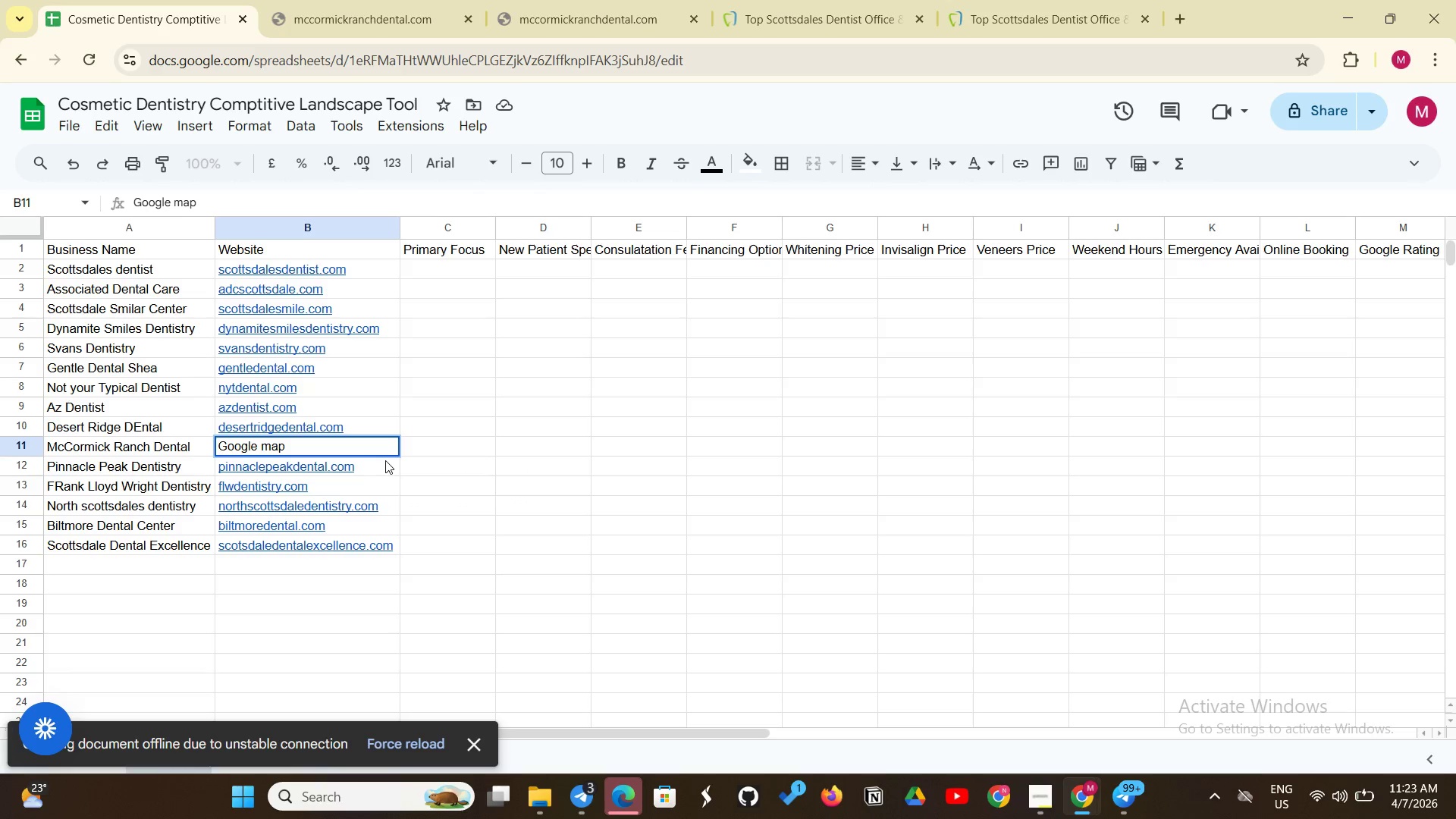 
wait(6.36)
 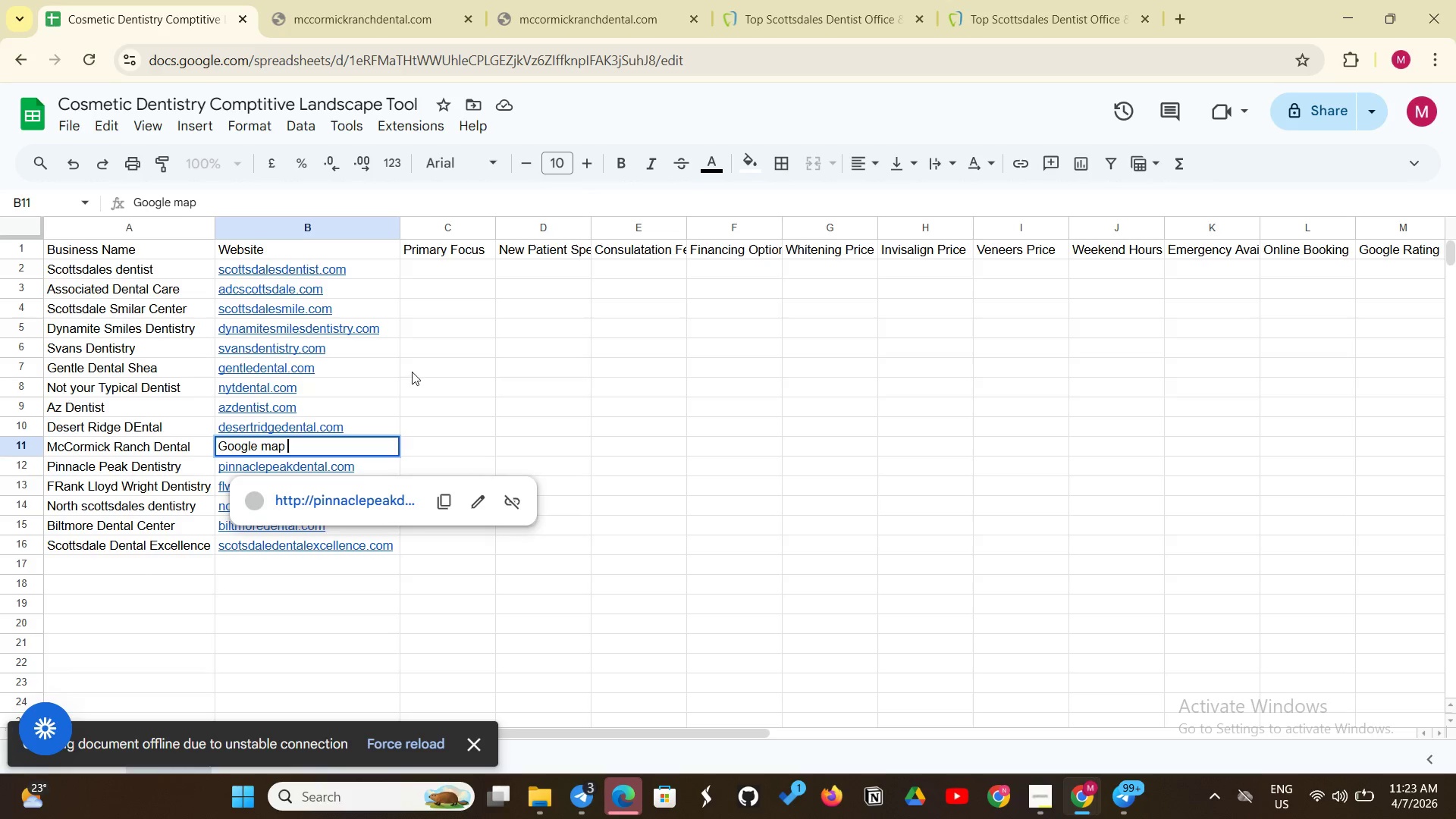 
left_click([444, 266])
 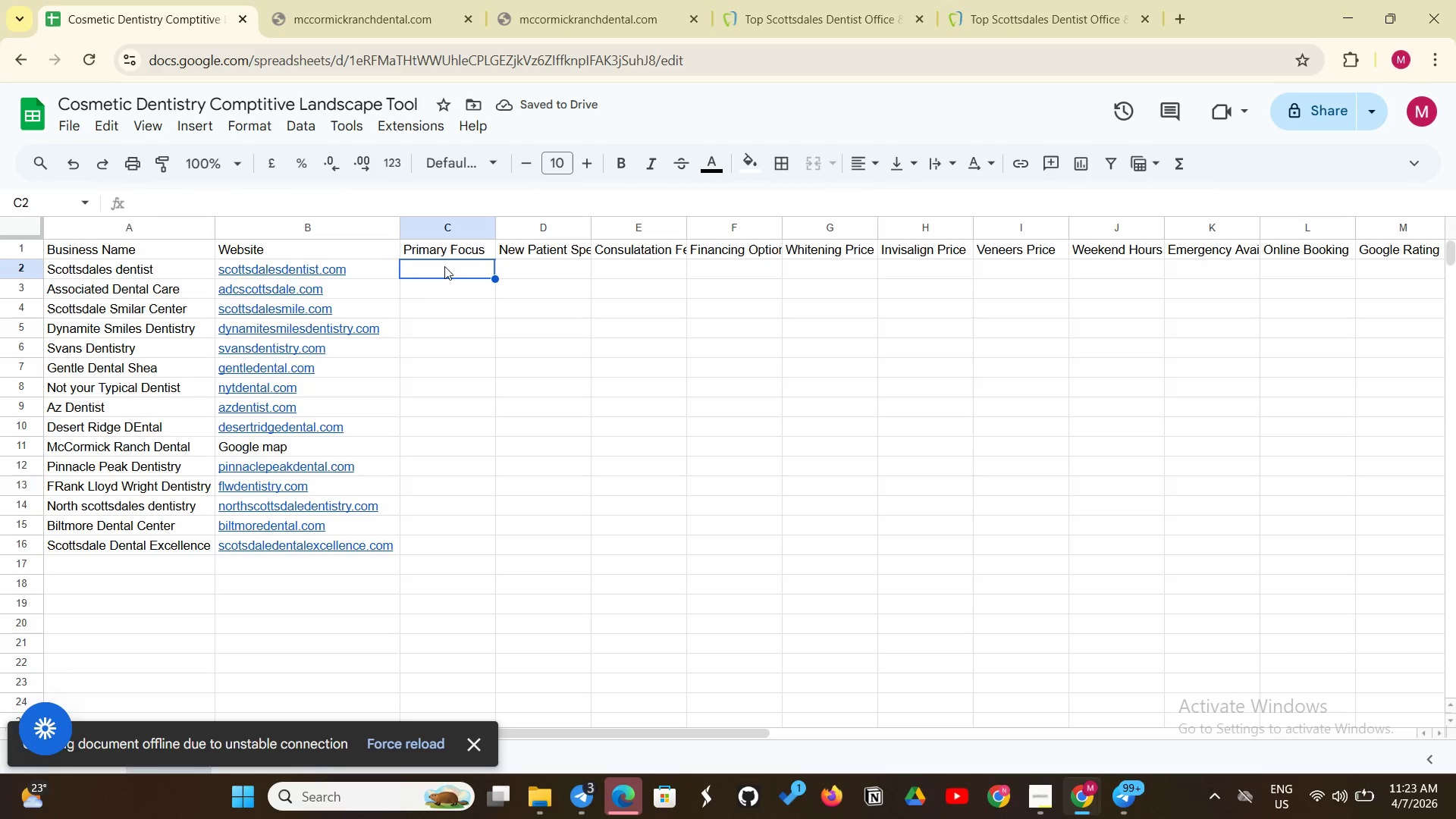 
wait(8.06)
 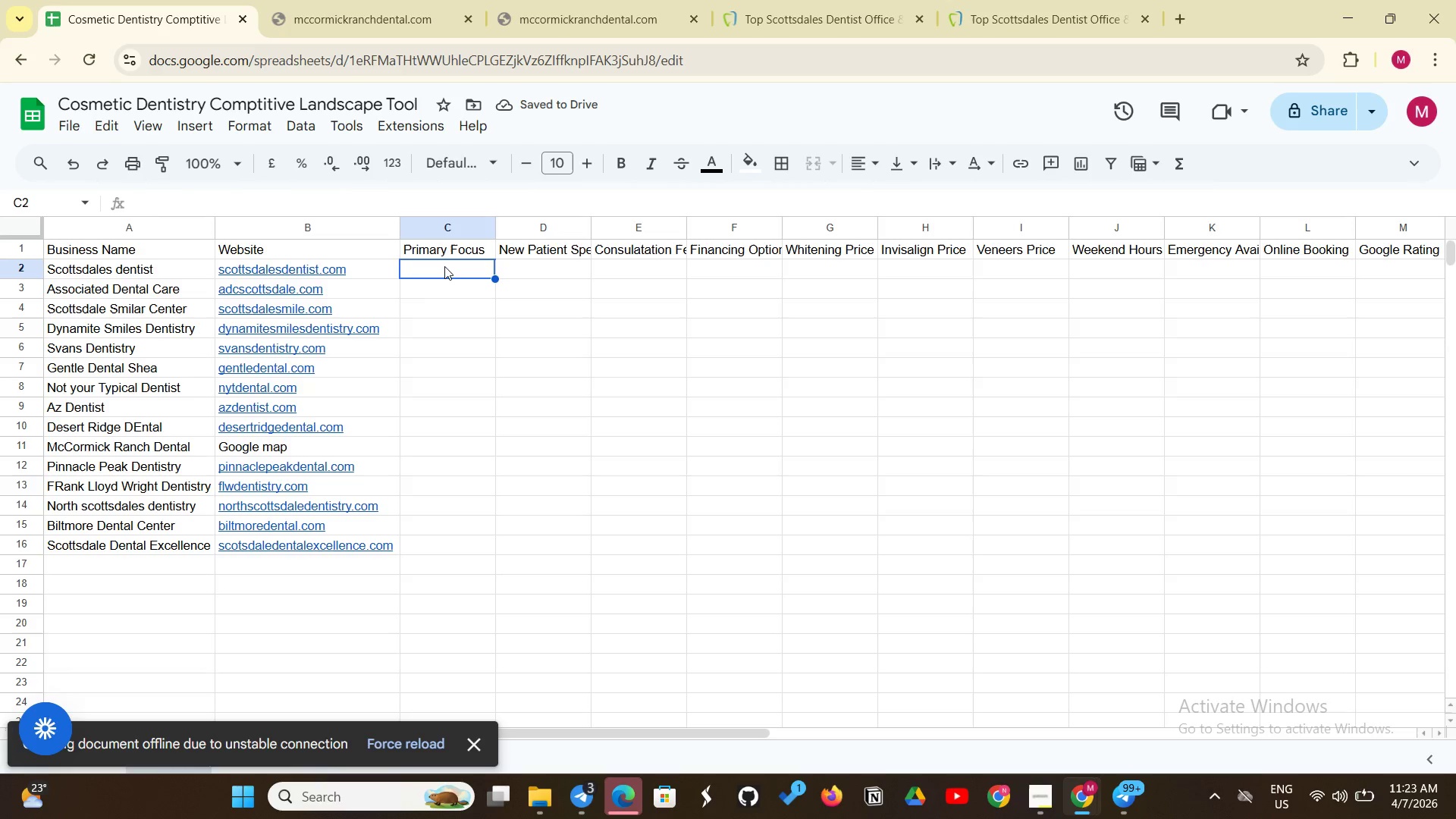 
left_click([450, 274])
 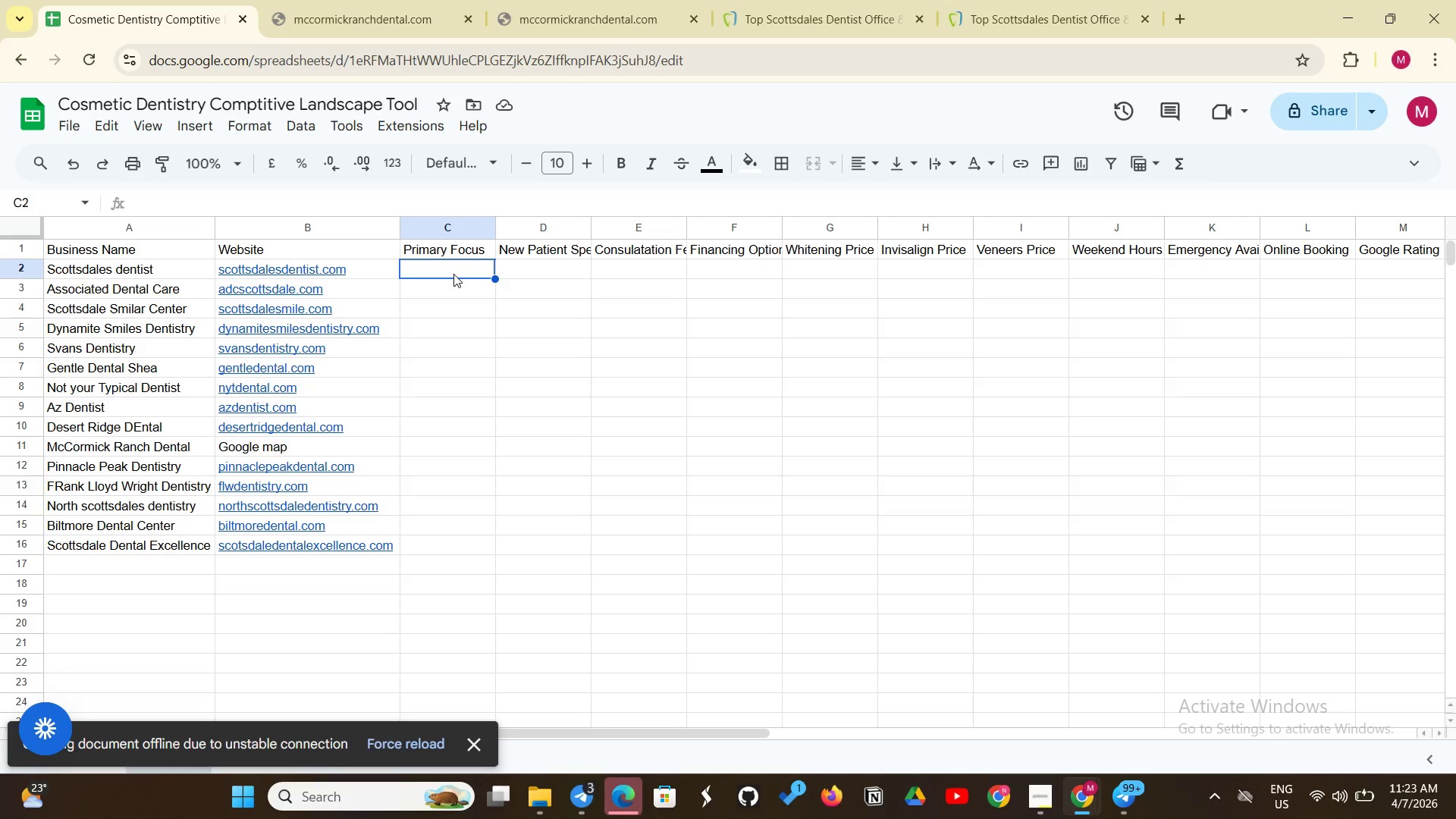 
type(cose)
key(Backspace)
key(Backspace)
key(Backspace)
key(Backspace)
type(Cosmetic)
 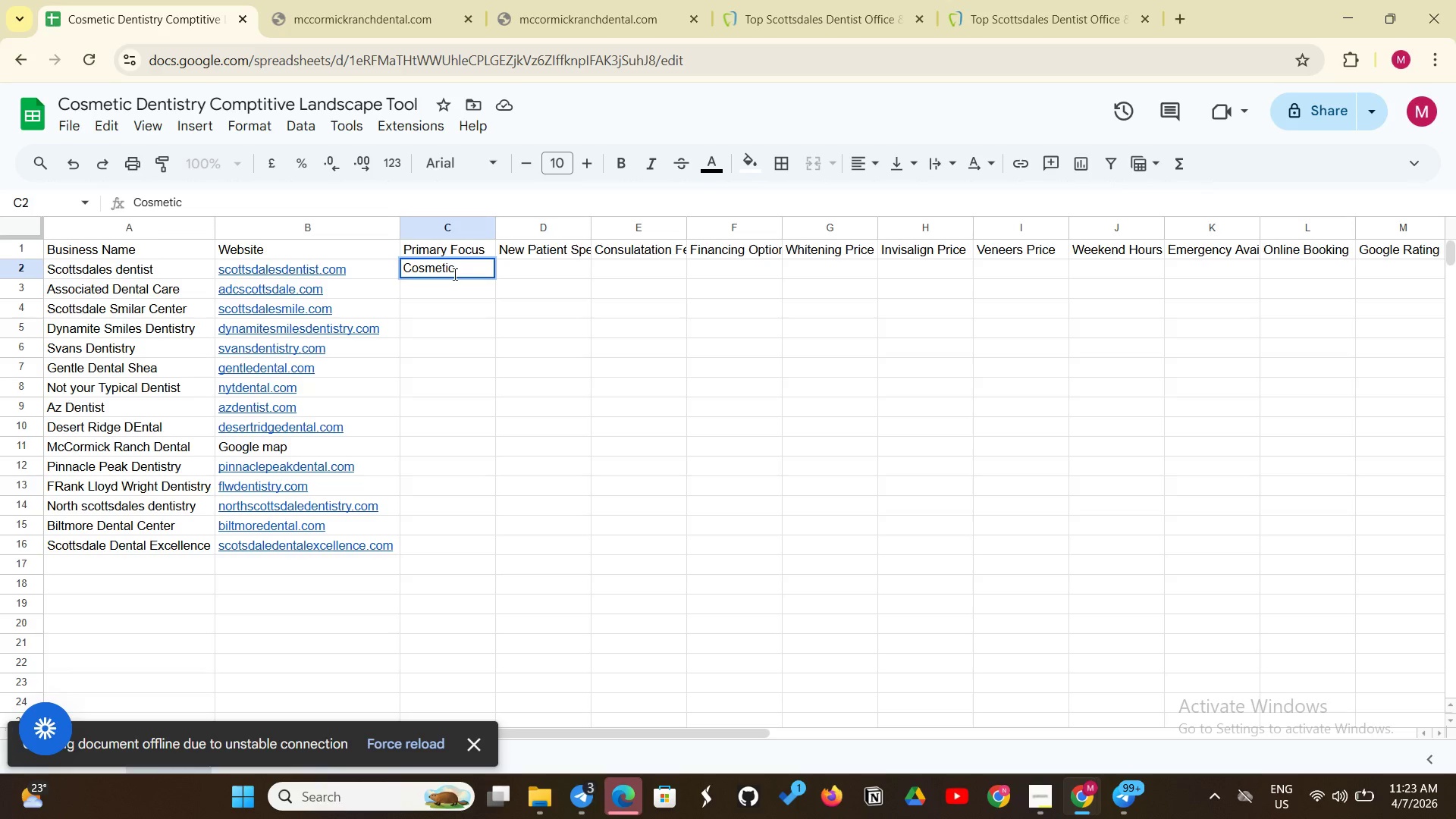 
key(Enter)
 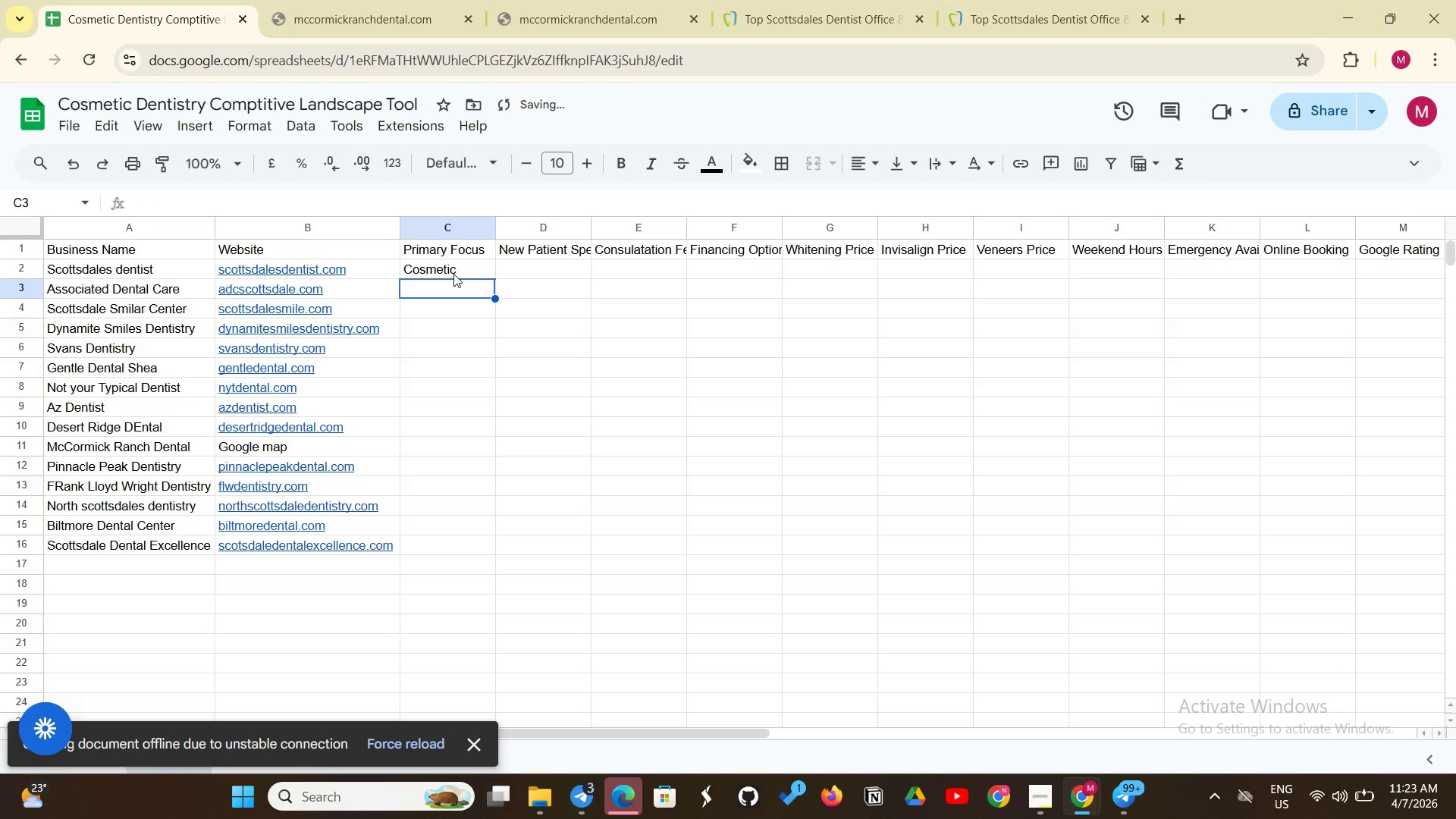 
type(General)
 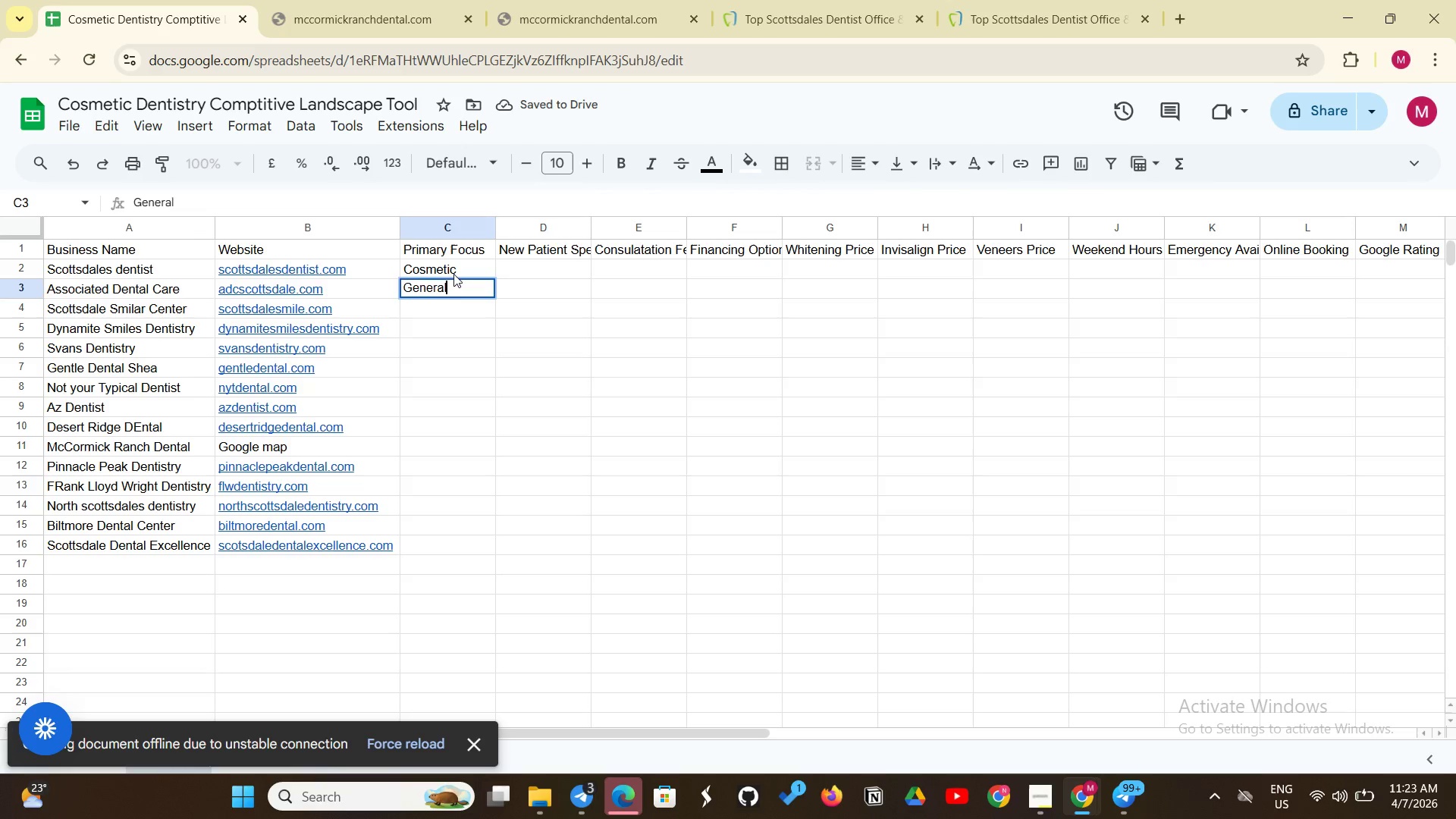 
key(Enter)
 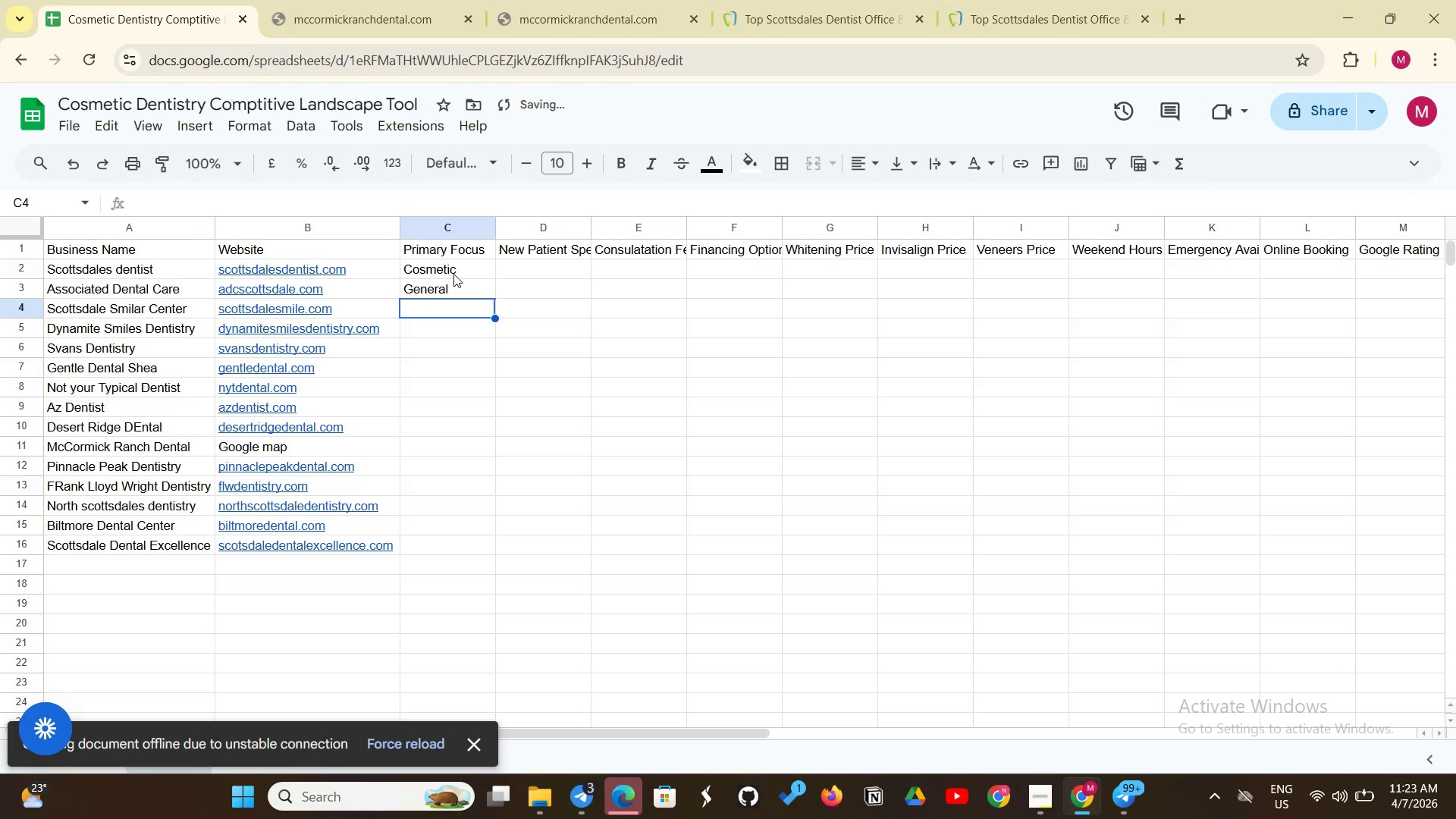 
key(Shift+C)
 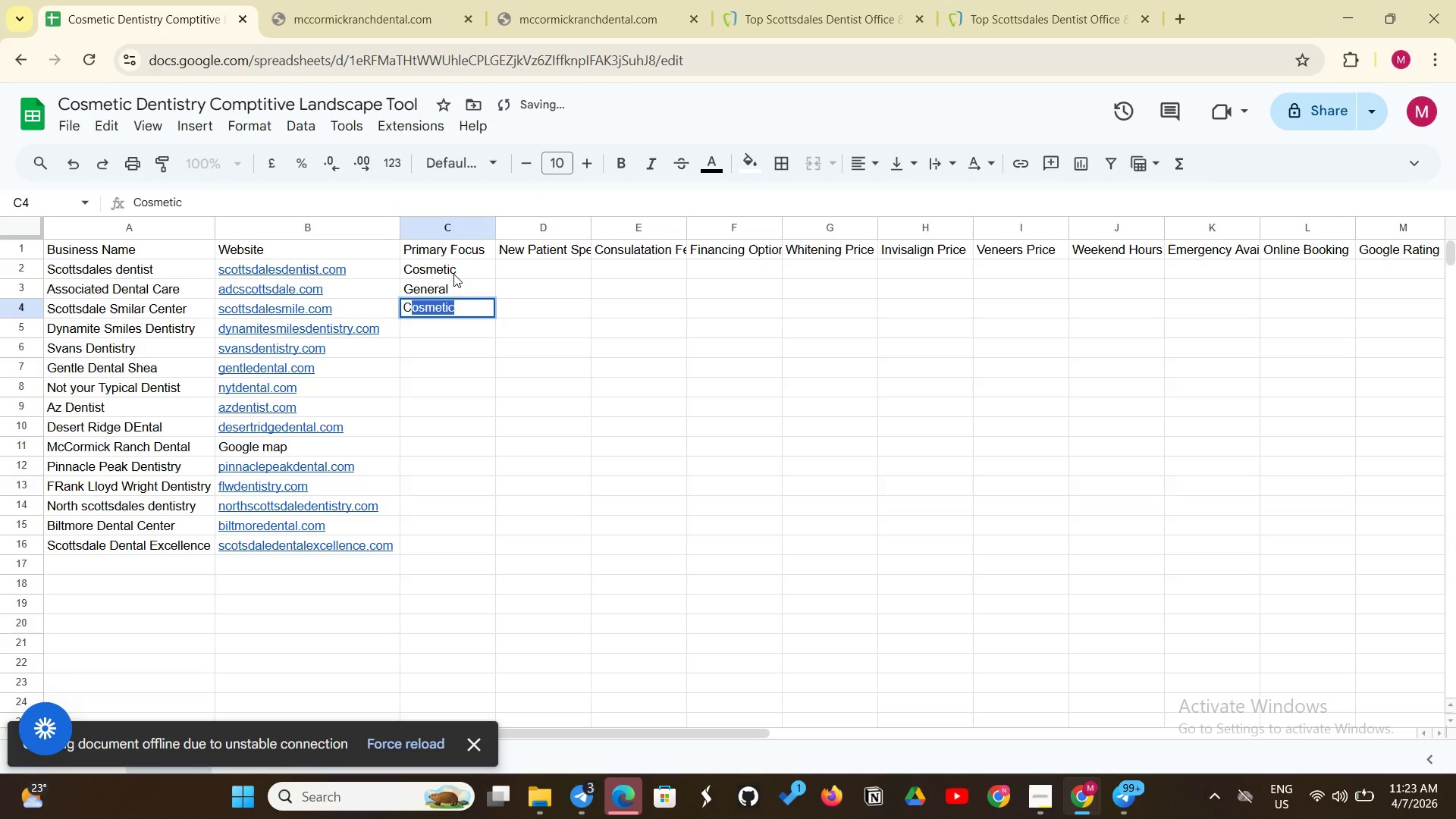 
key(Enter)
 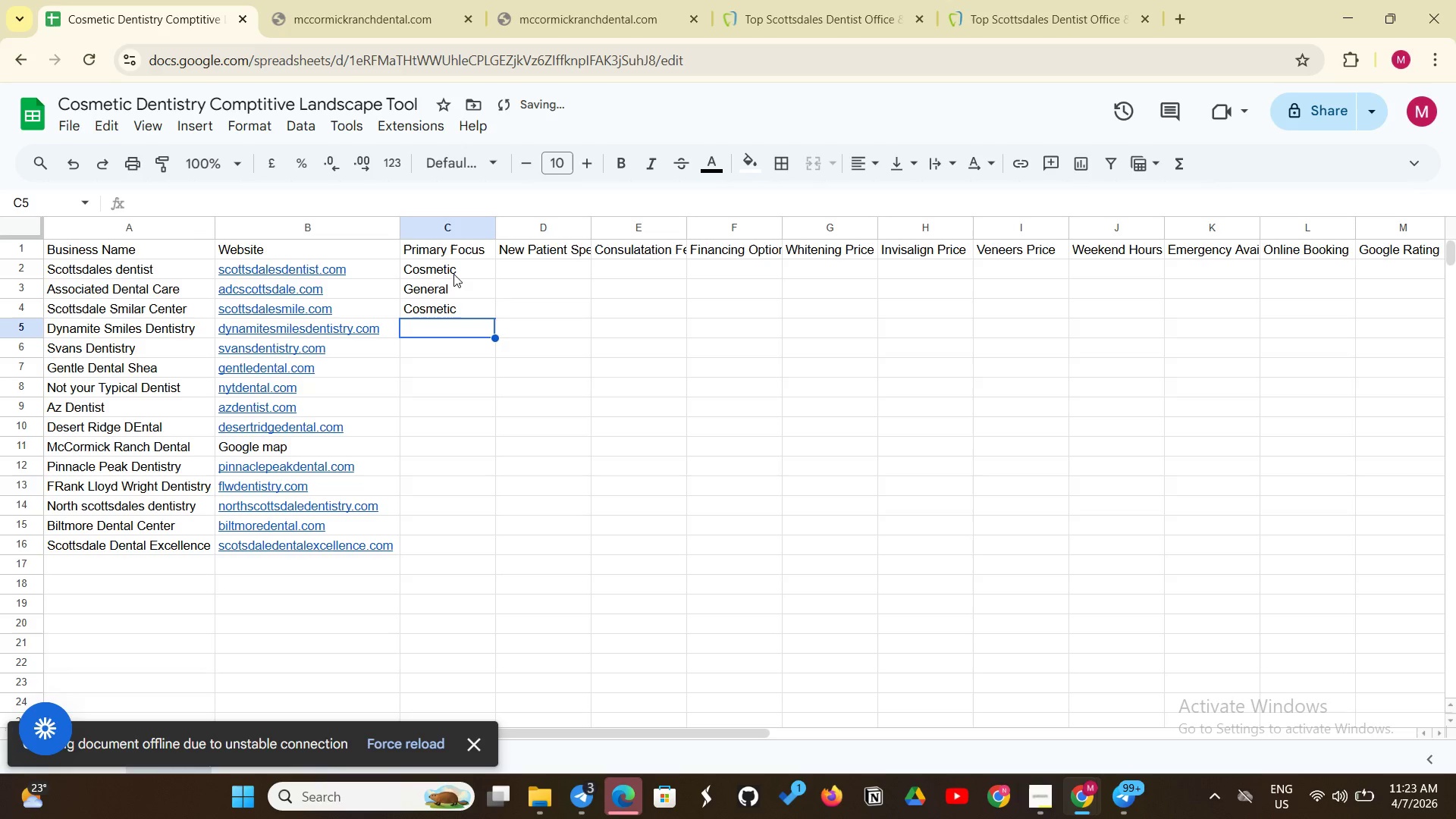 
key(Shift+ShiftLeft)
 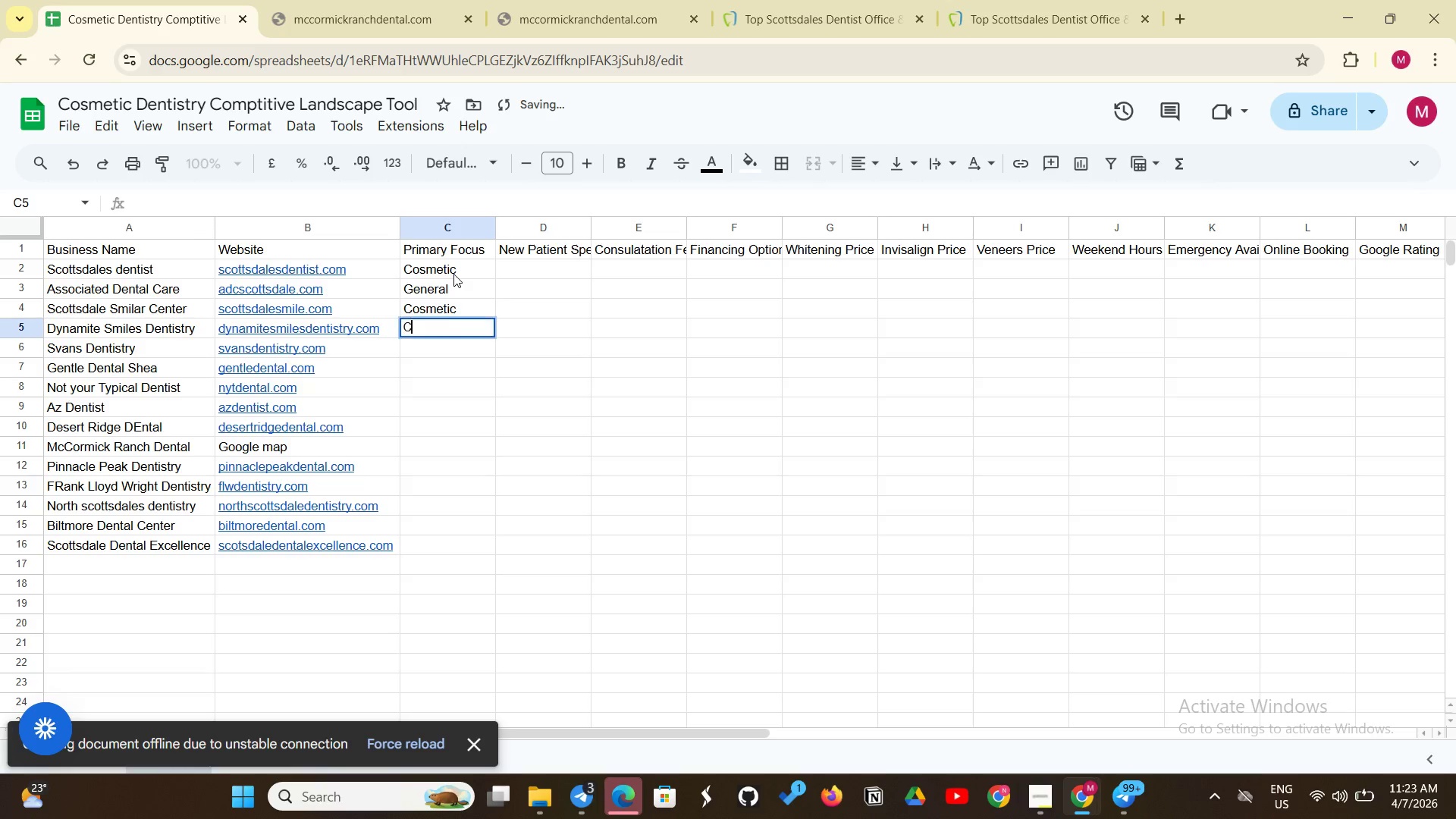 
key(Shift+C)
 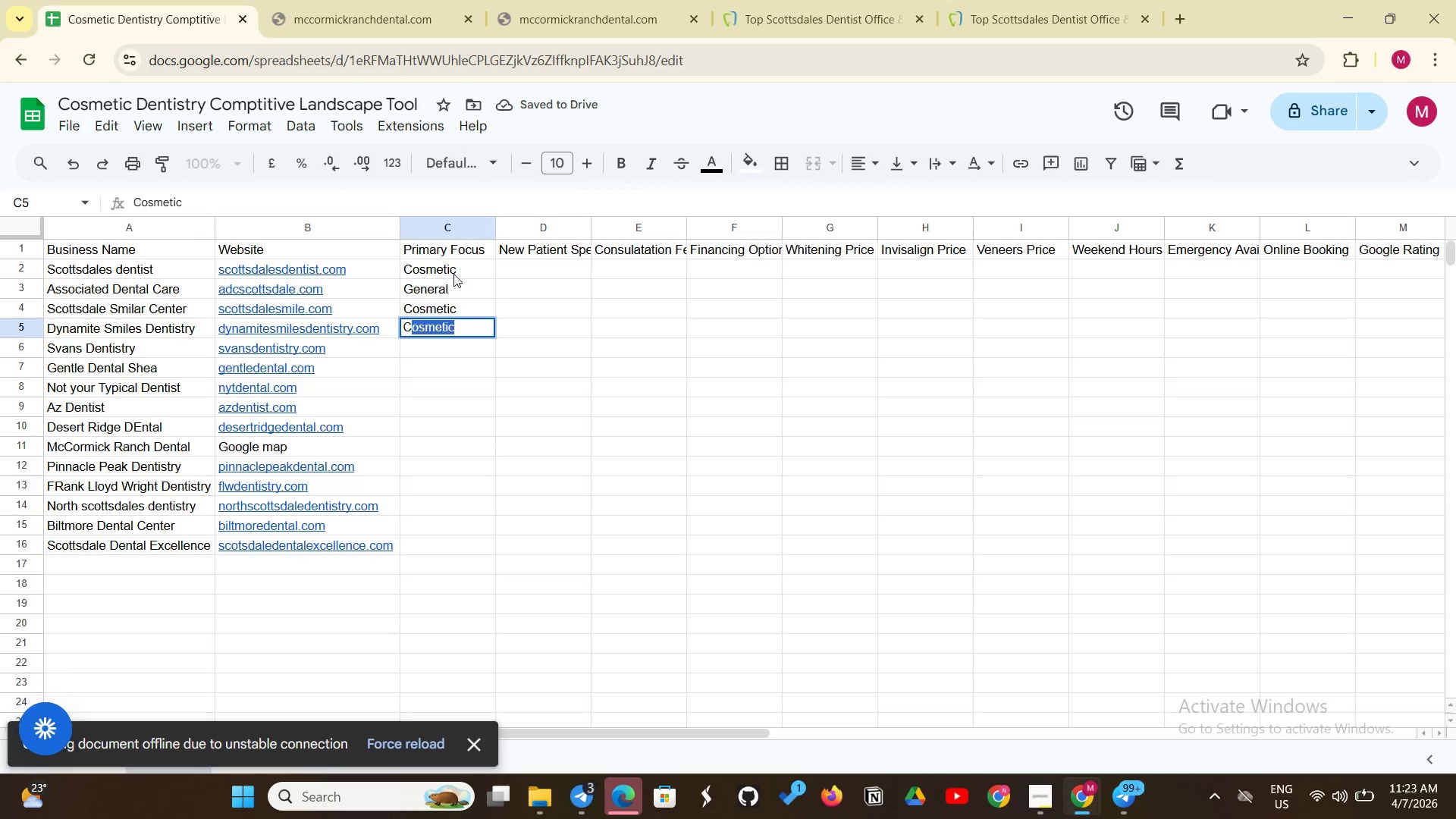 
key(Enter)
 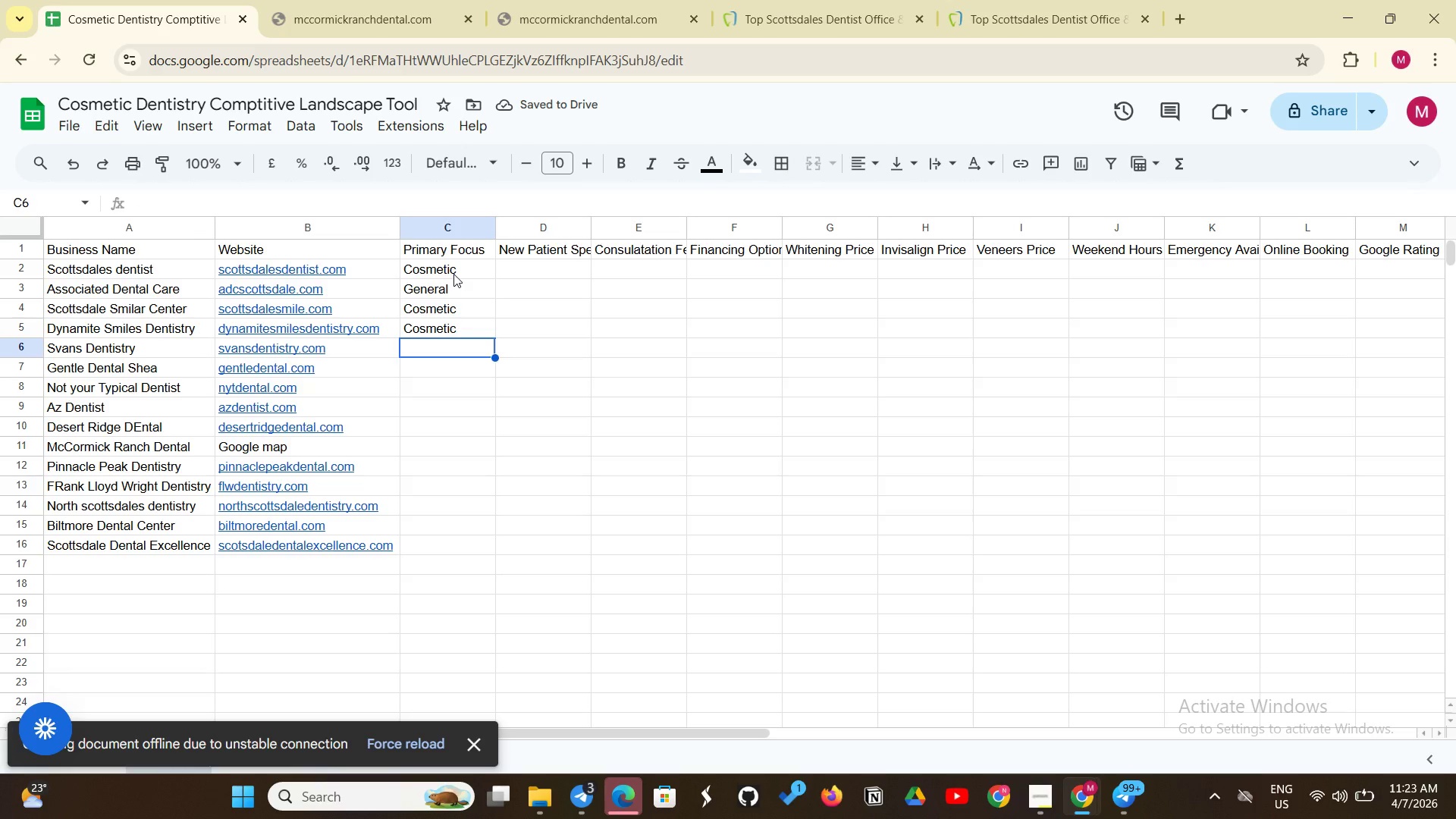 
key(Shift+G)
 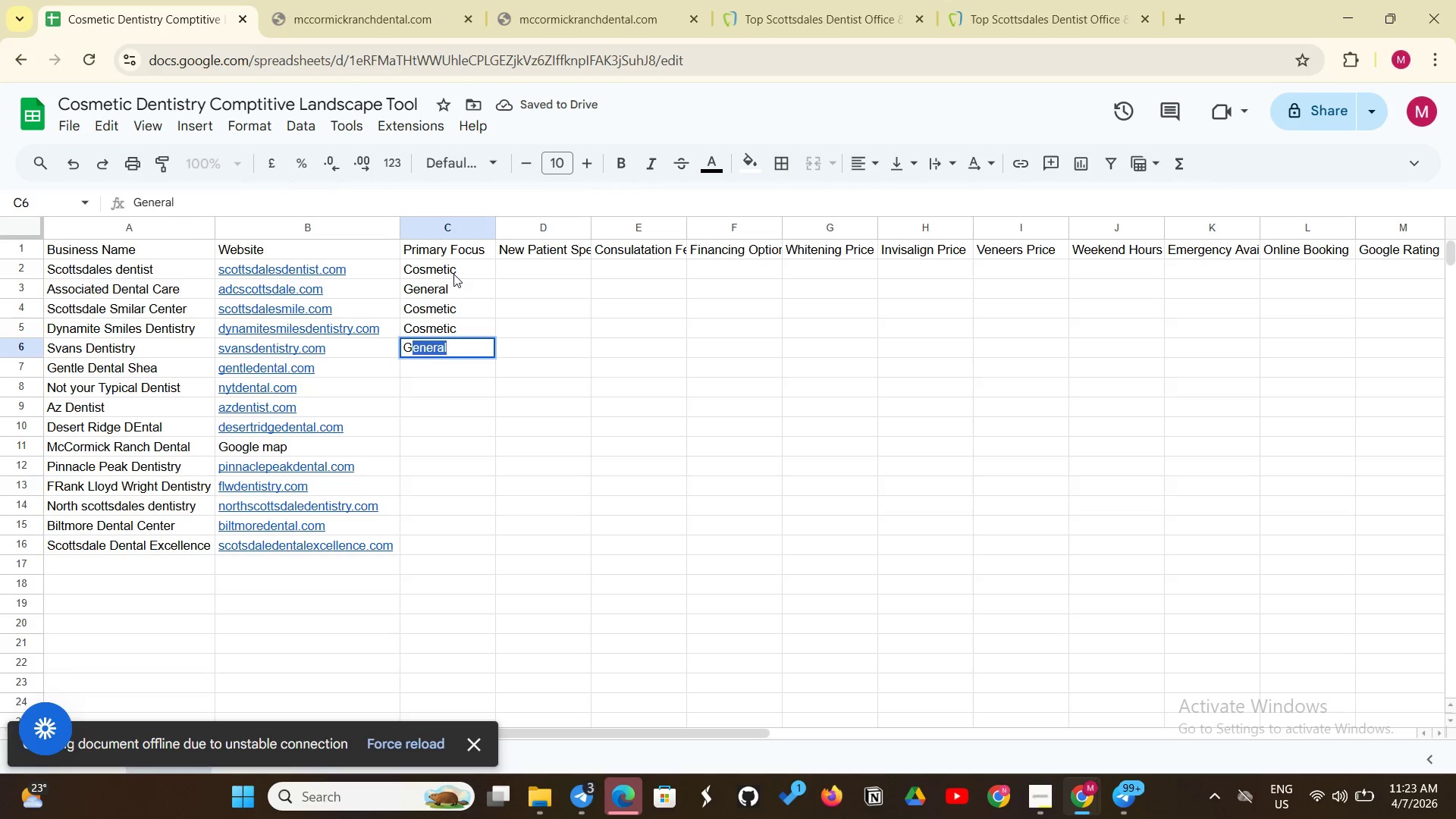 
key(Quote)
 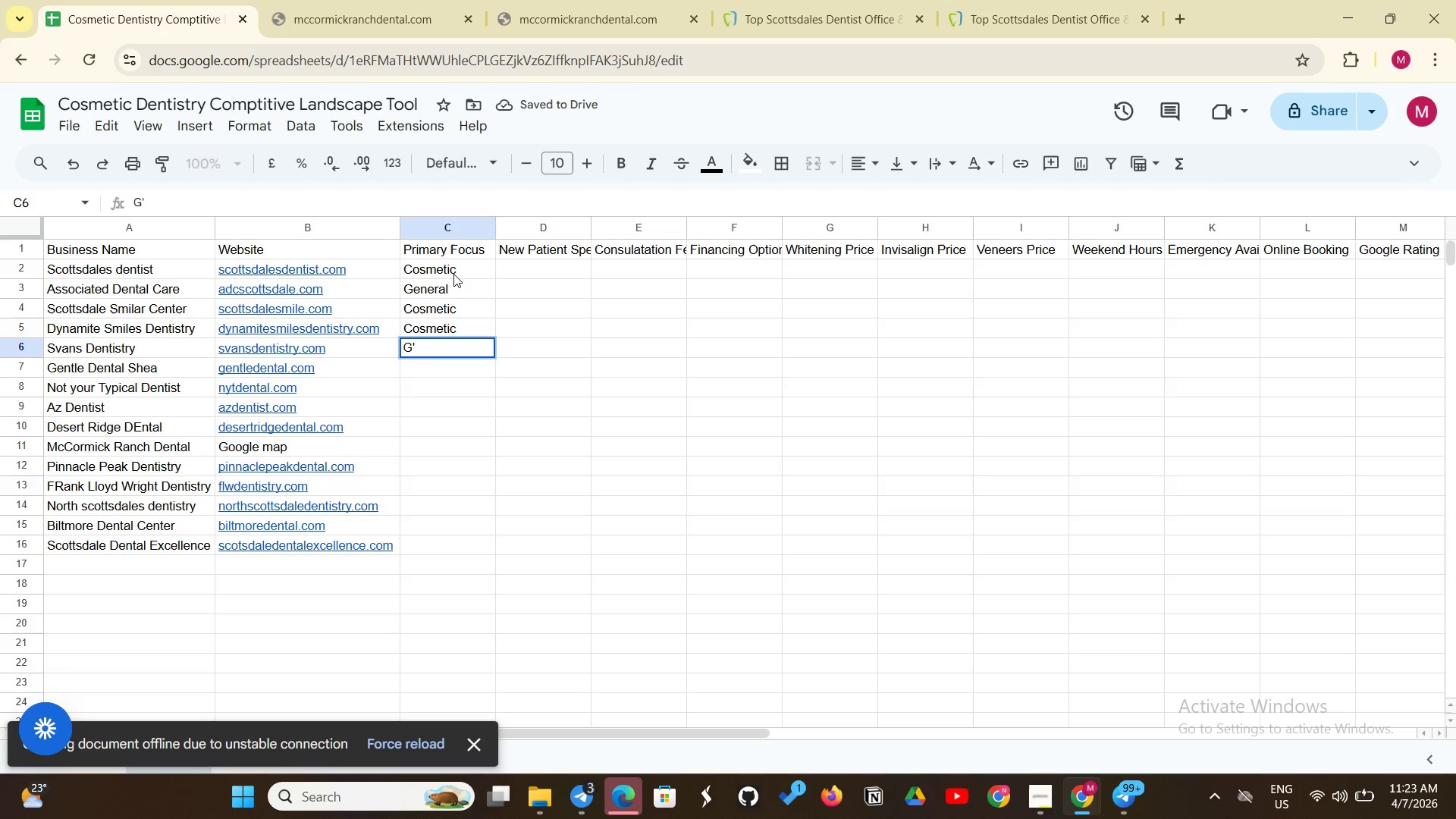 
key(Backspace)
 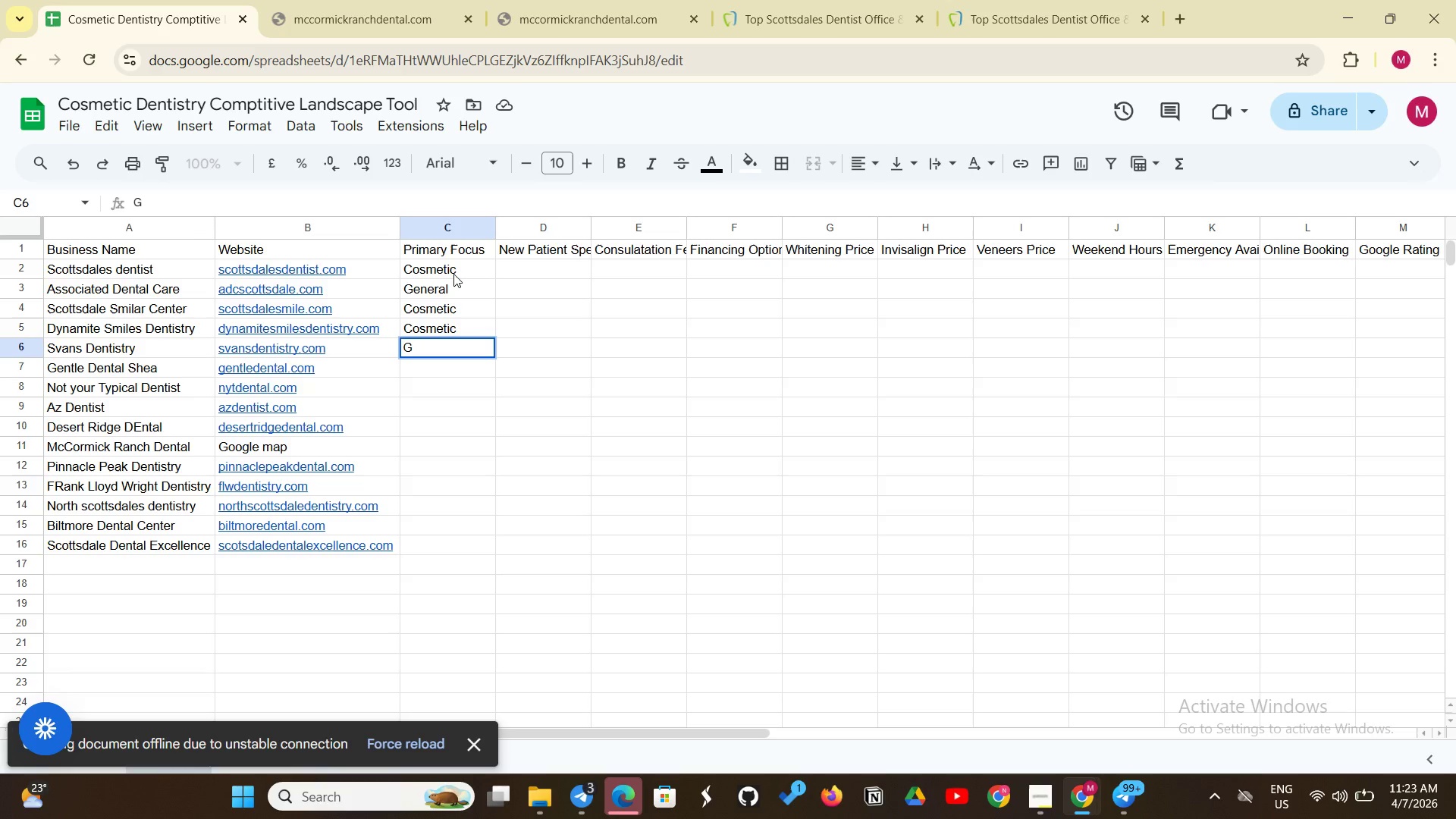 
hold_key(key=ShiftLeft, duration=0.48)
 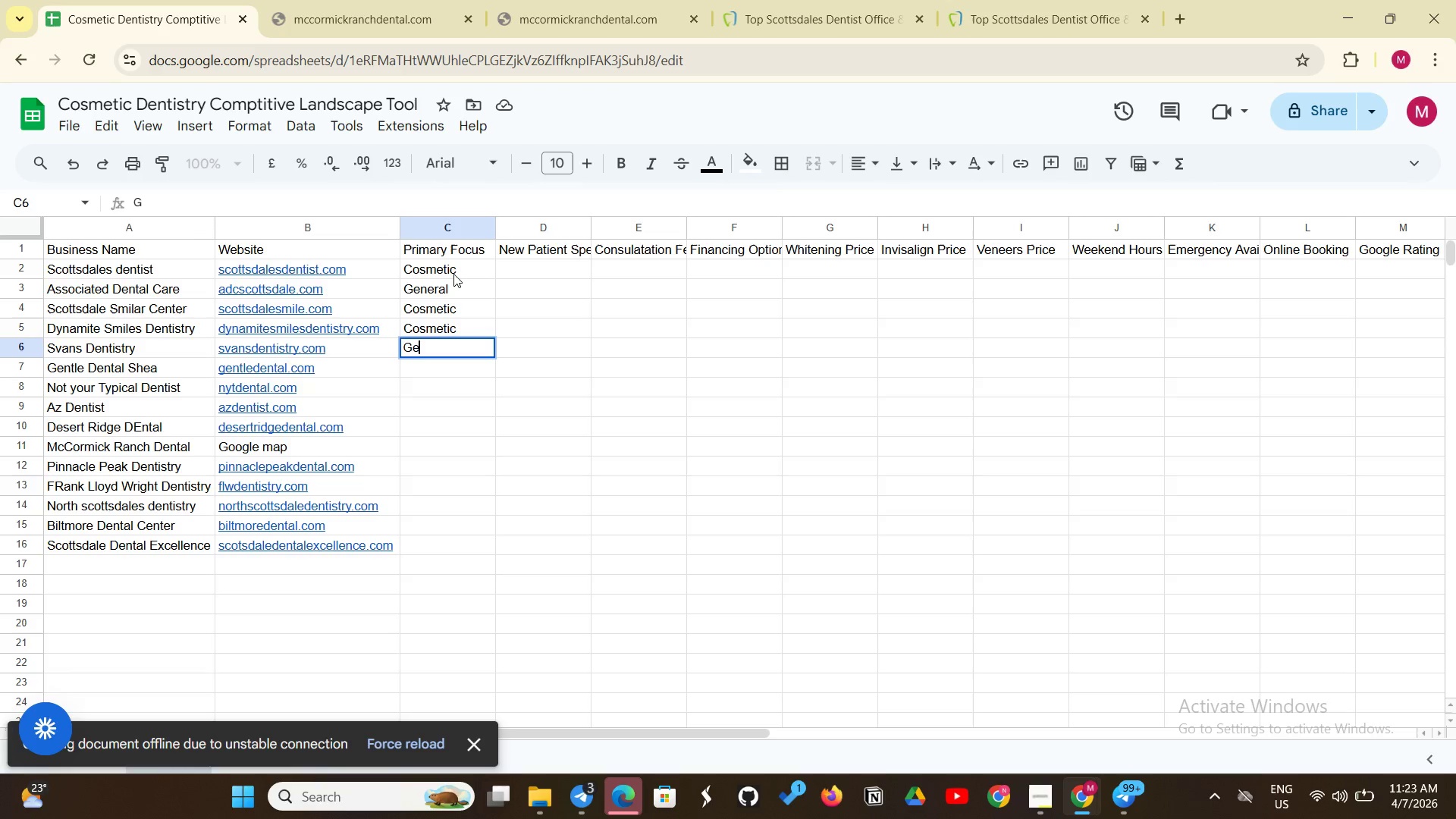 
key(E)
 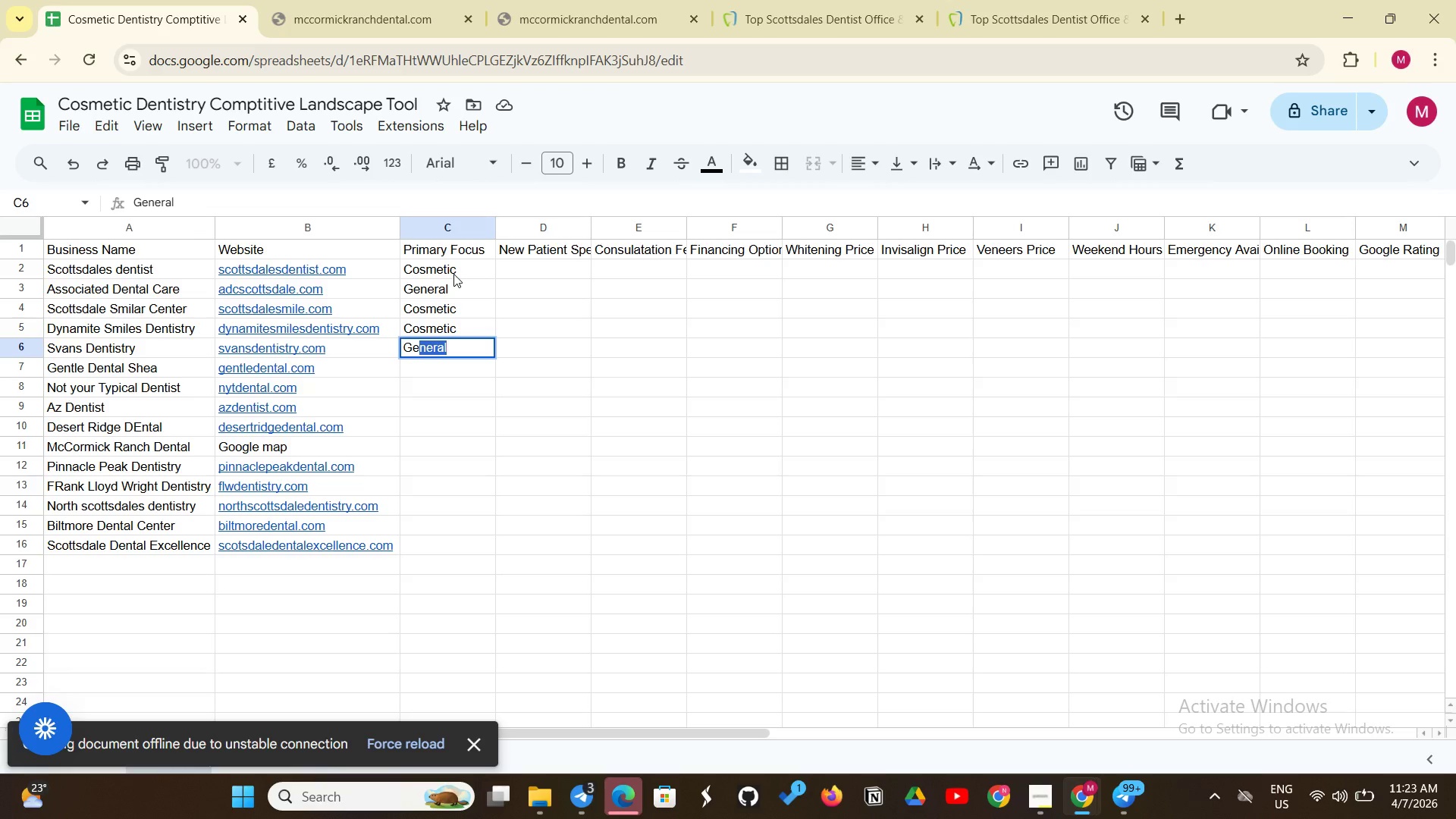 
key(Enter)
 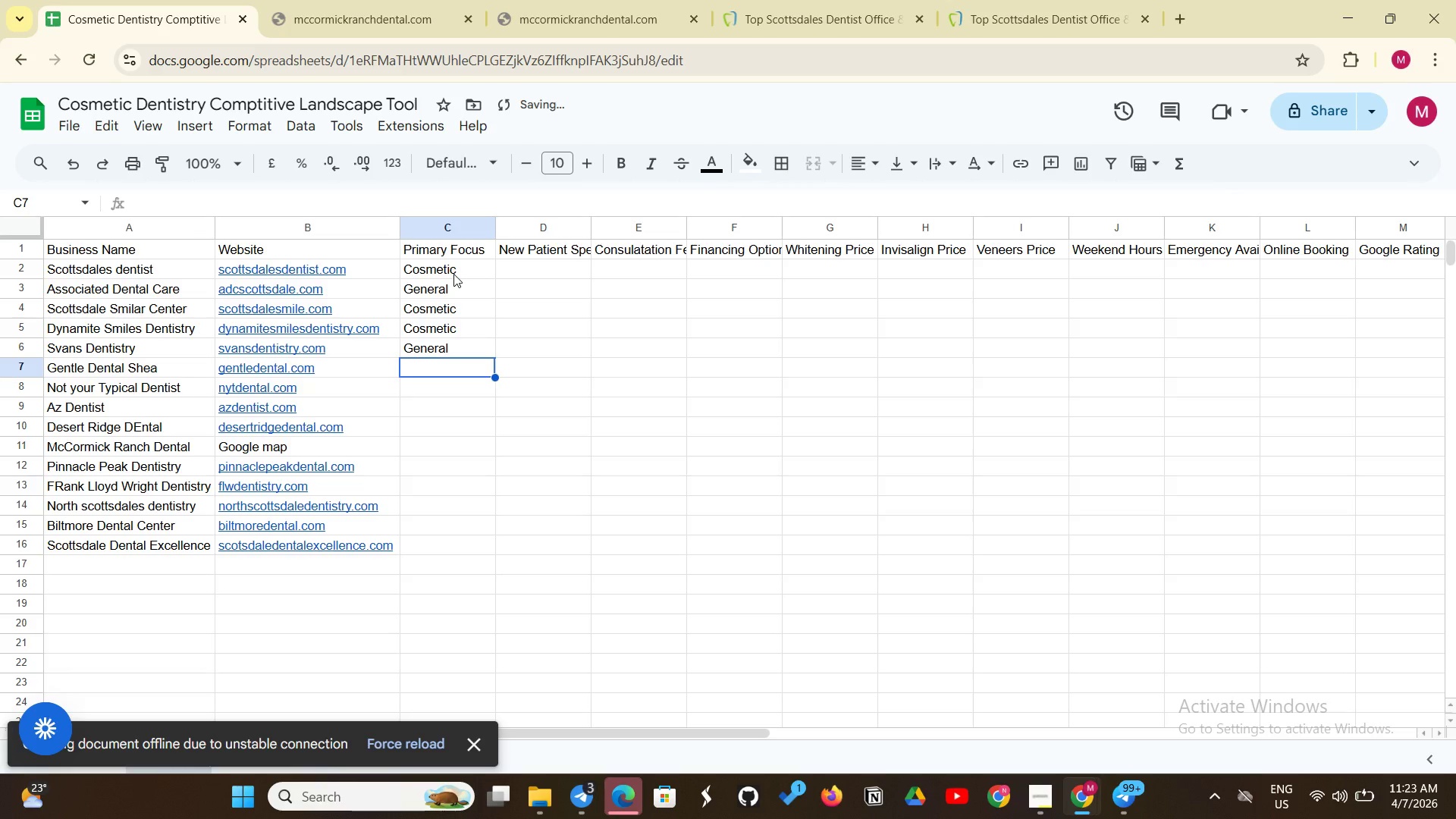 
key(Shift+G)
 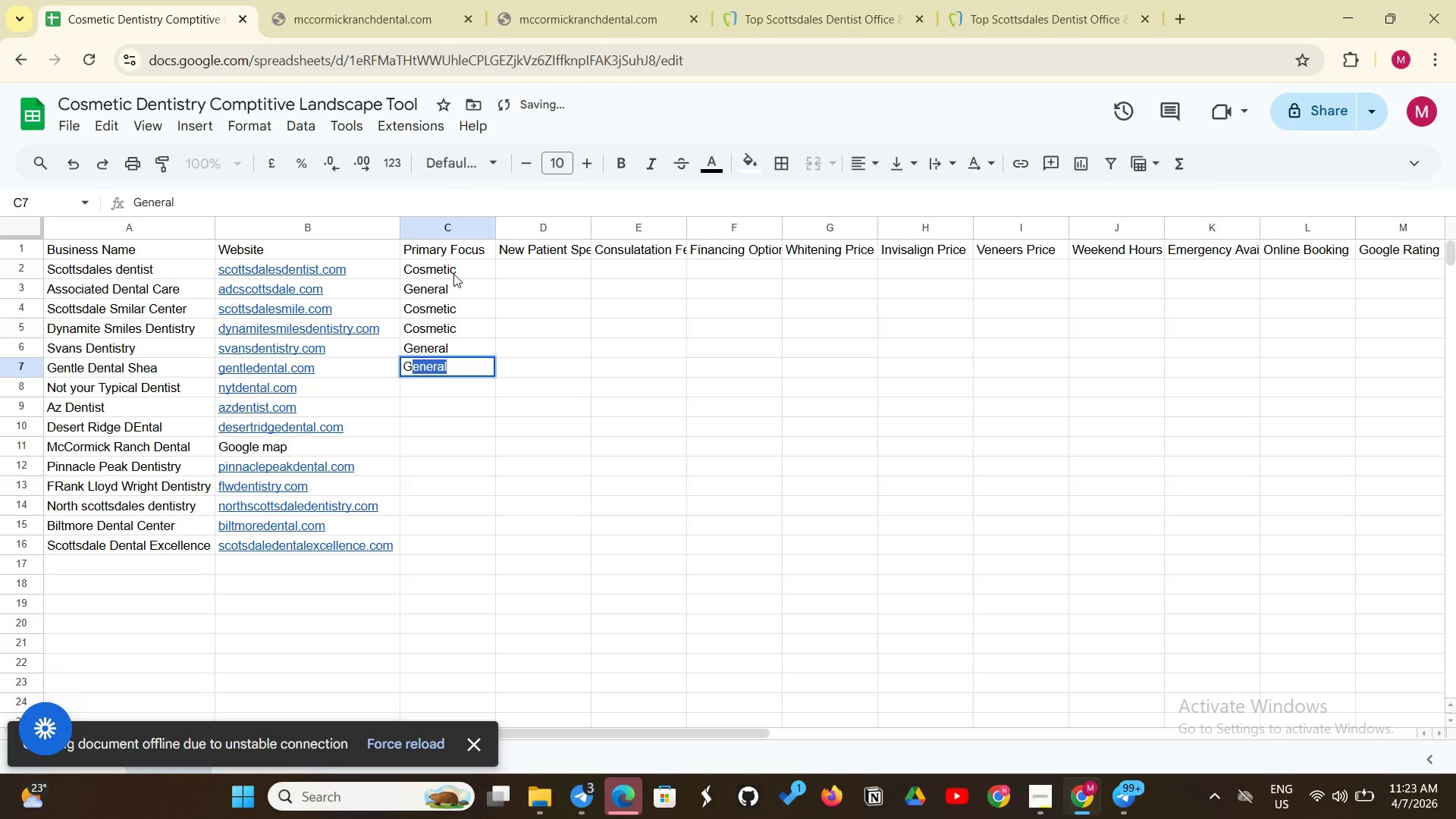 
key(Enter)
 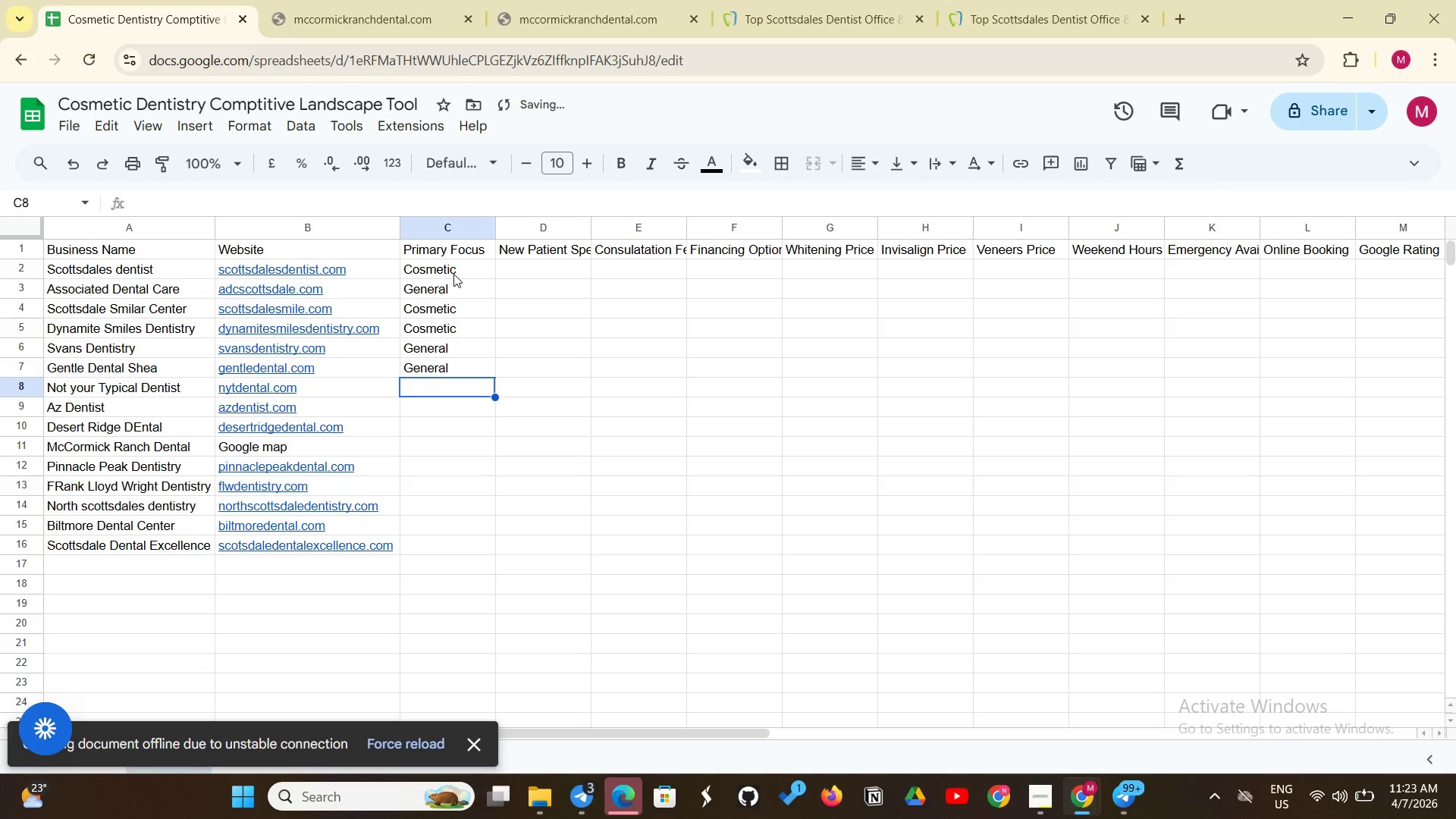 
key(Shift+C)
 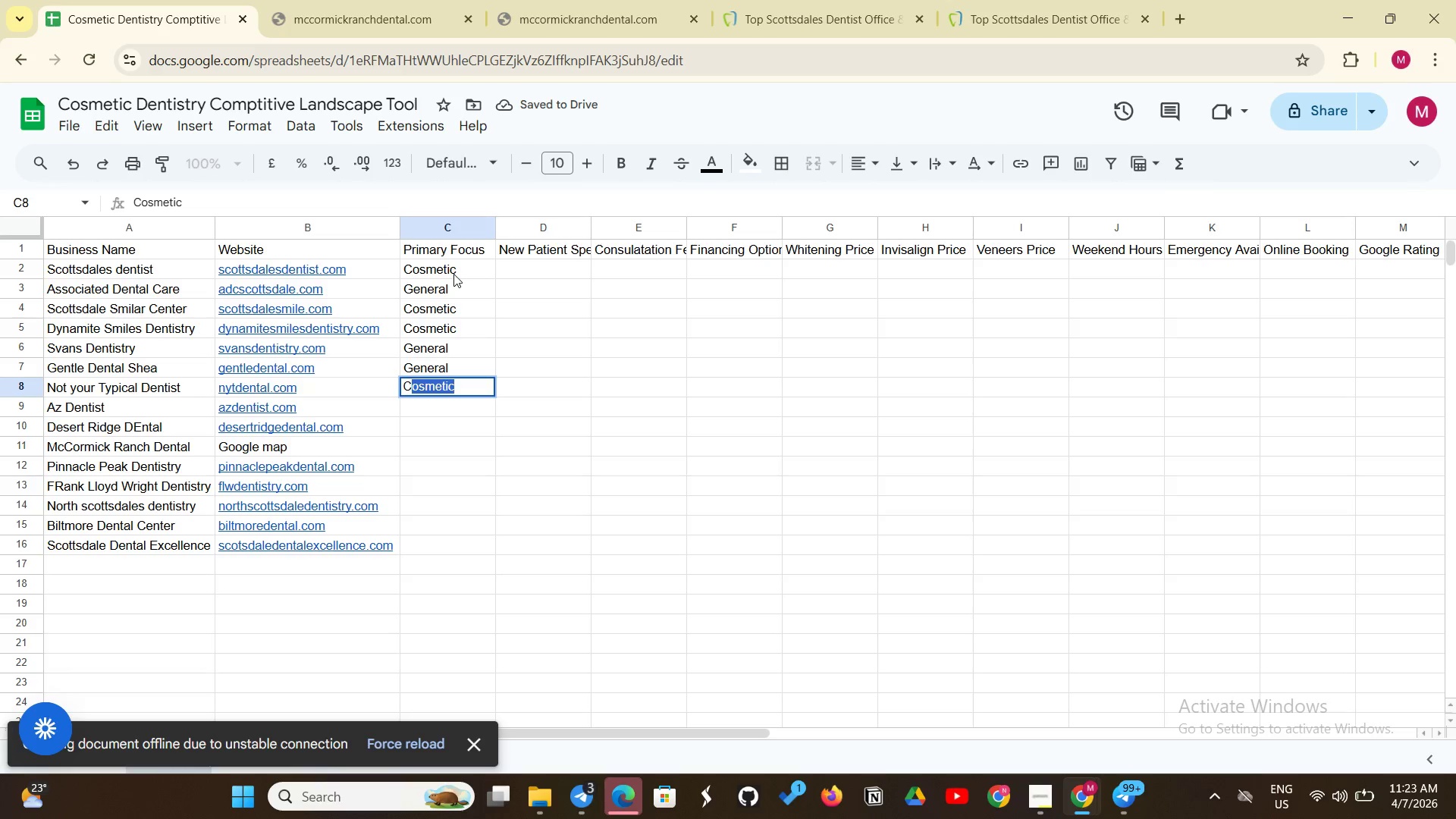 
key(Enter)
 